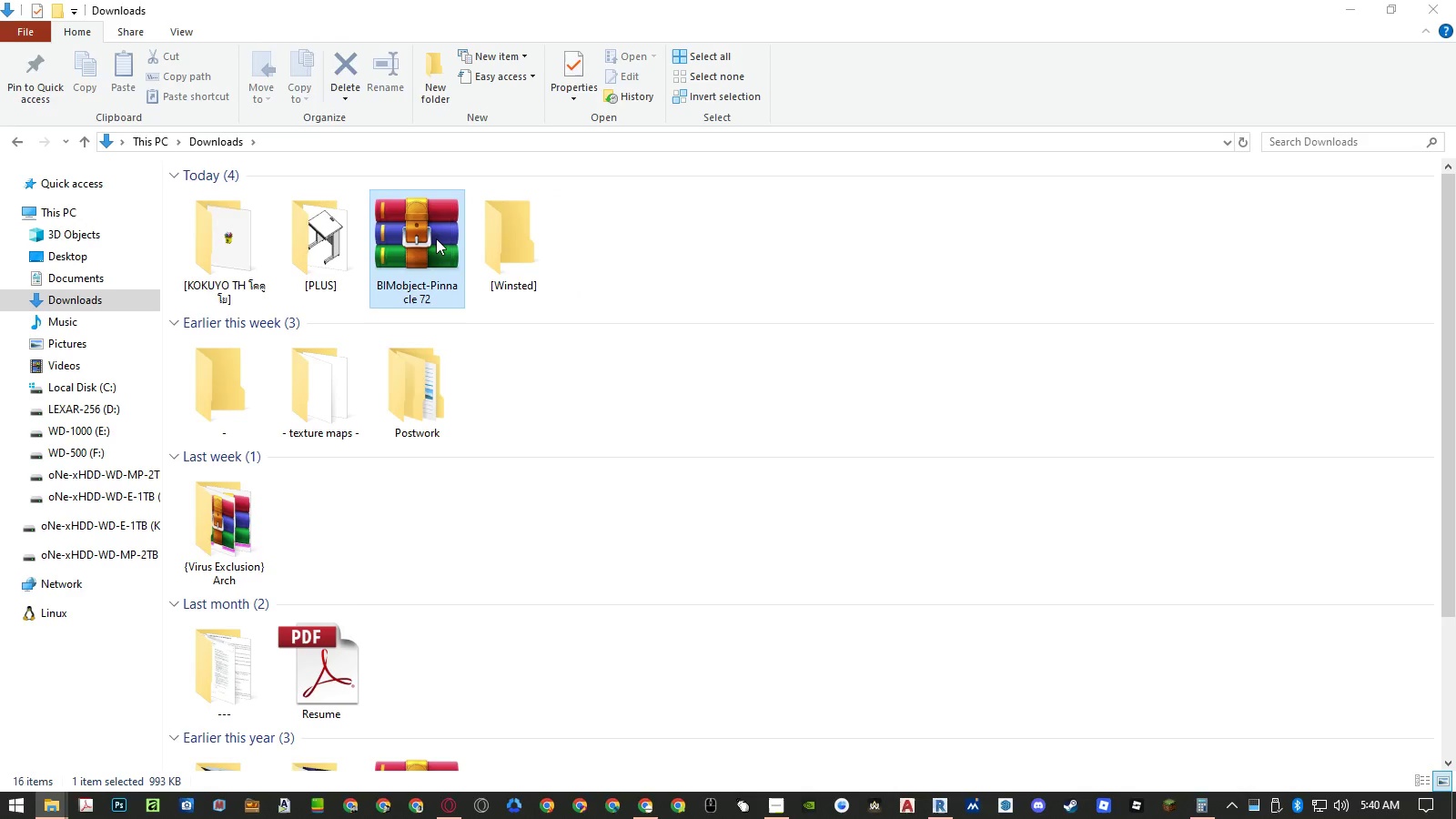 
key(Delete)
 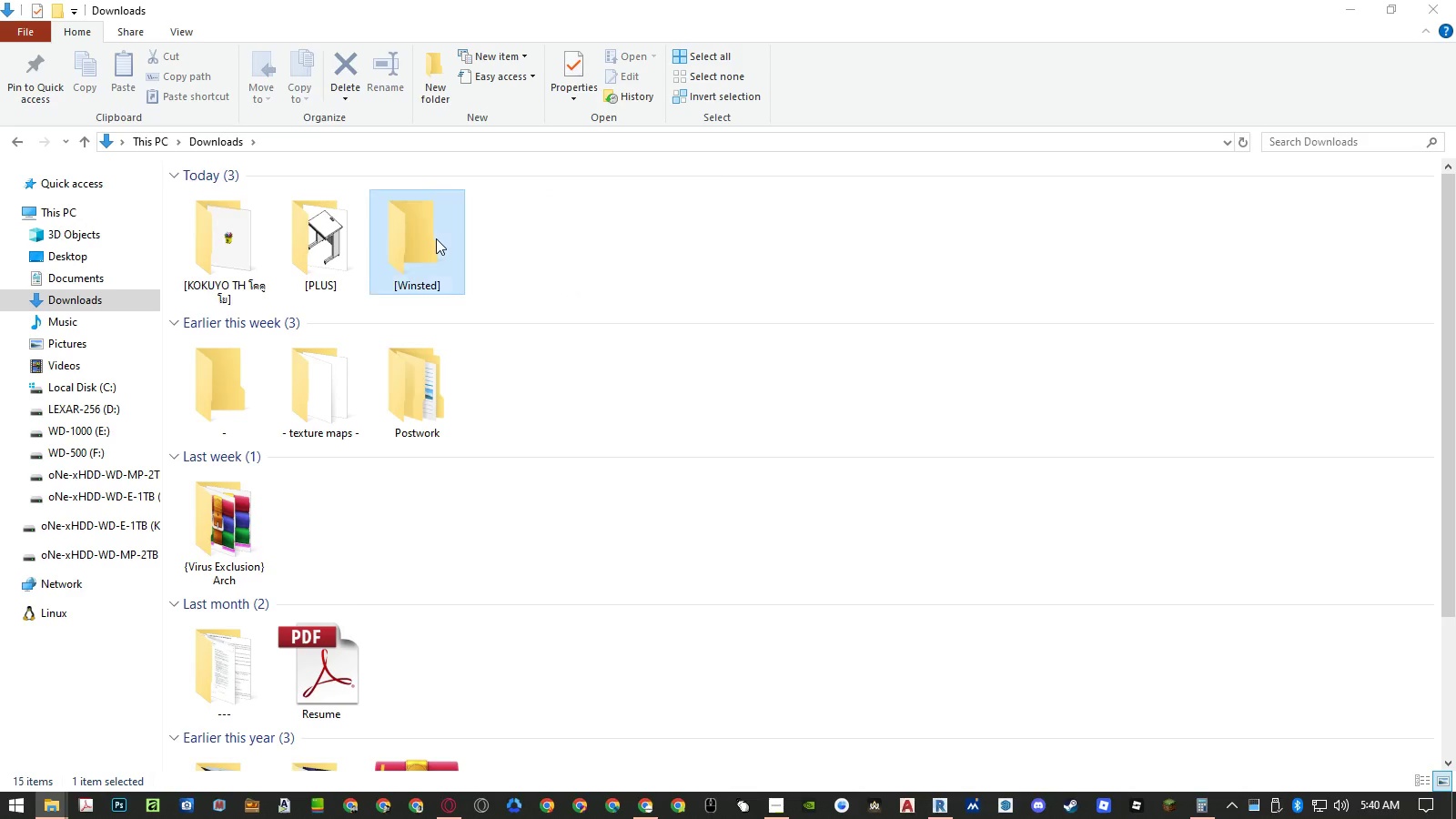 
double_click([436, 238])
 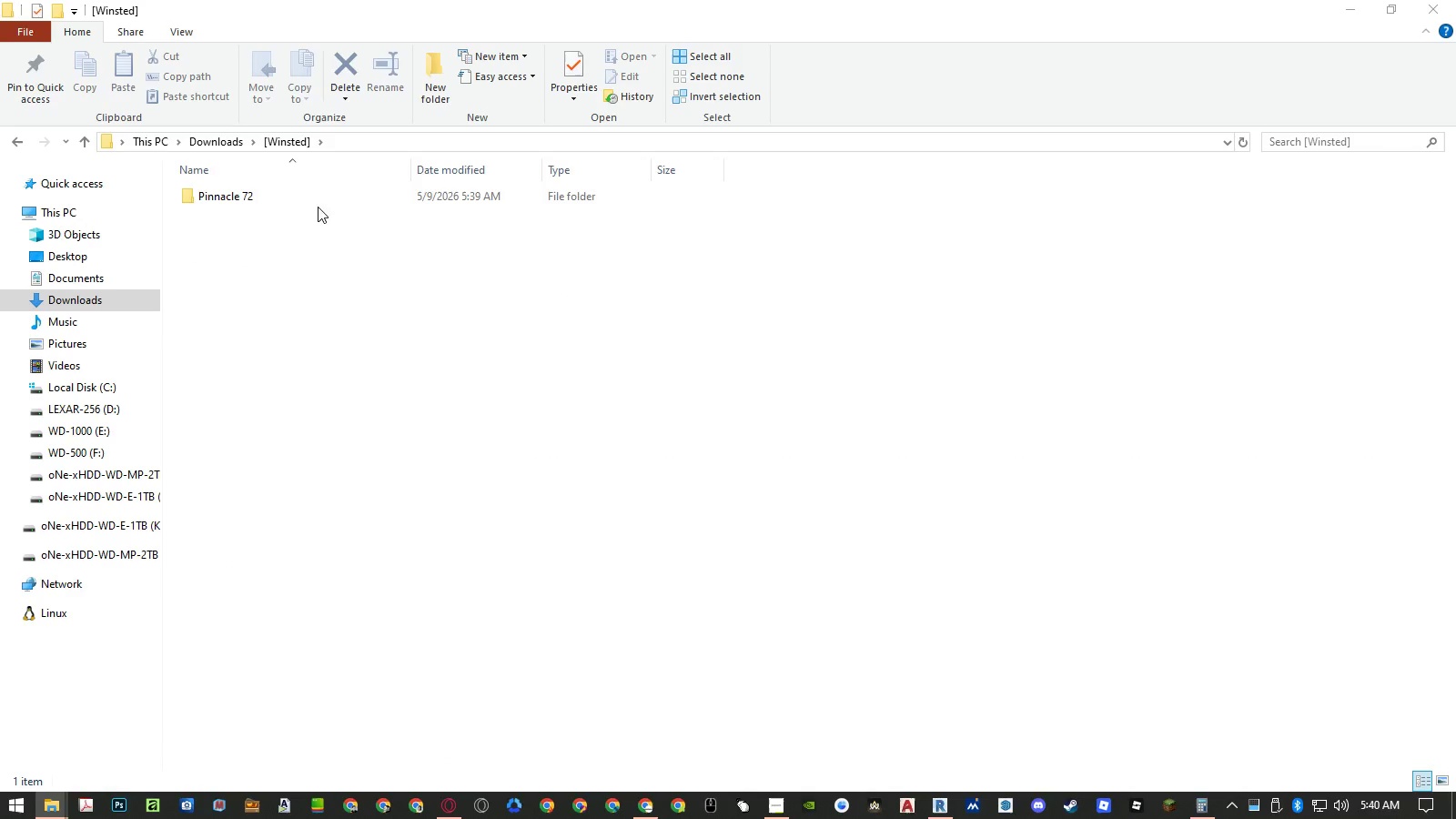 
double_click([308, 197])
 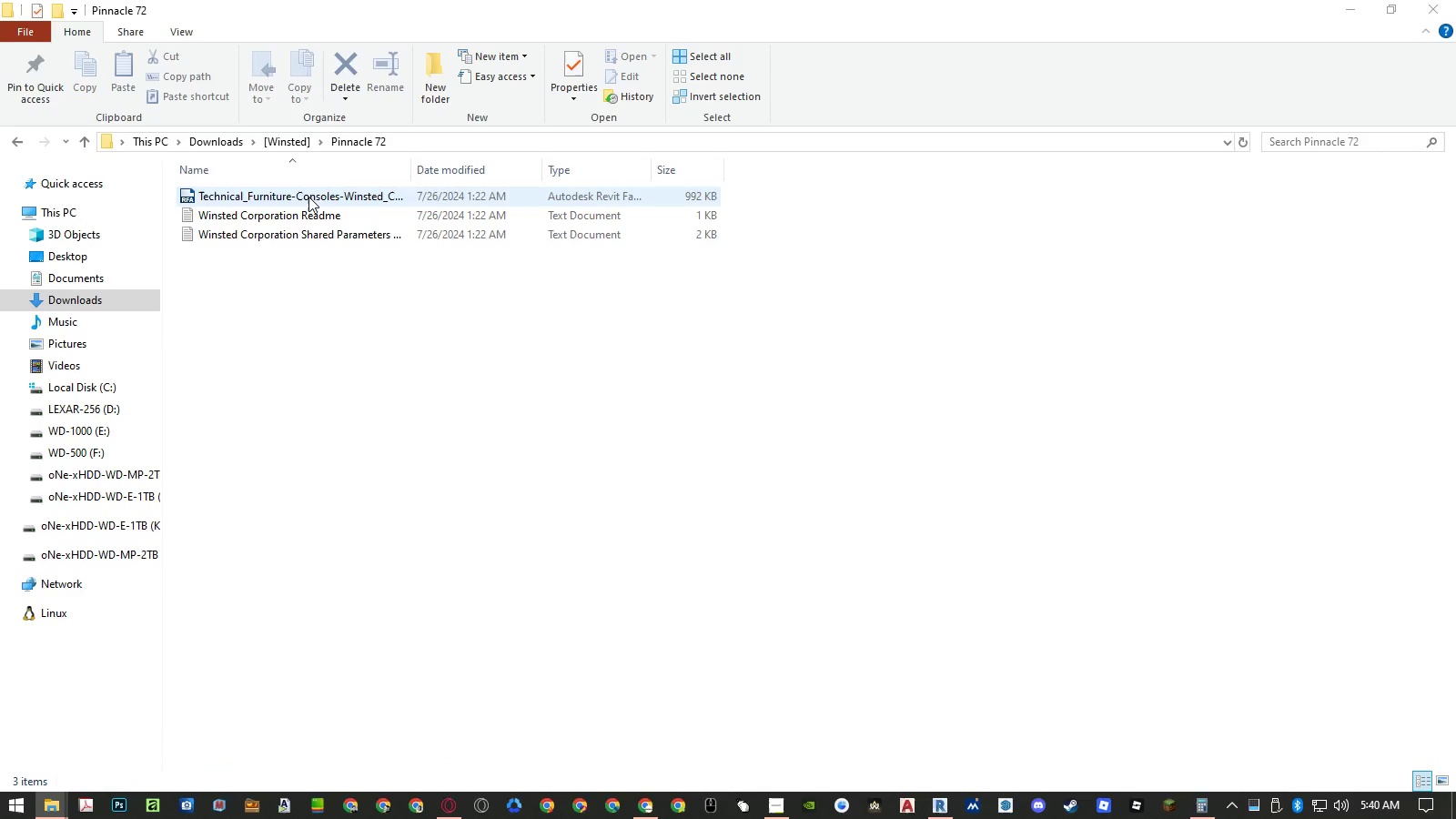 
double_click([308, 197])
 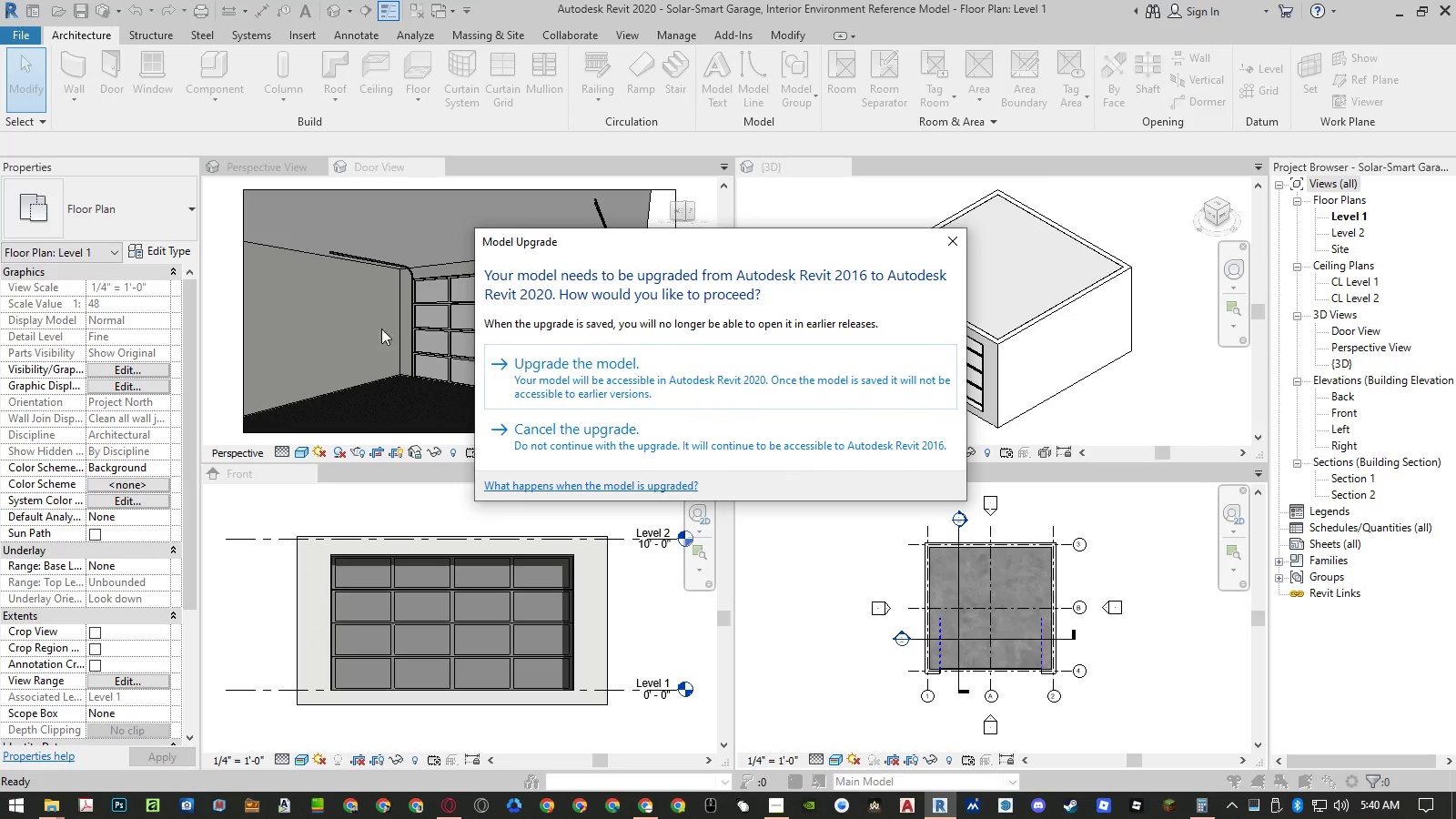 
left_click([611, 371])
 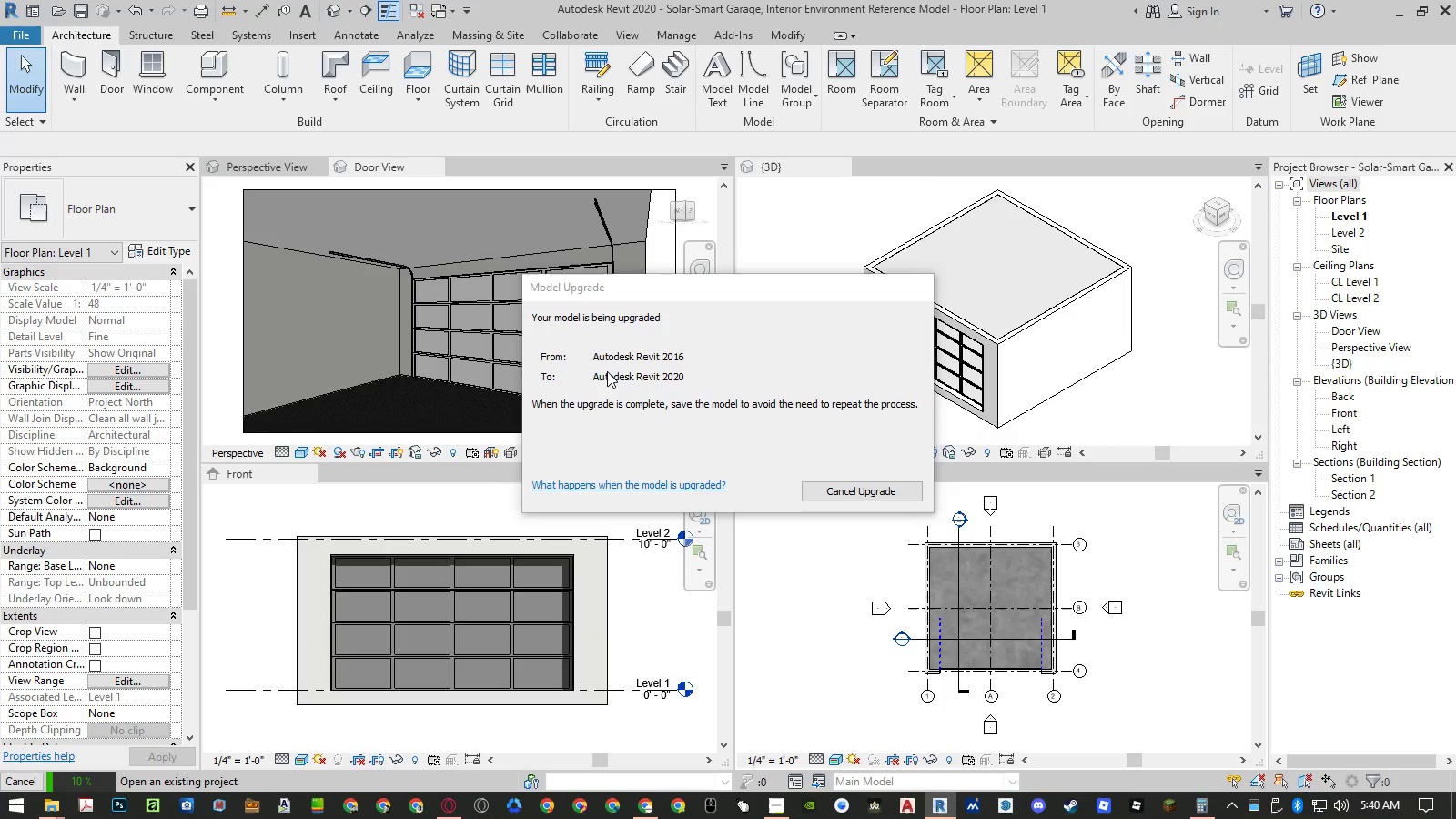 
left_click([959, 473])
 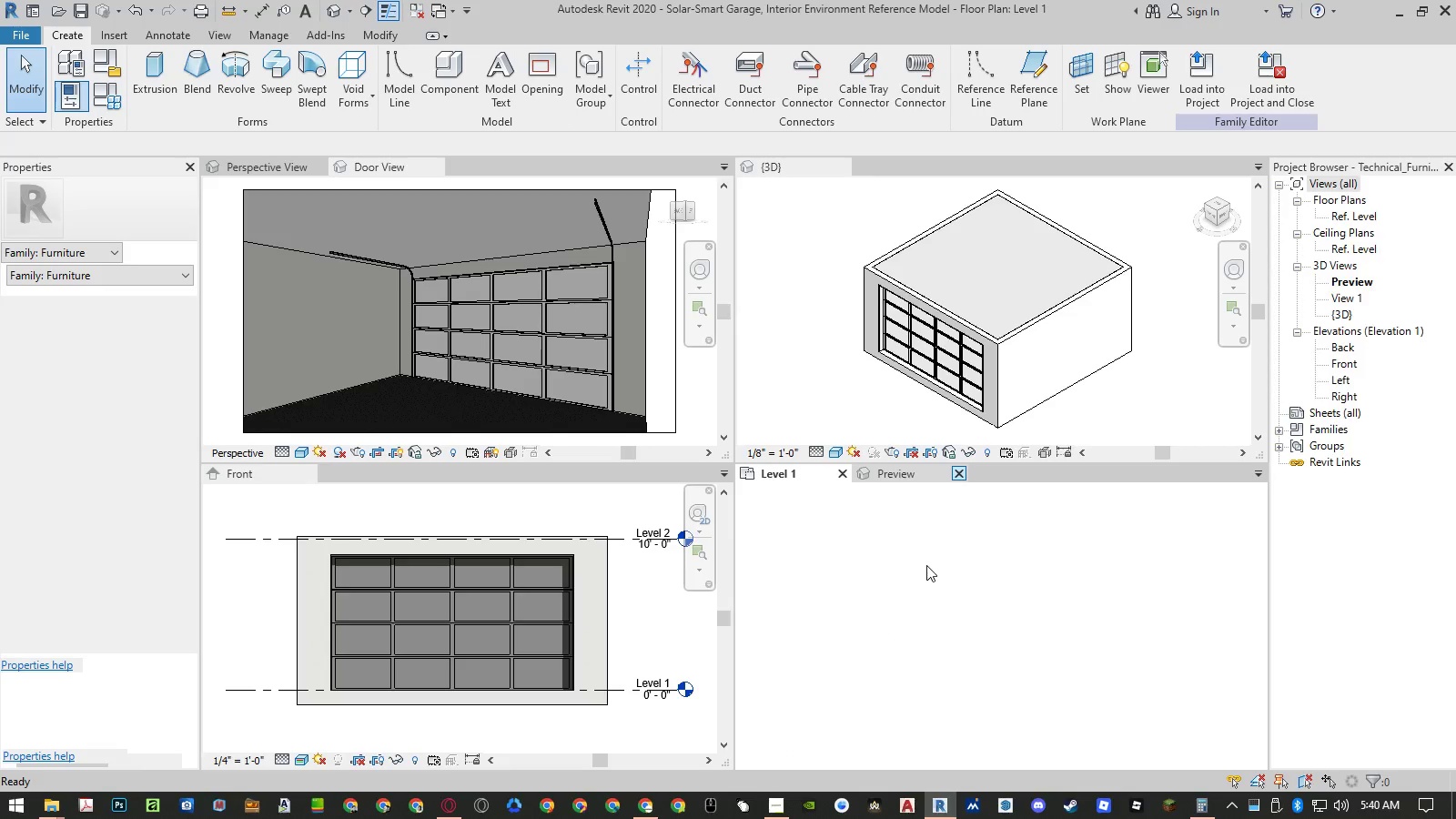 
hold_key(key=AltLeft, duration=14.66)
scroll: coordinate [686, 407], scroll_direction: down, amount: 14.0
 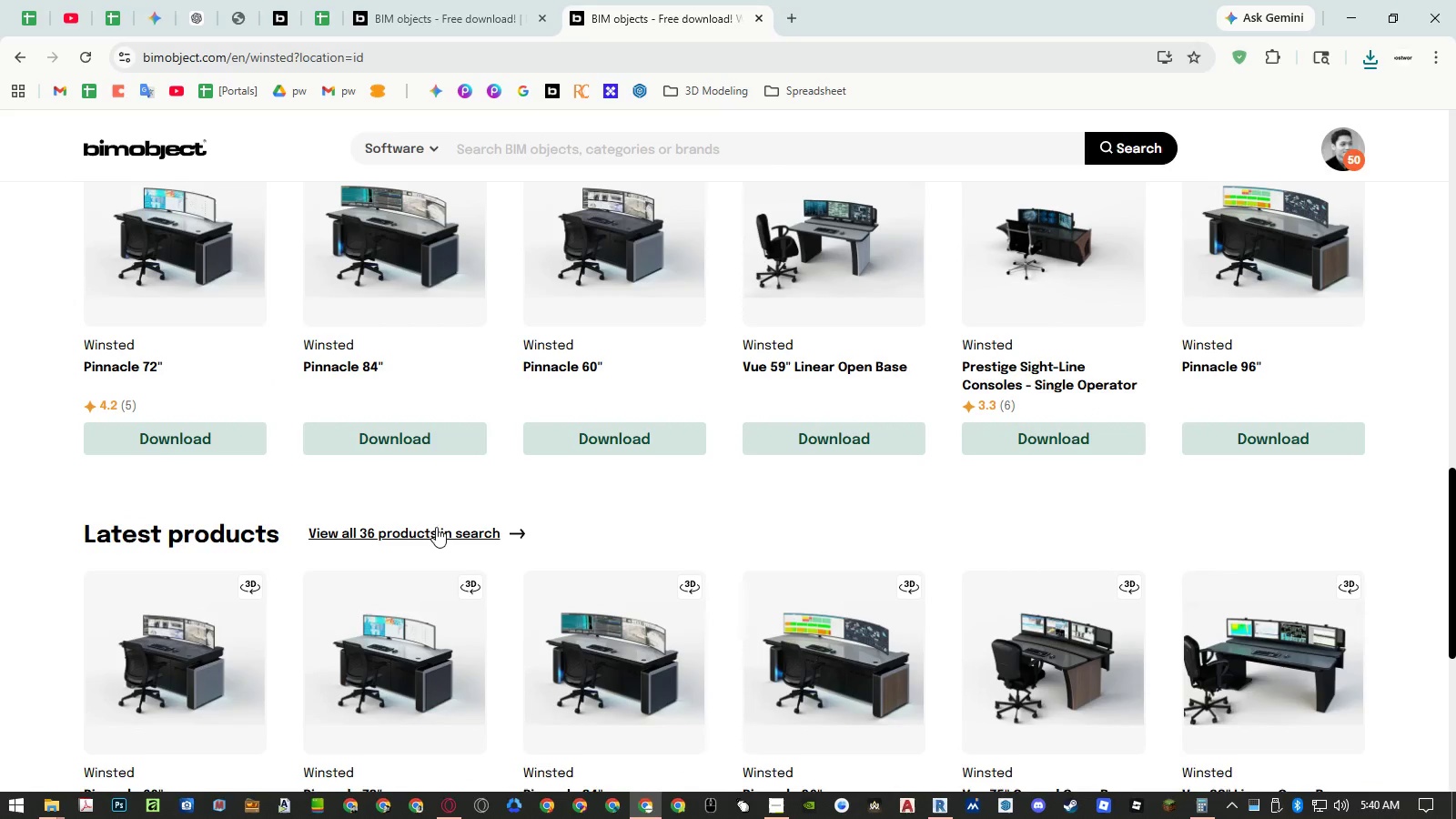 
left_click([434, 531])
 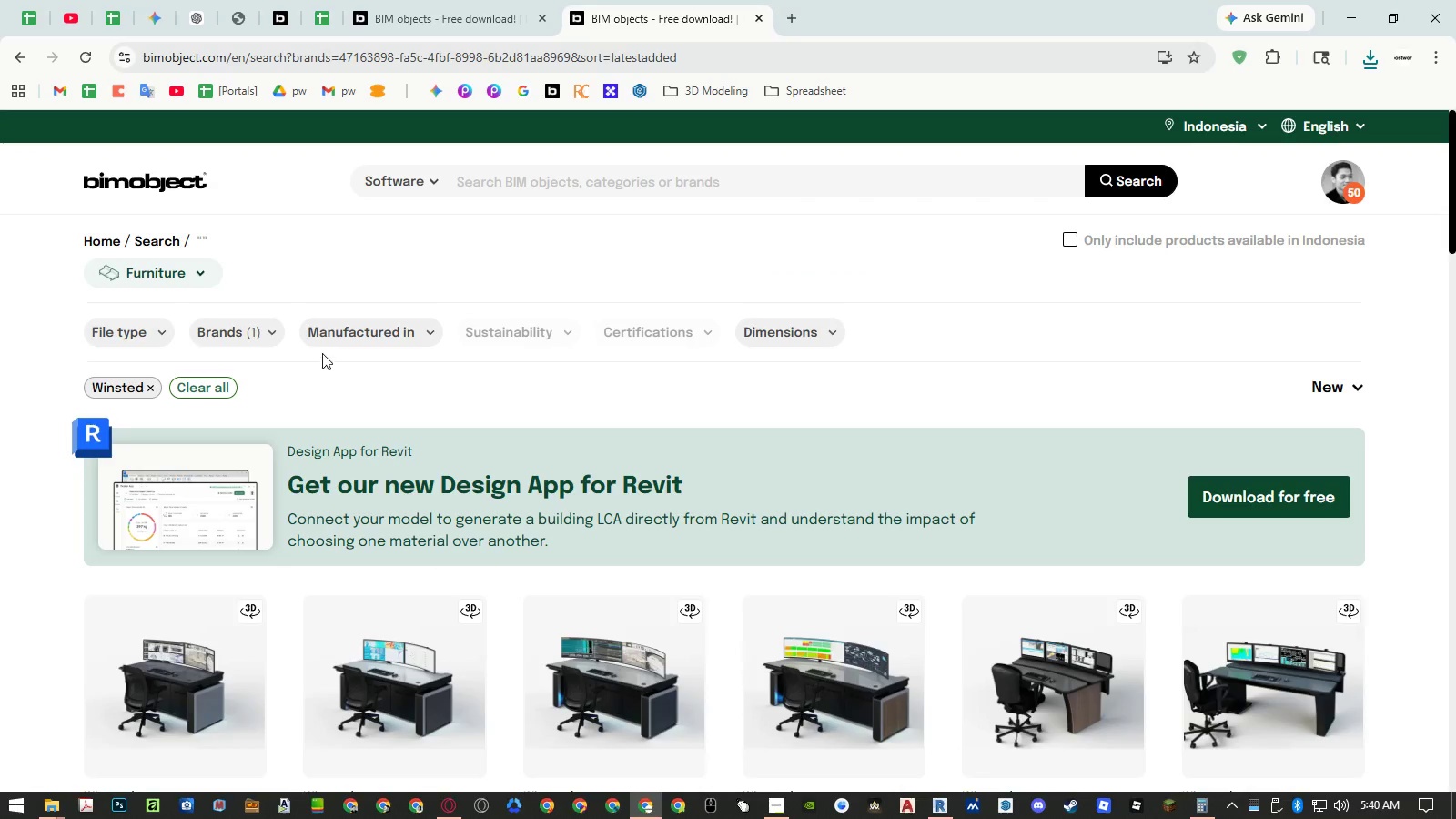 
left_click([137, 281])
 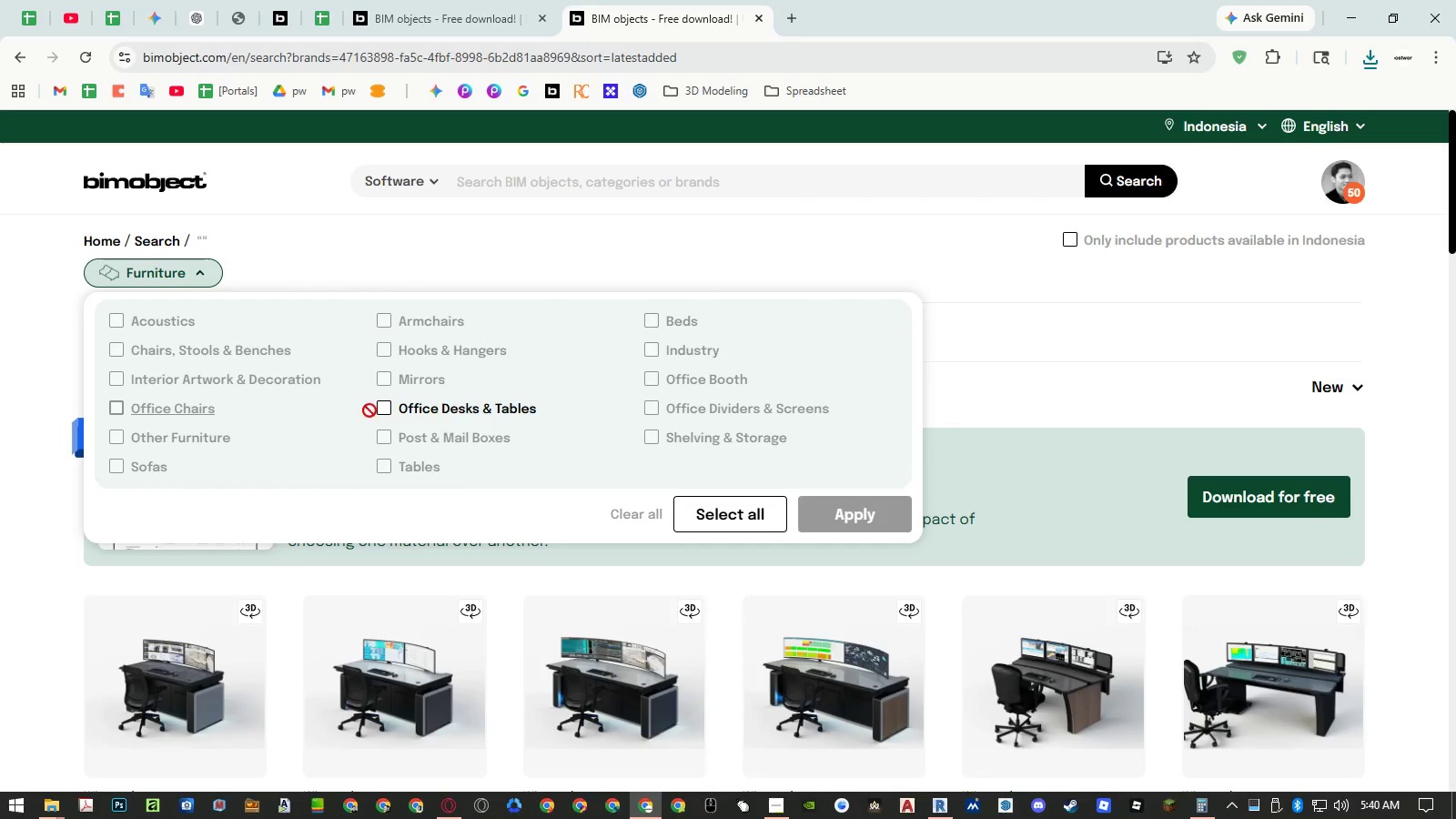 
left_click([377, 410])
 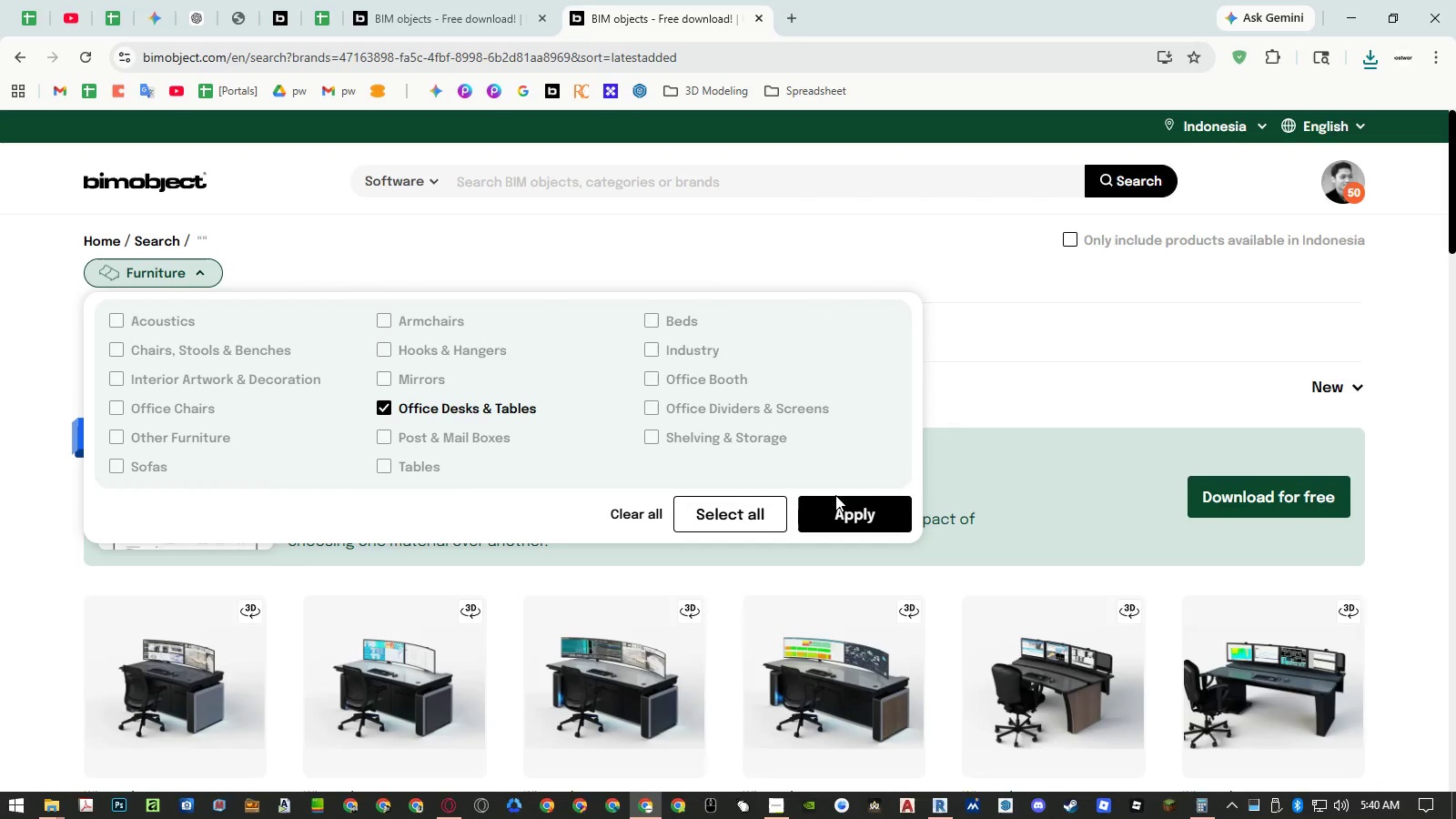 
left_click([844, 503])
 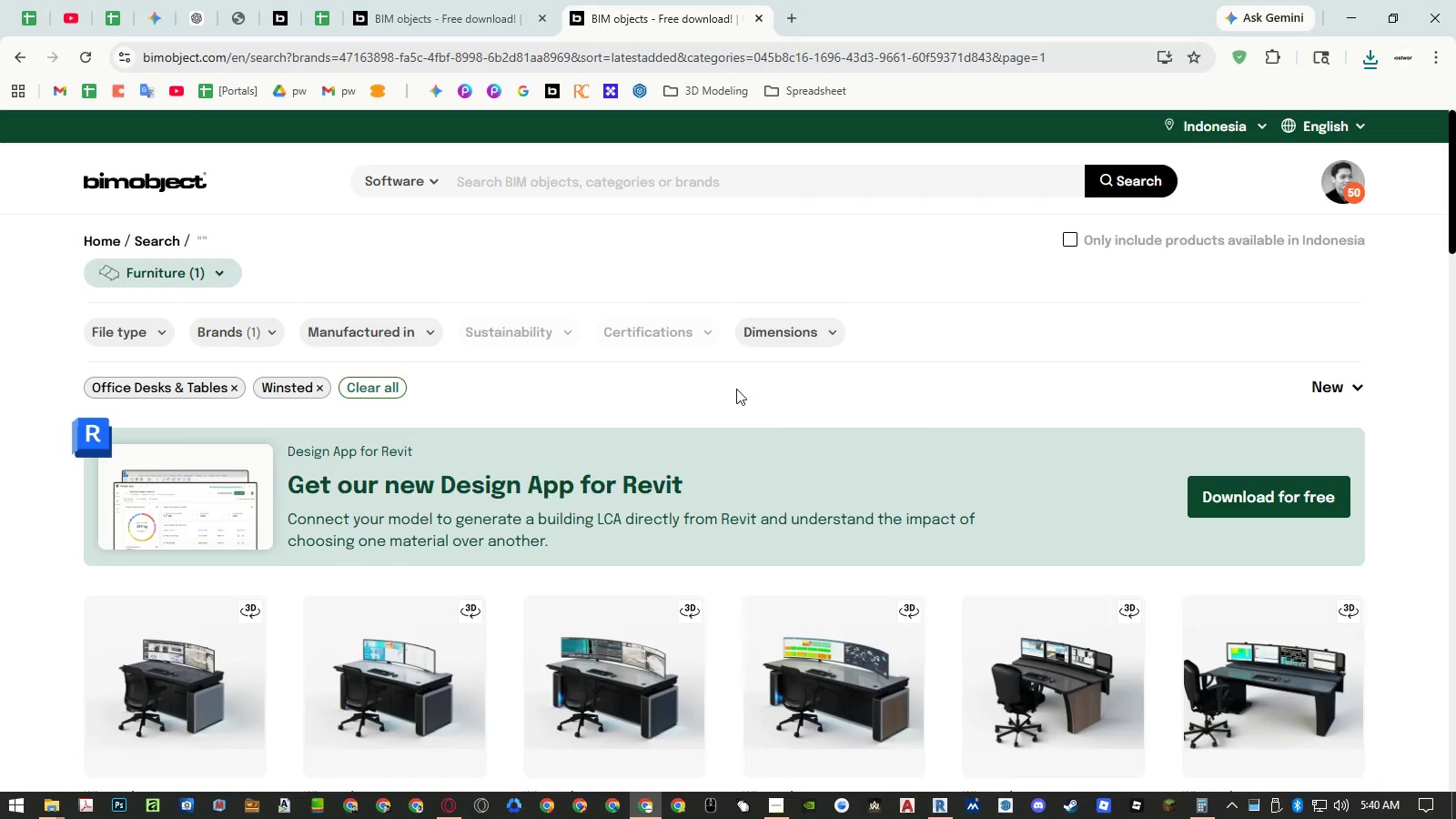 
scroll: coordinate [735, 386], scroll_direction: down, amount: 3.0
 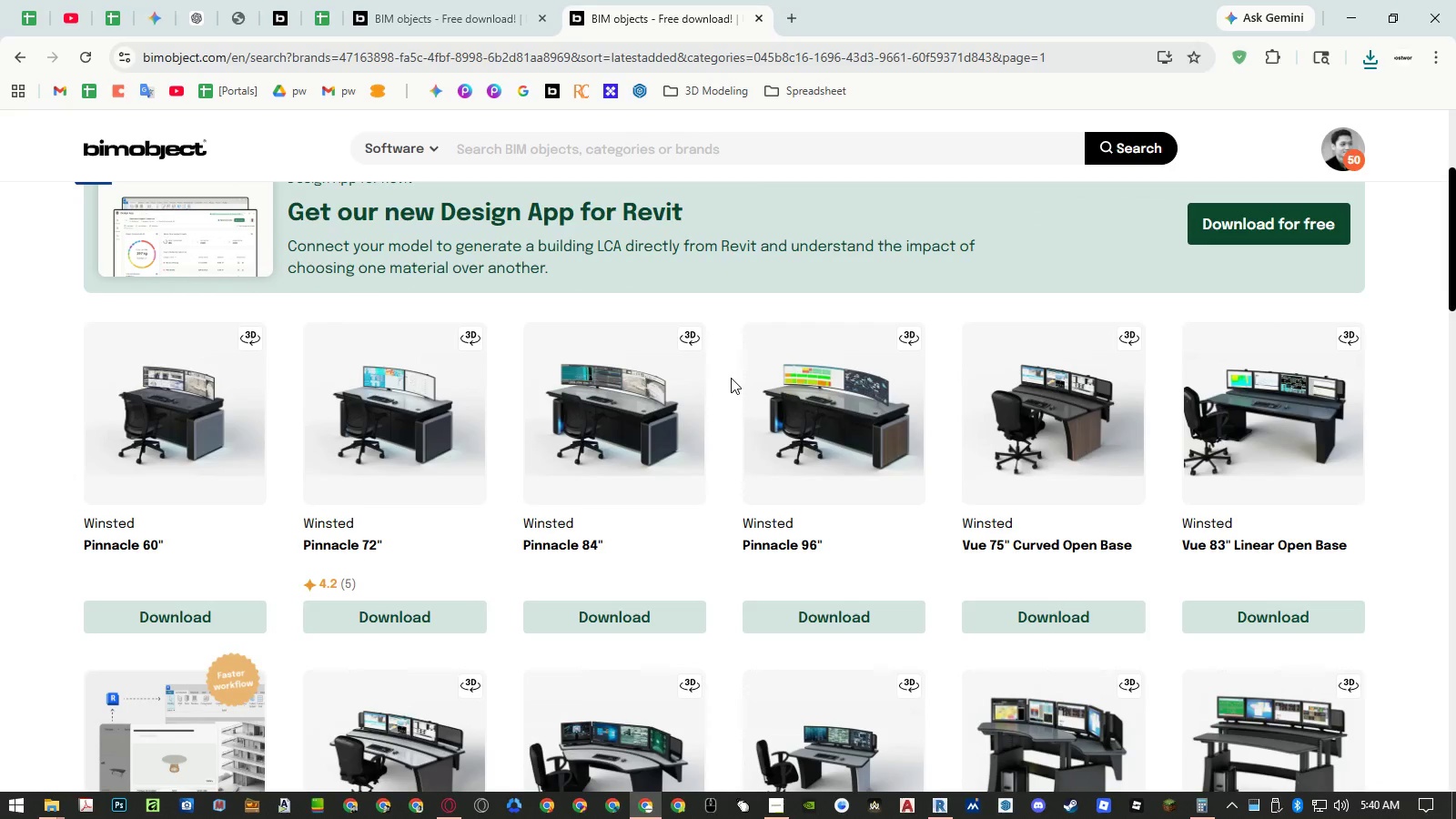 
left_click([592, 307])
 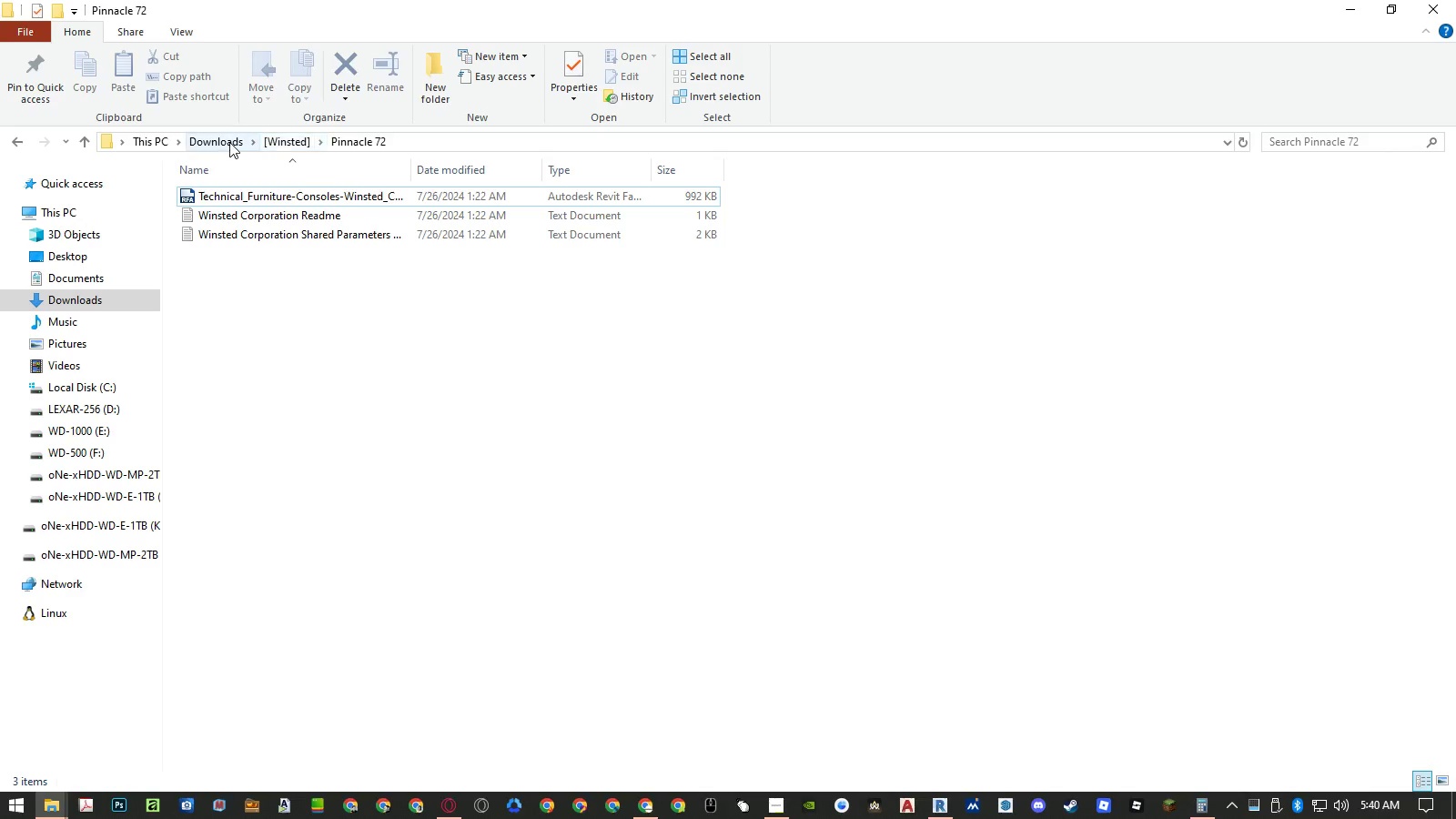 
left_click([229, 142])
 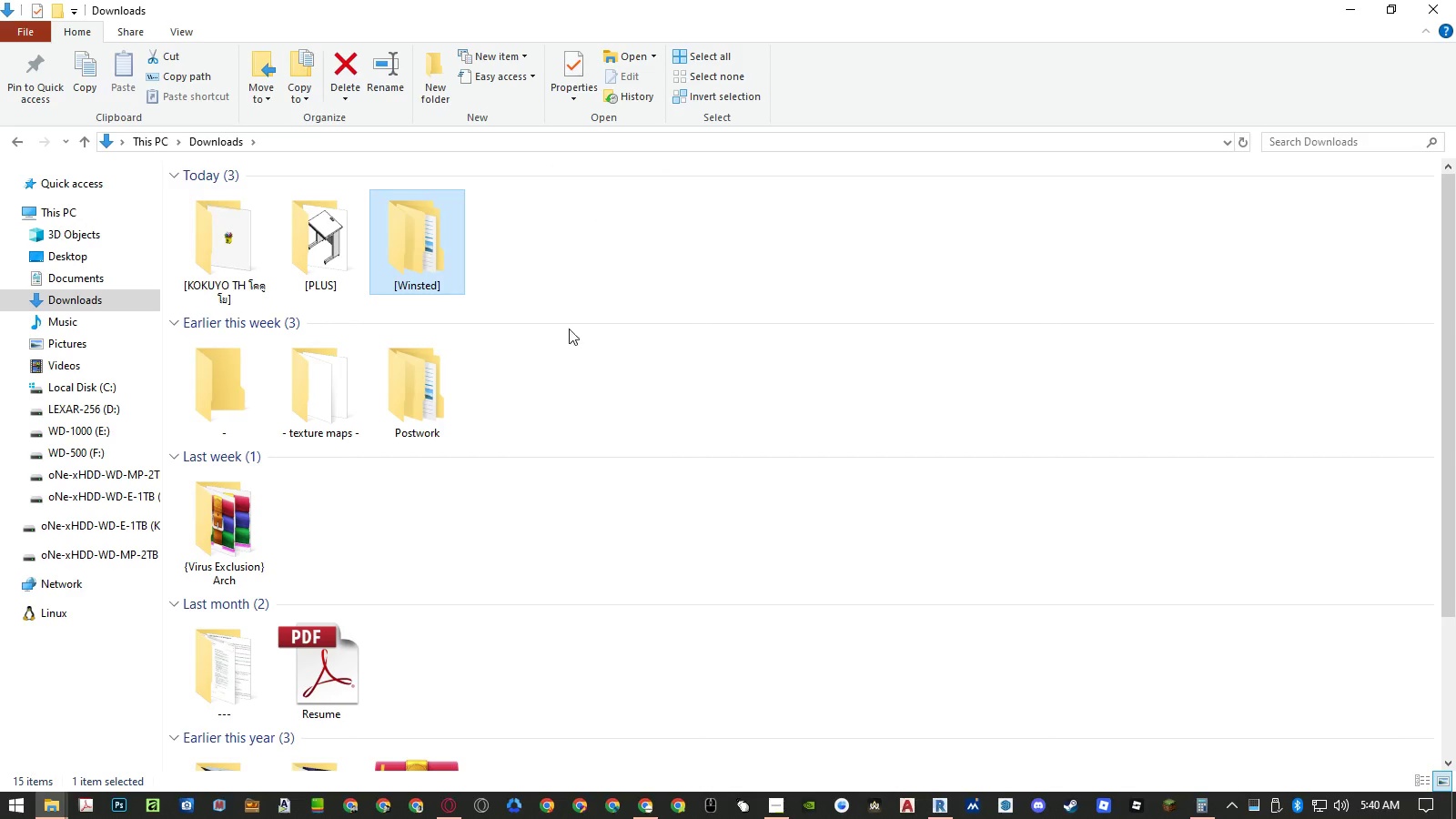 
double_click([436, 252])
 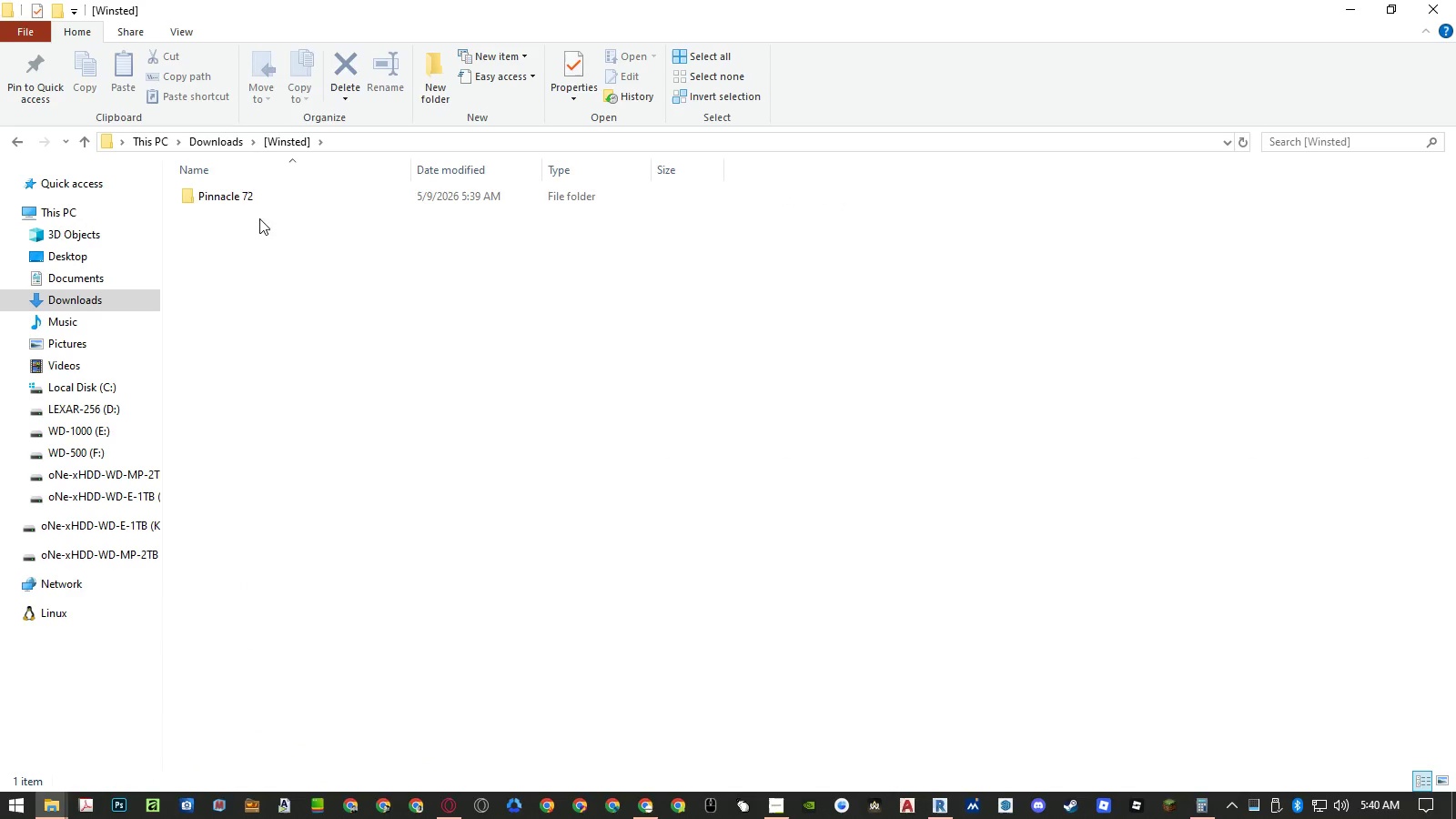 
double_click([252, 206])
 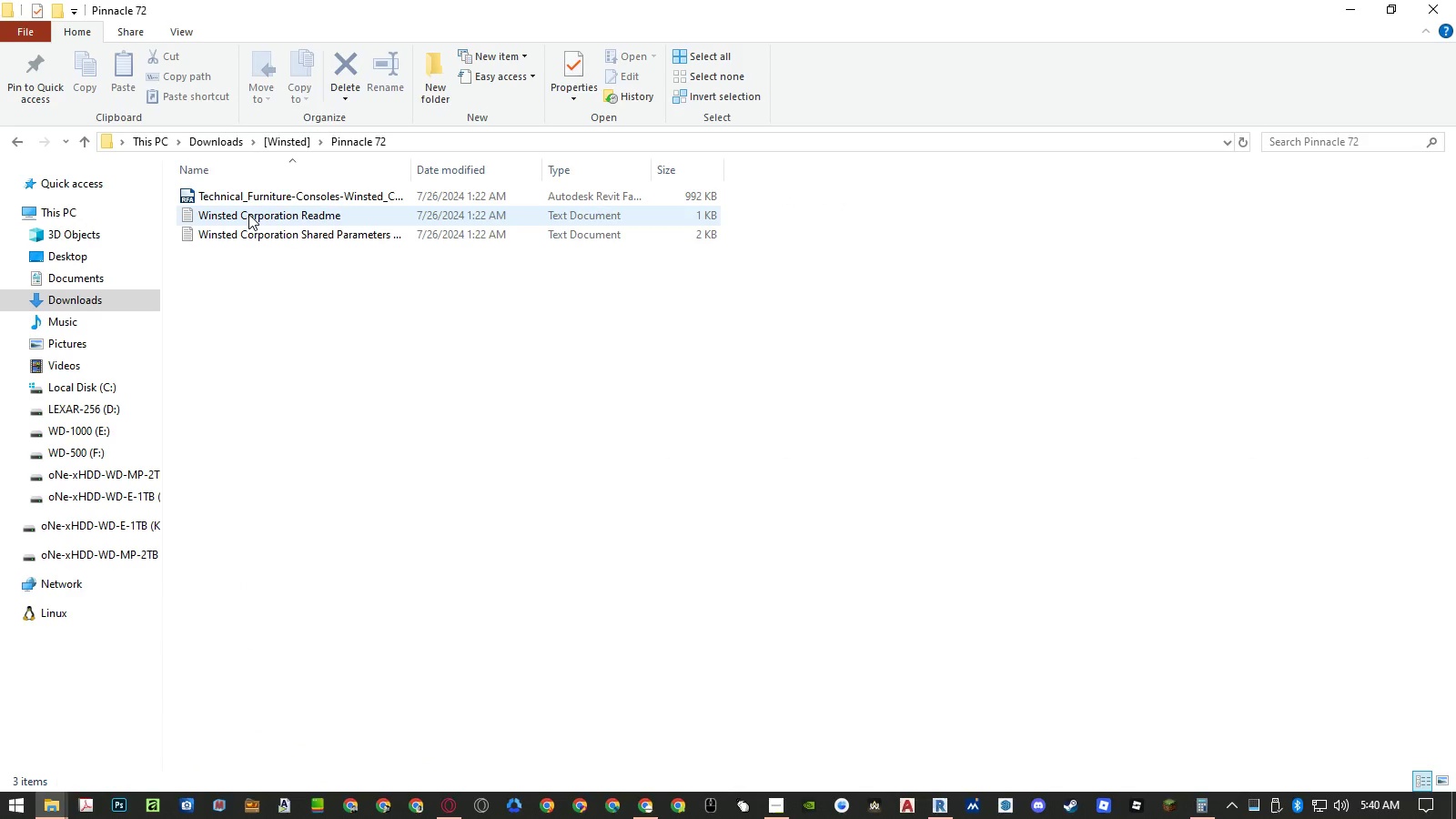 
double_click([248, 214])
 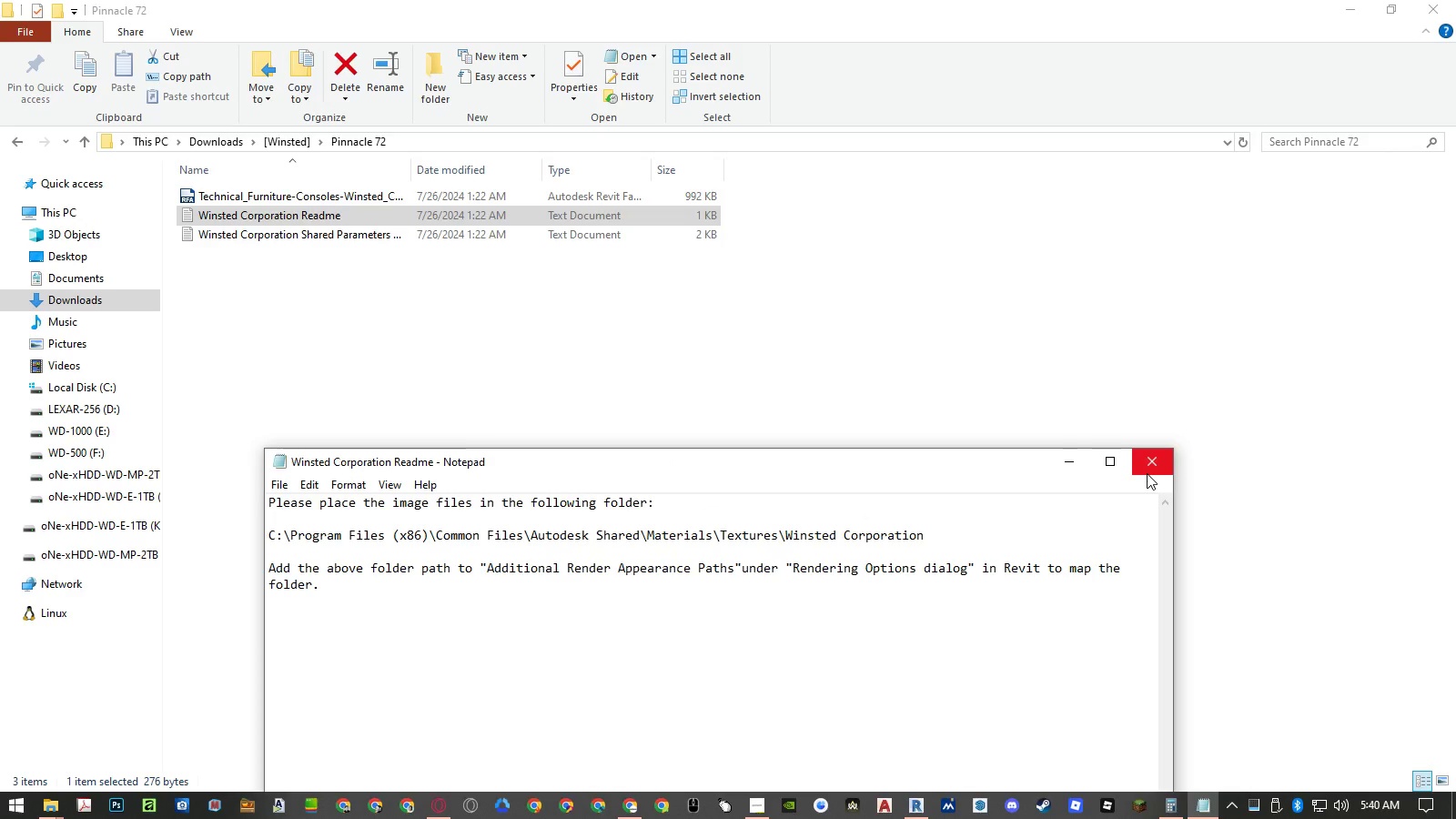 
wait(9.56)
 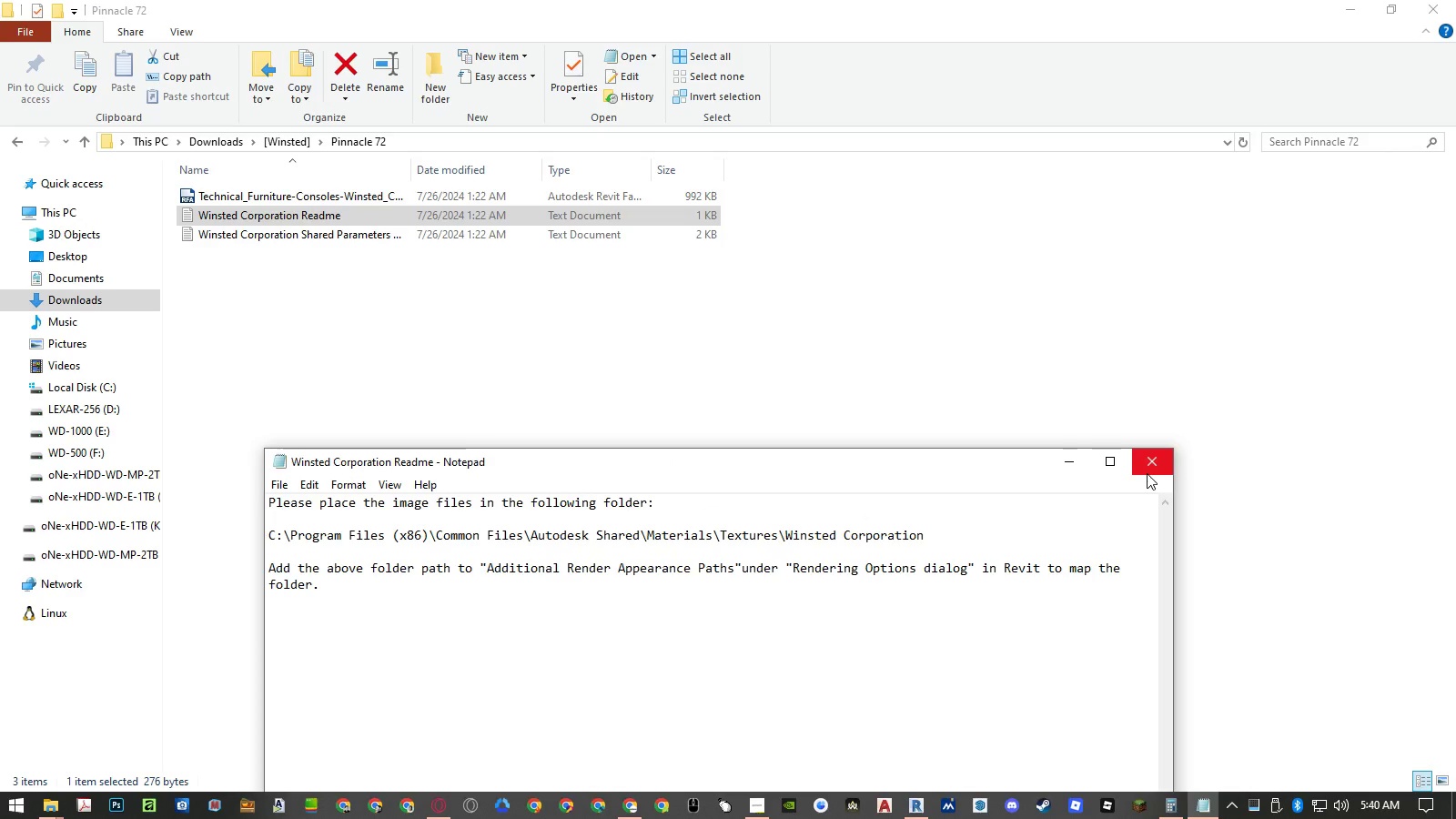 
left_click([1147, 473])
 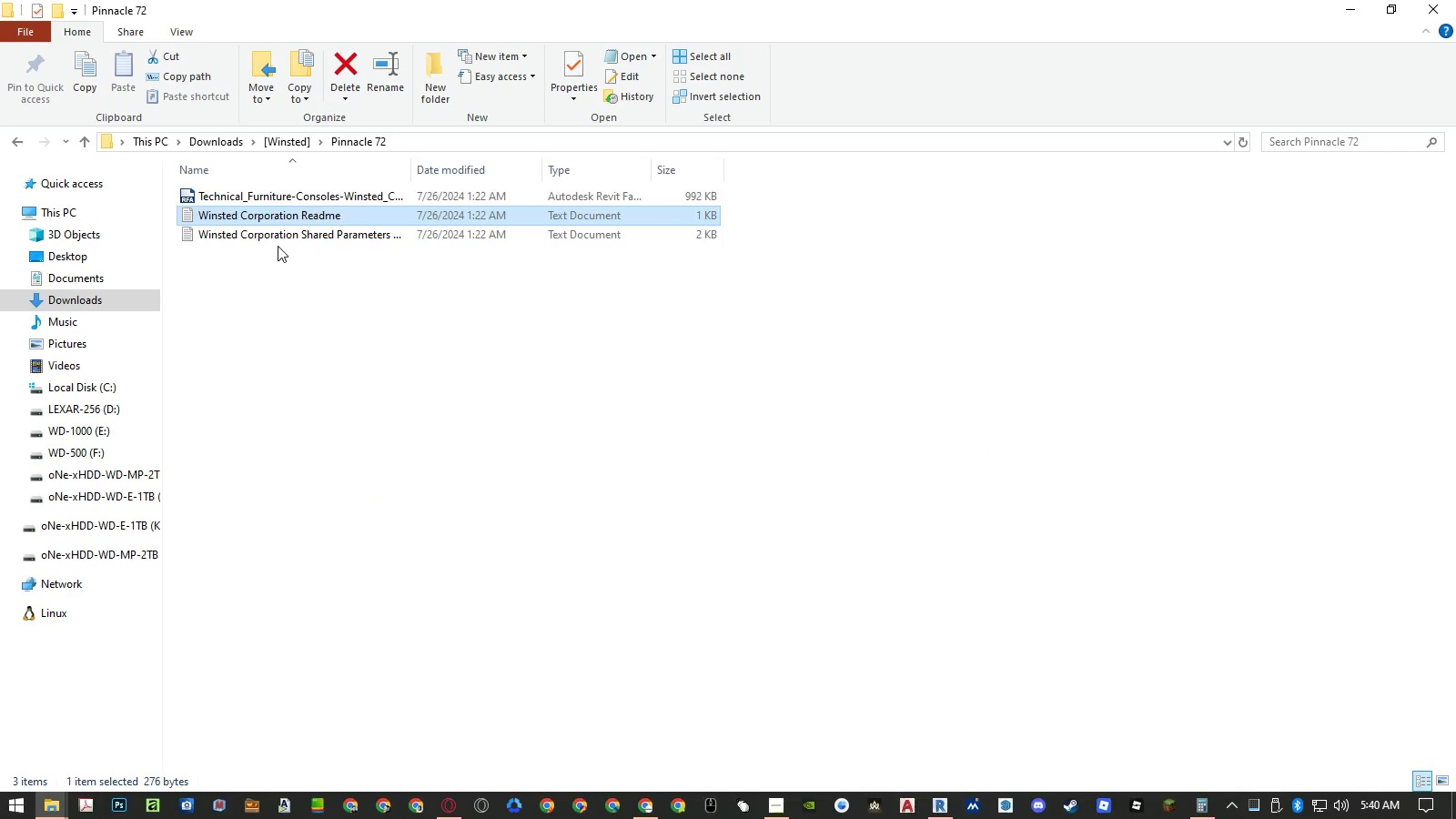 
double_click([274, 242])
 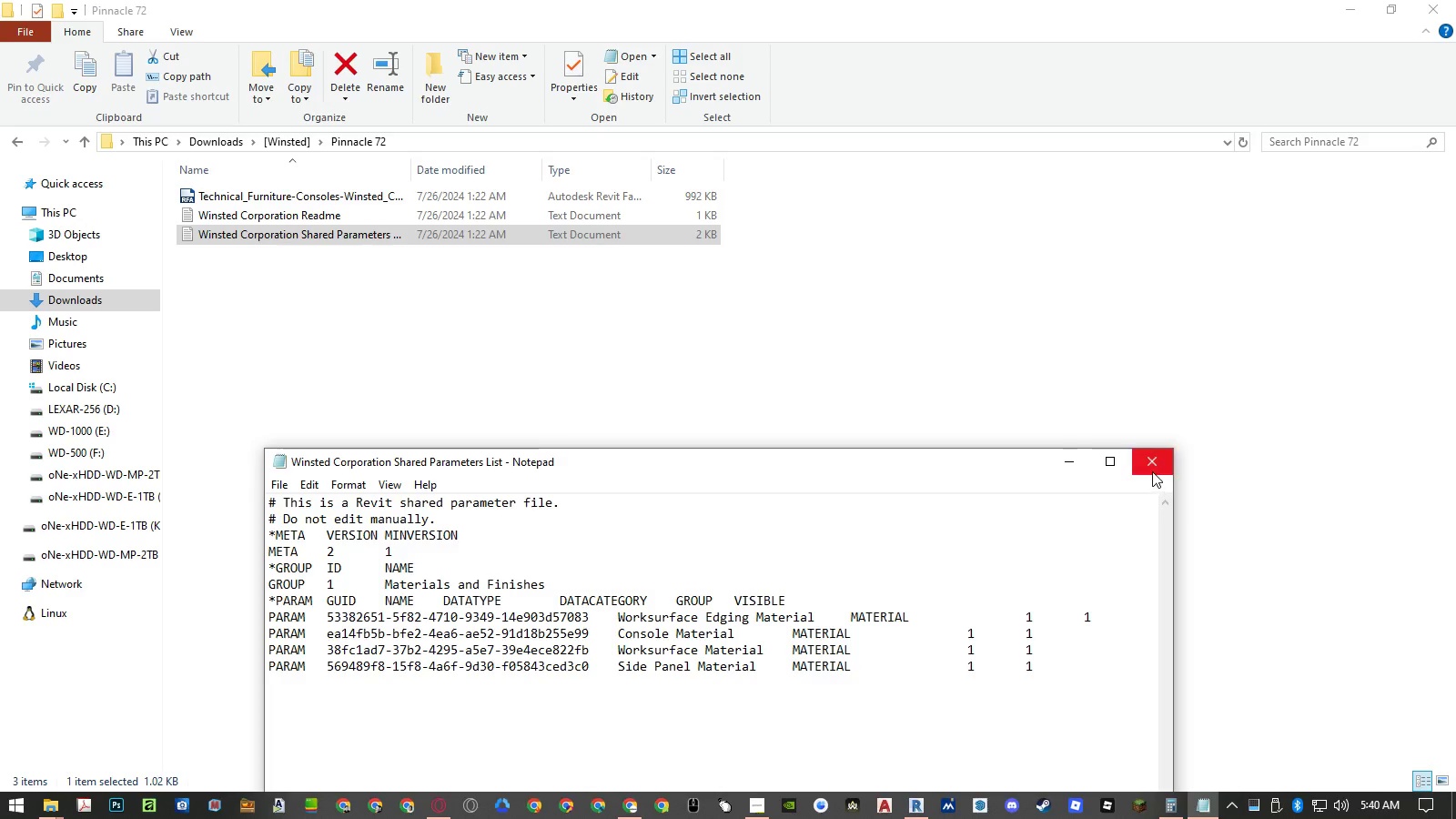 
left_click([1153, 471])
 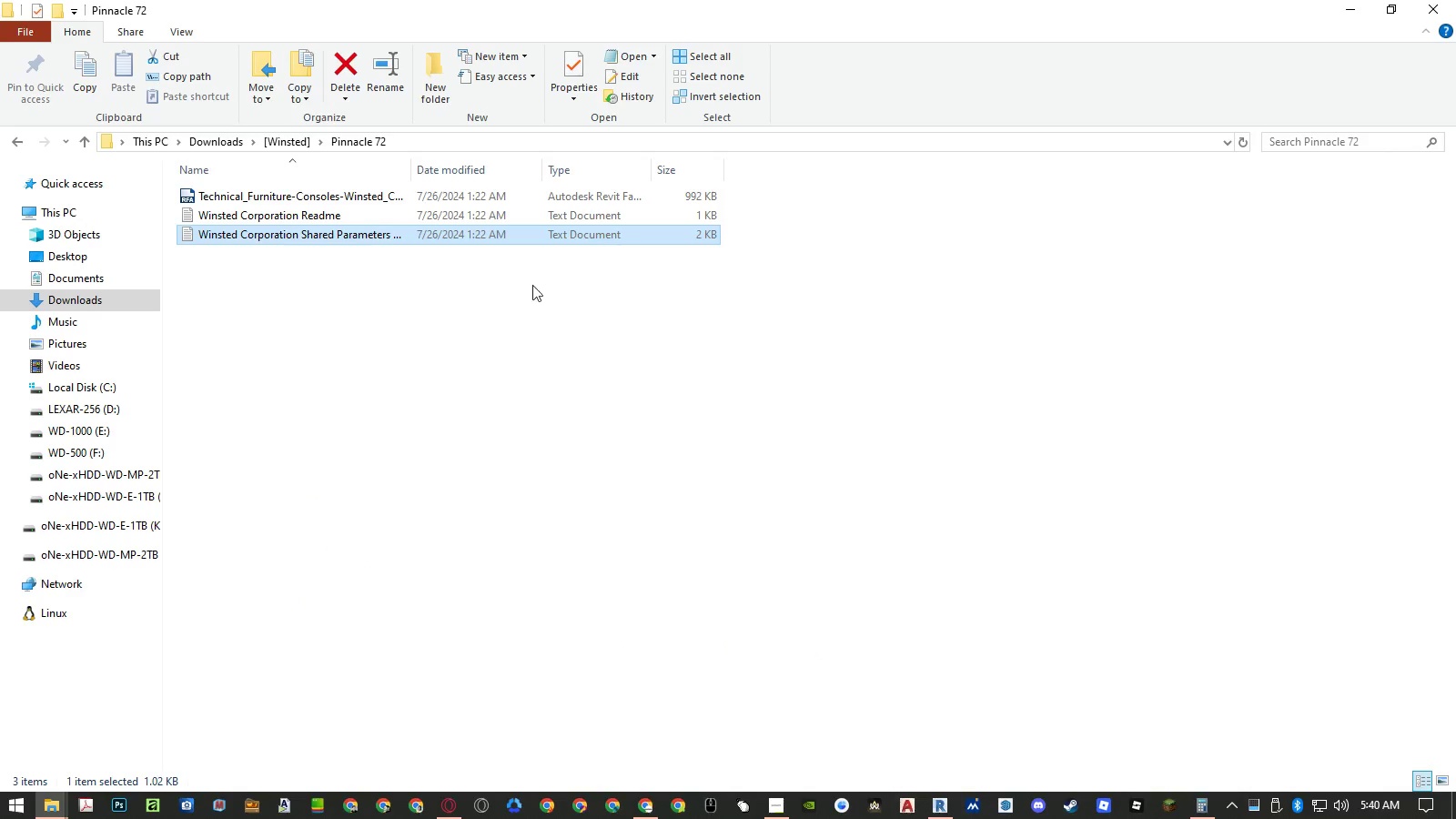 
left_click([437, 275])
 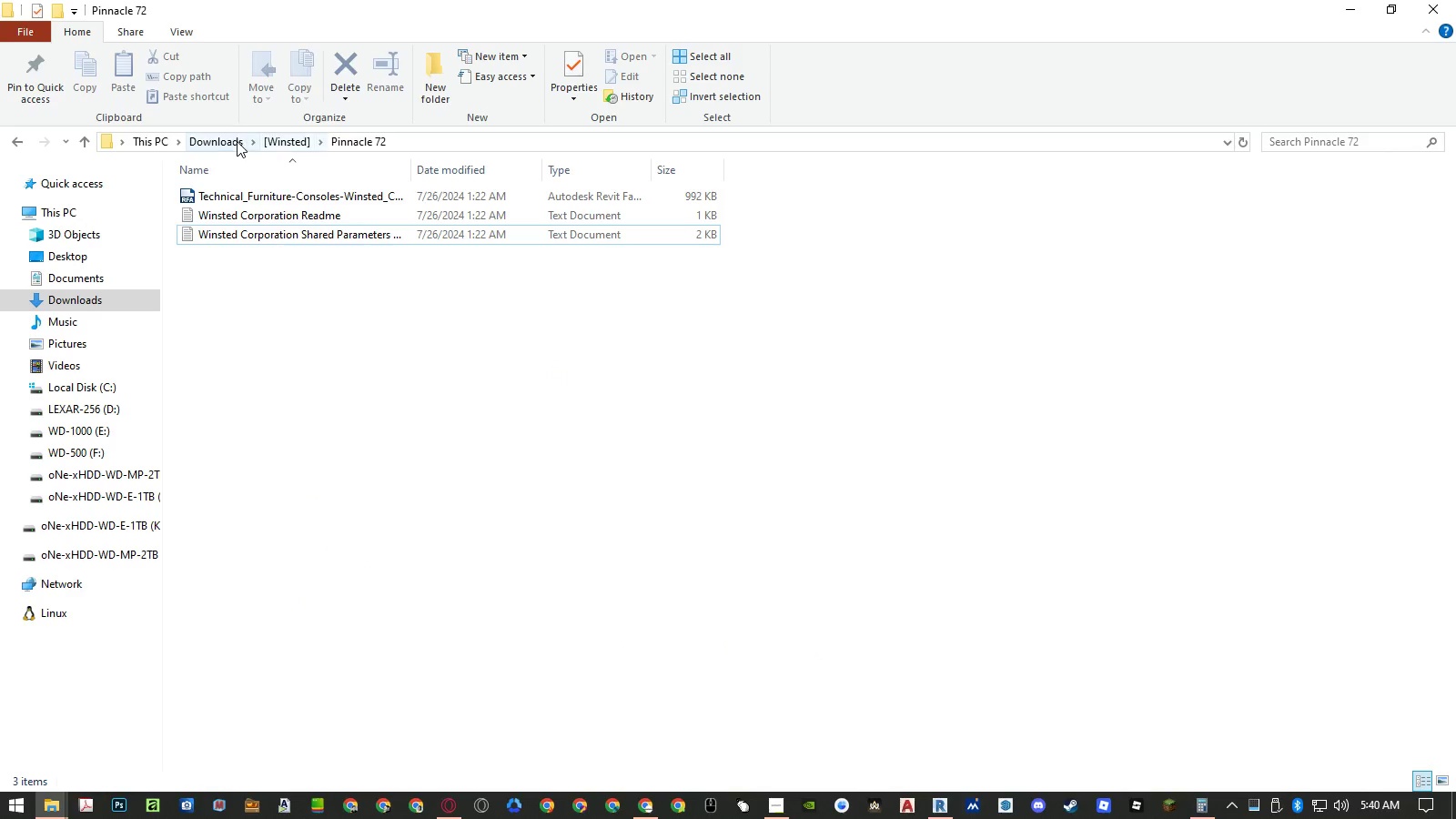 
left_click([248, 216])
 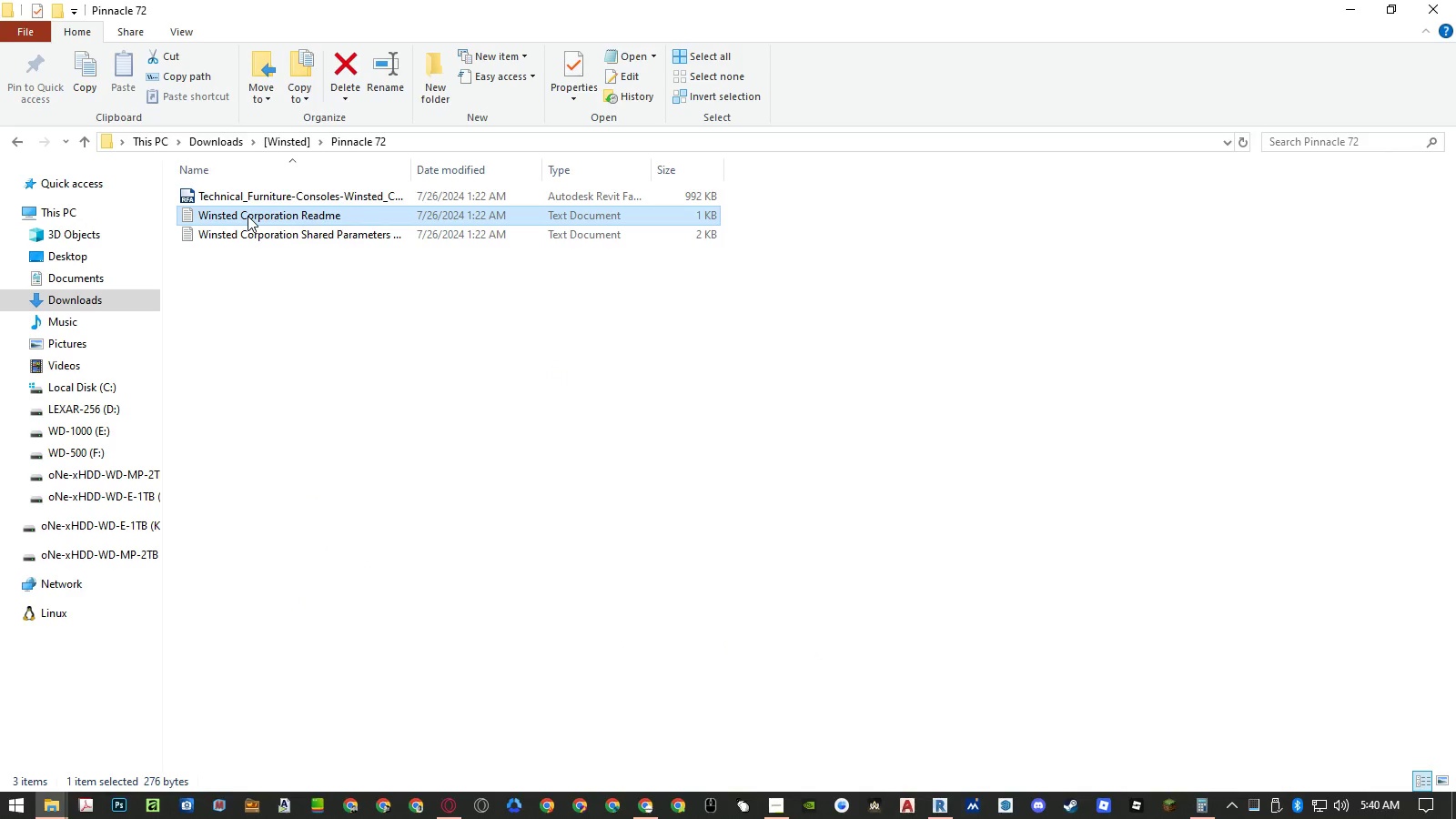 
key(Control+X)
 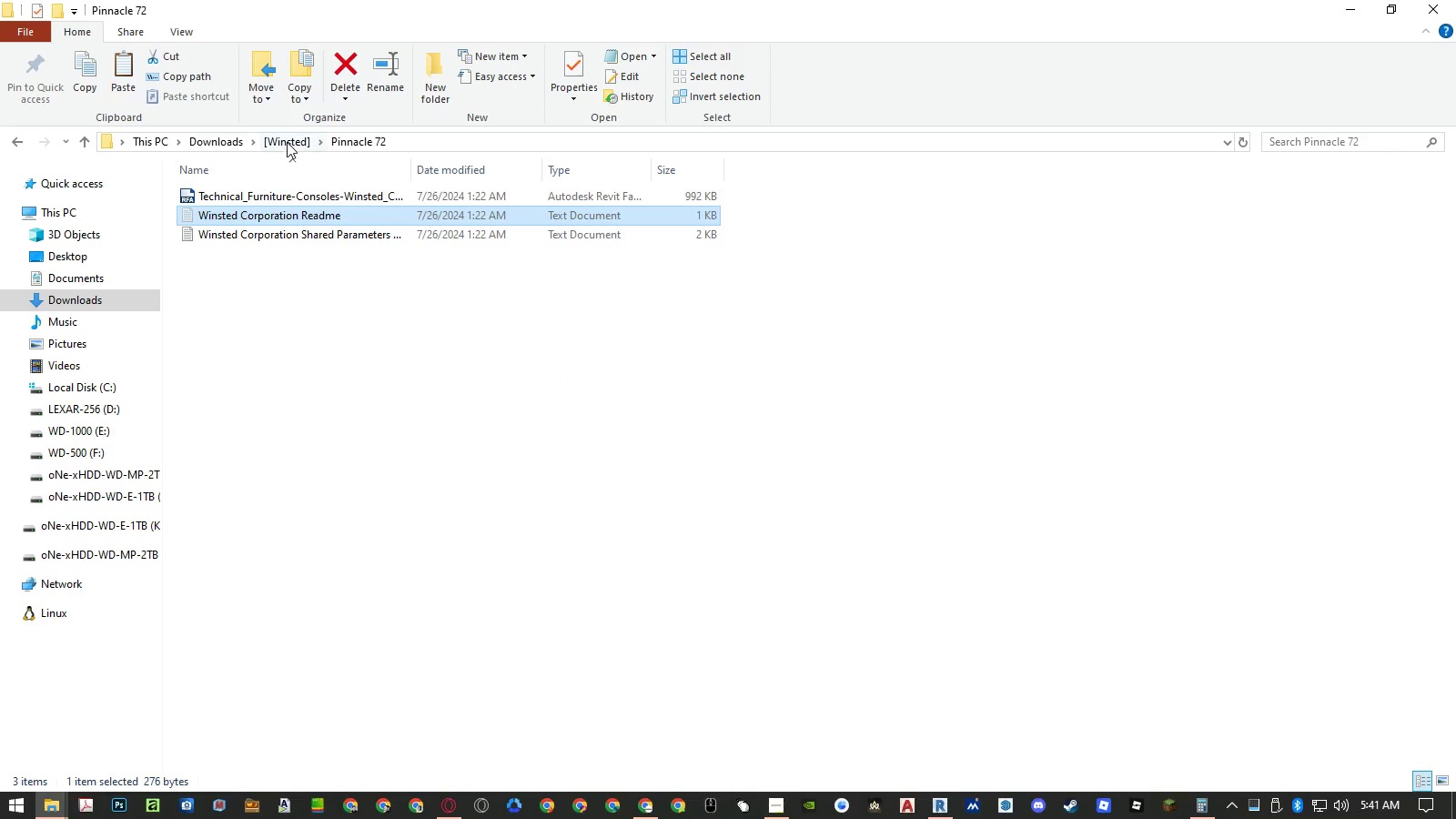 
left_click([287, 142])
 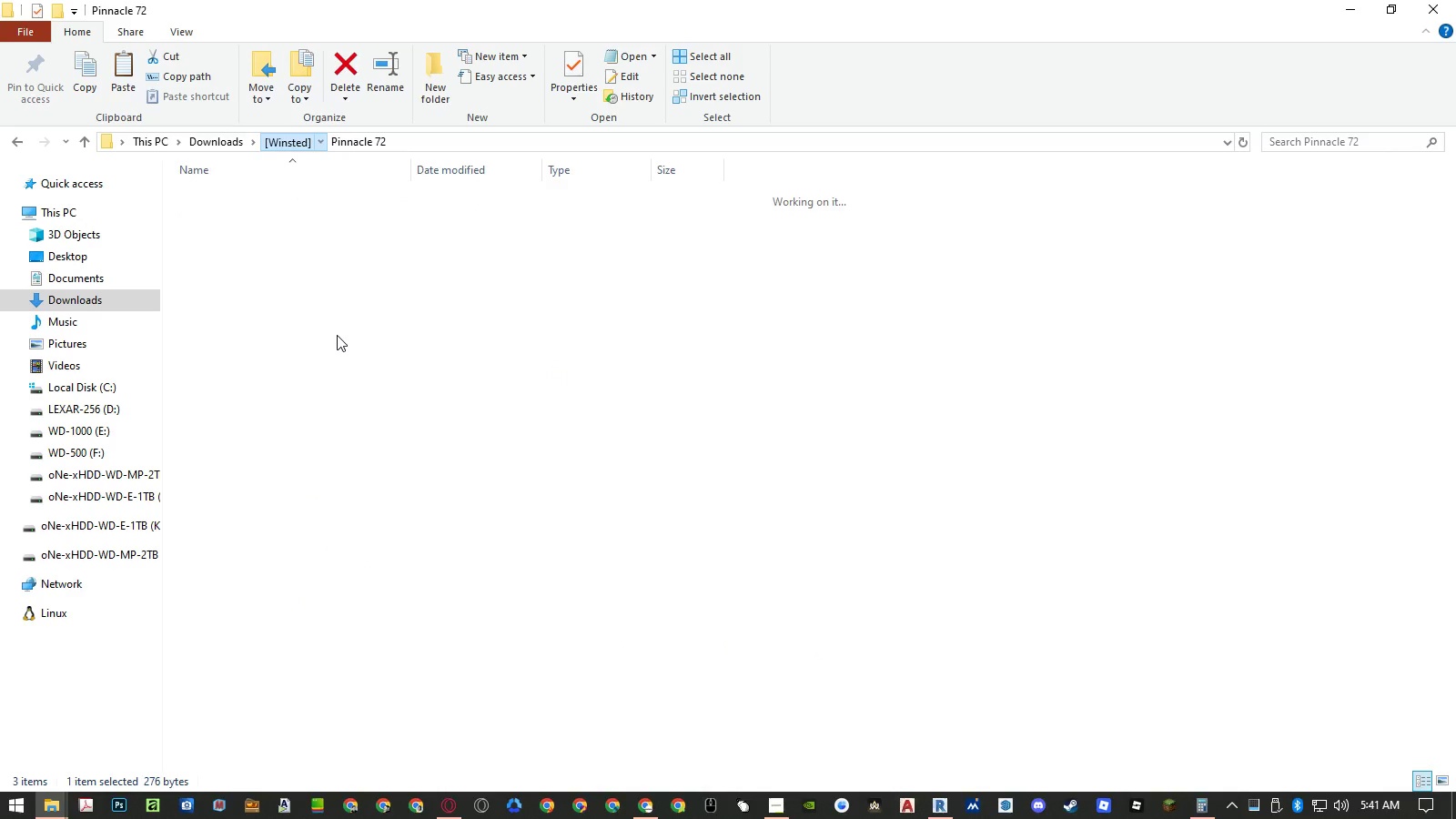 
left_click([337, 335])
 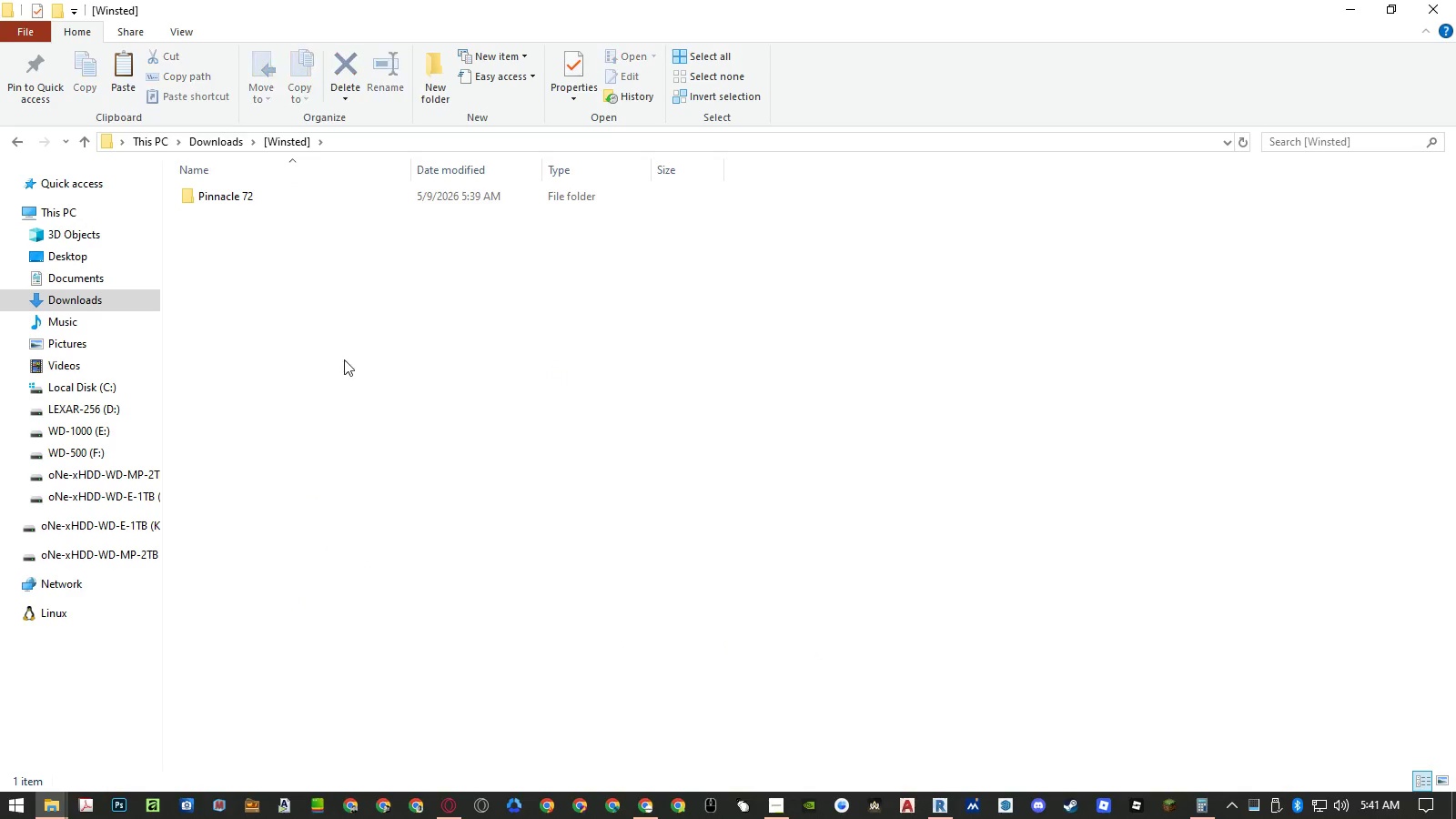 
key(Control+ControlLeft)
 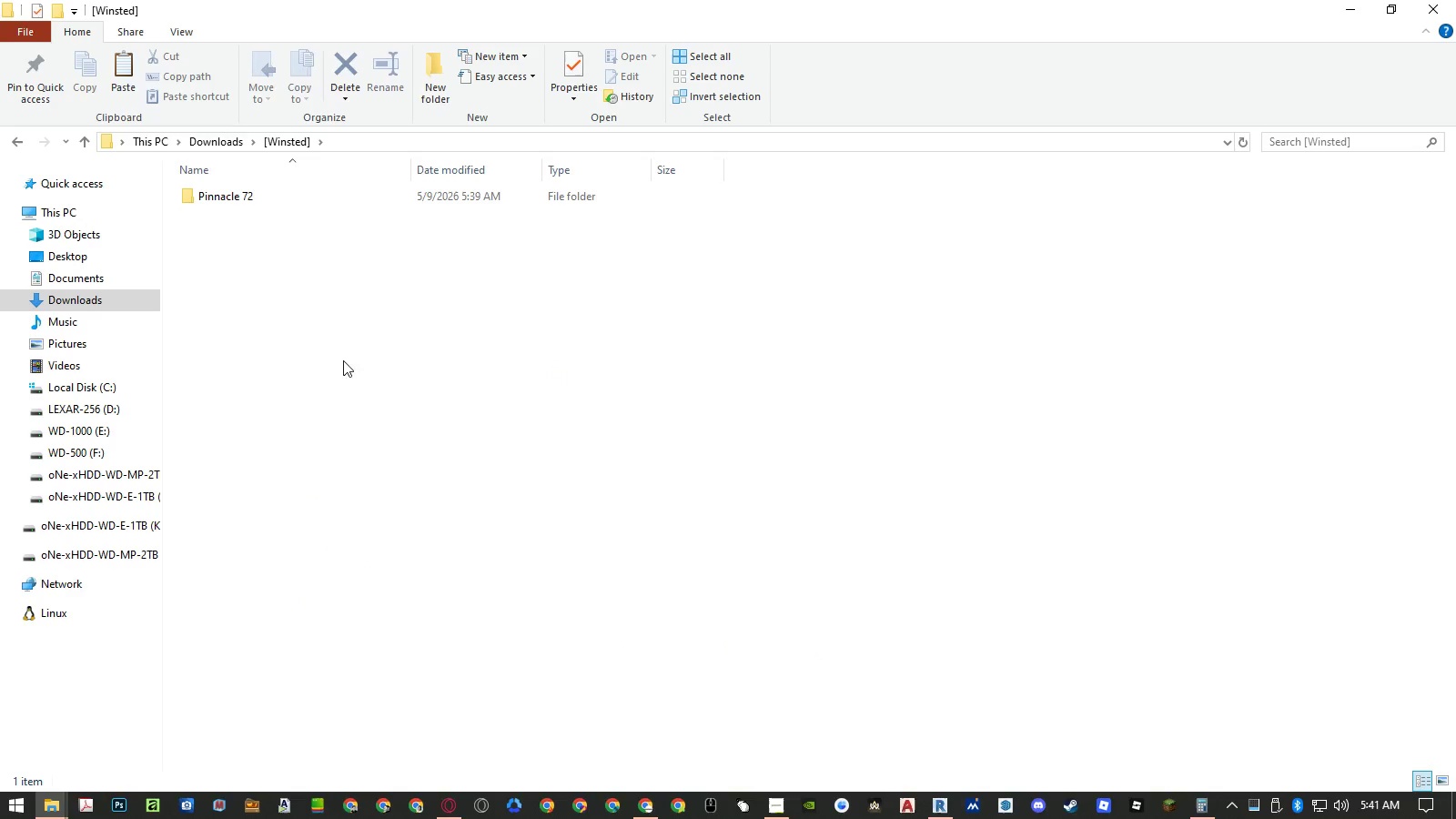 
key(Control+V)
 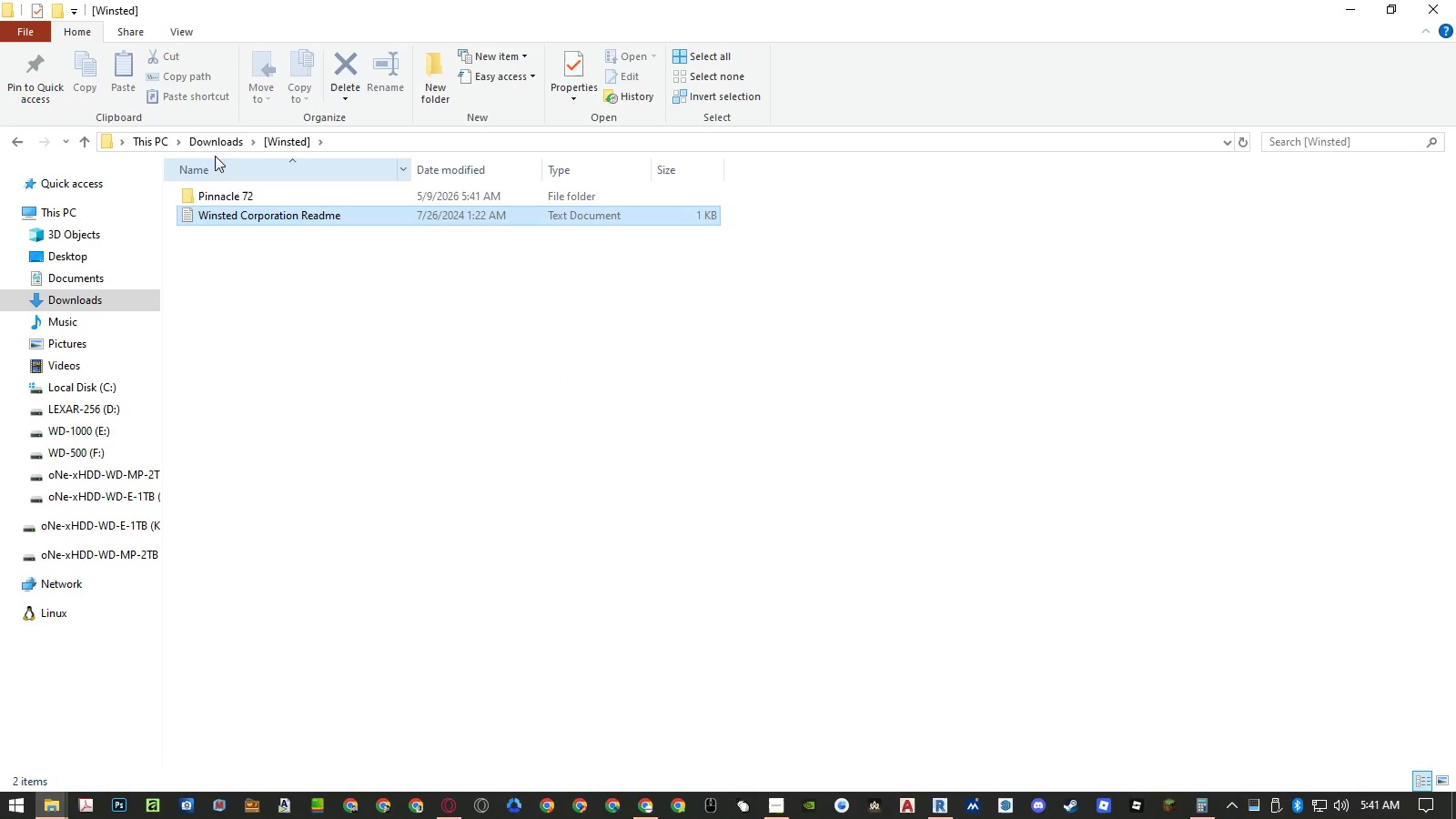 
left_click([214, 143])
 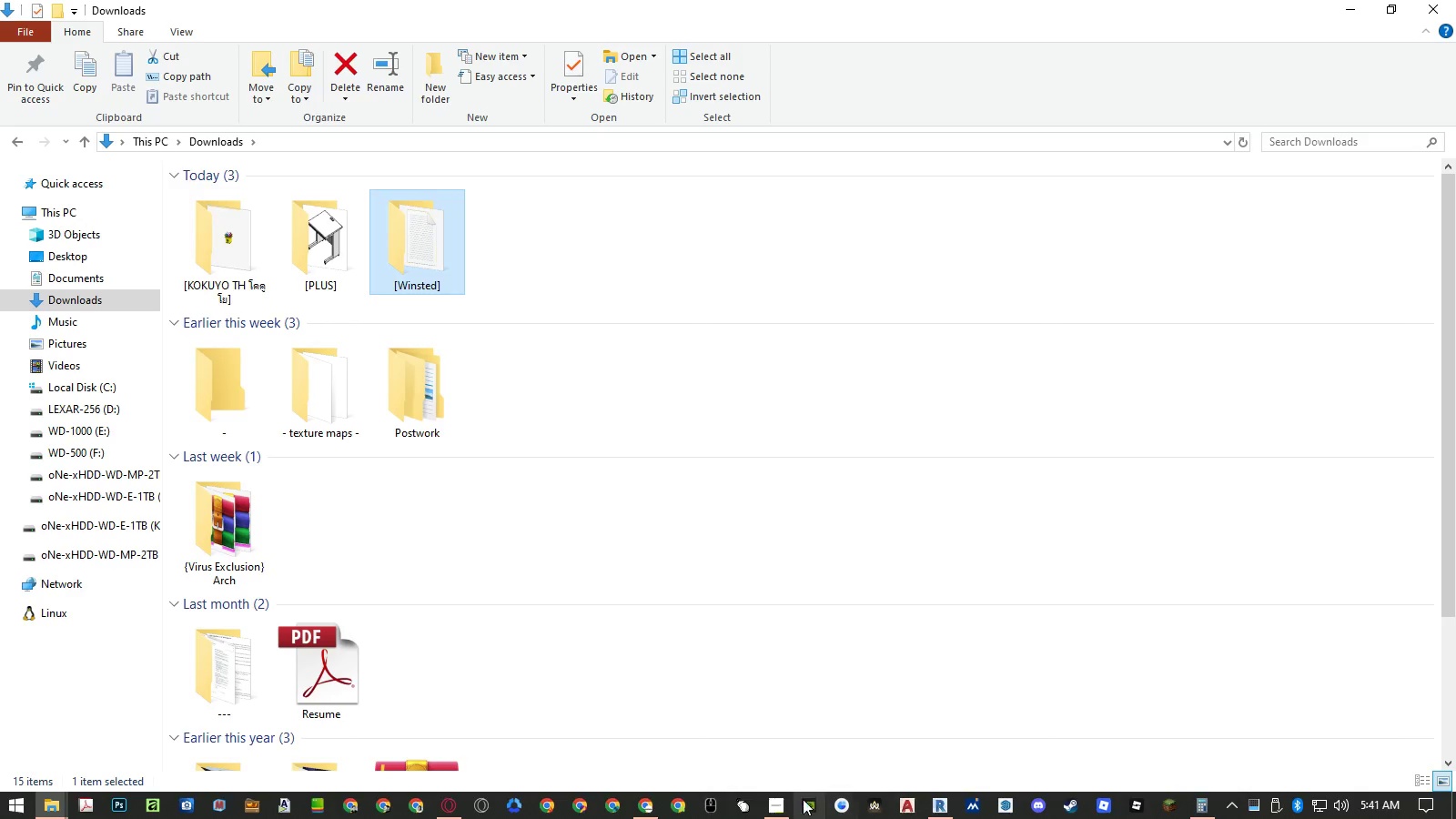 
left_click([648, 803])
 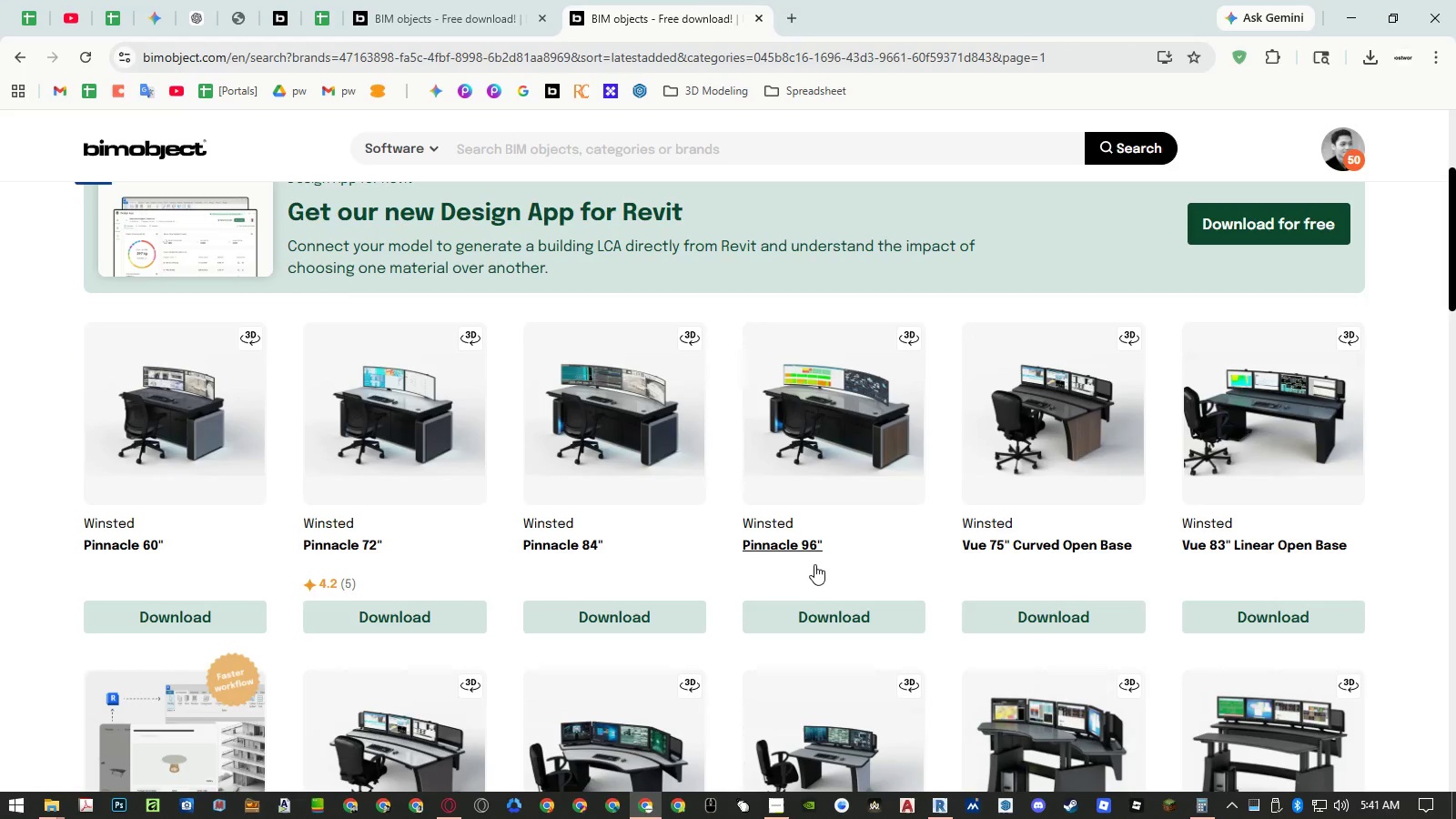 
mouse_move([784, 544])
 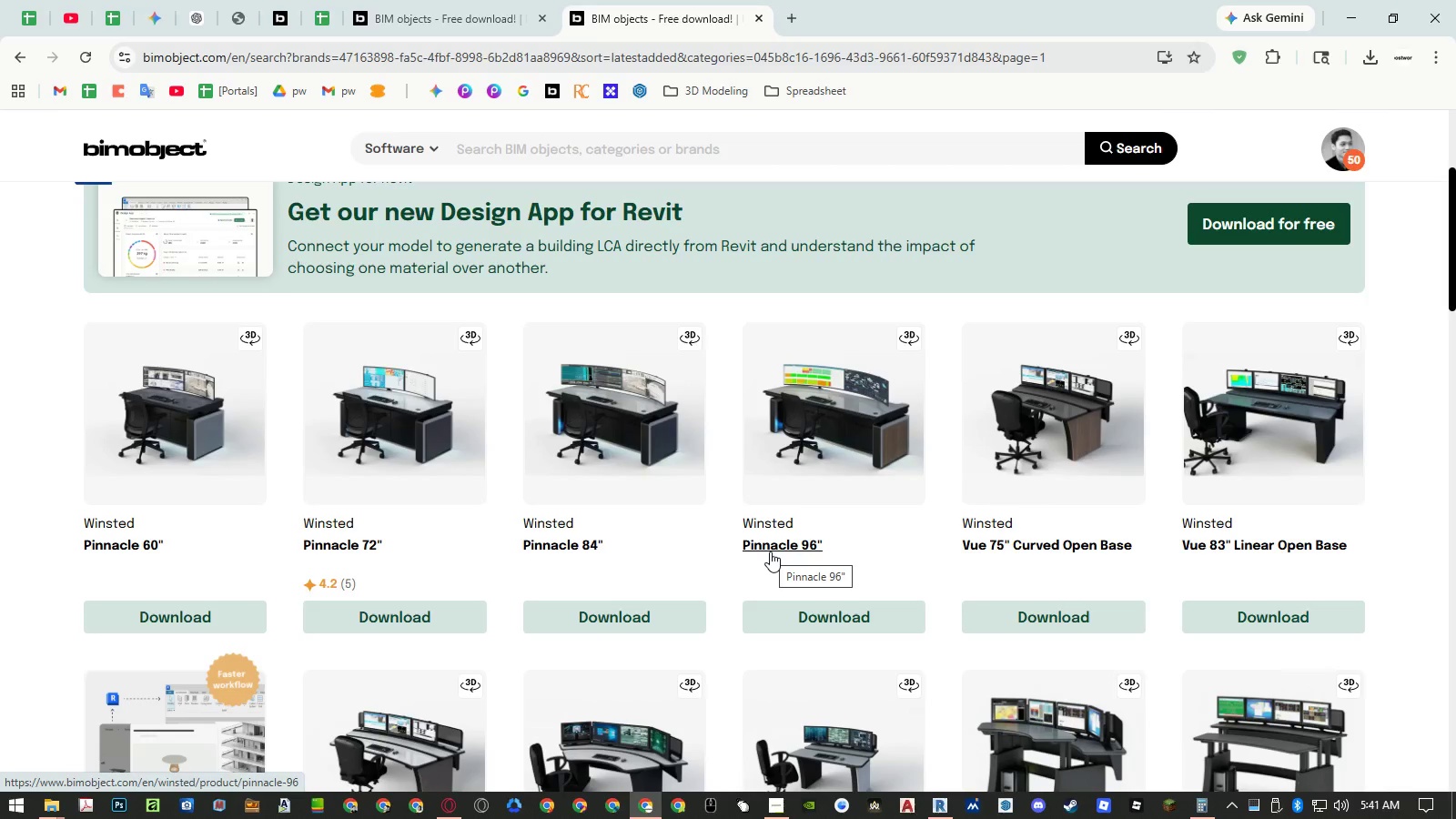 
wait(8.61)
 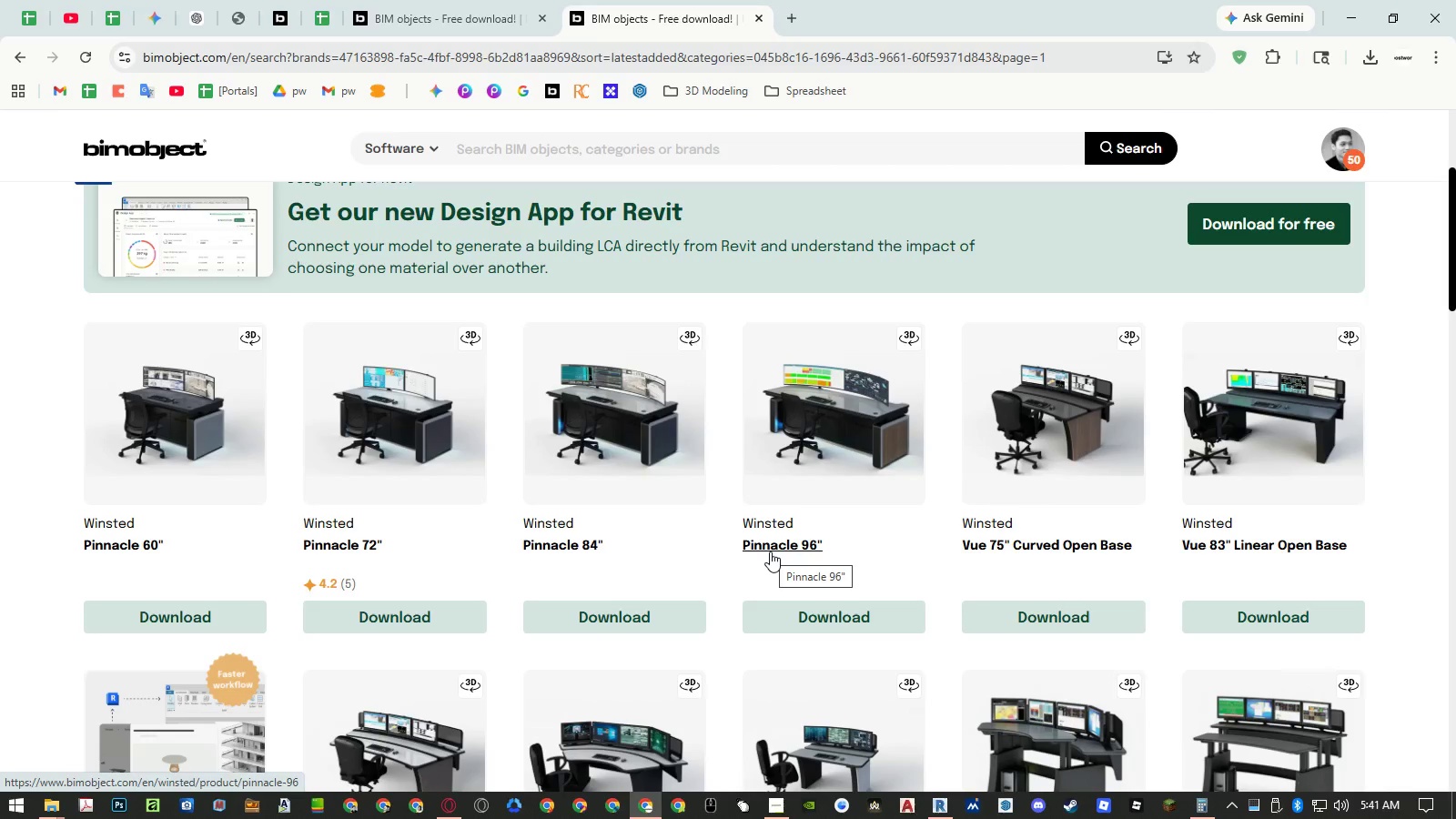 
left_click([35, 22])
 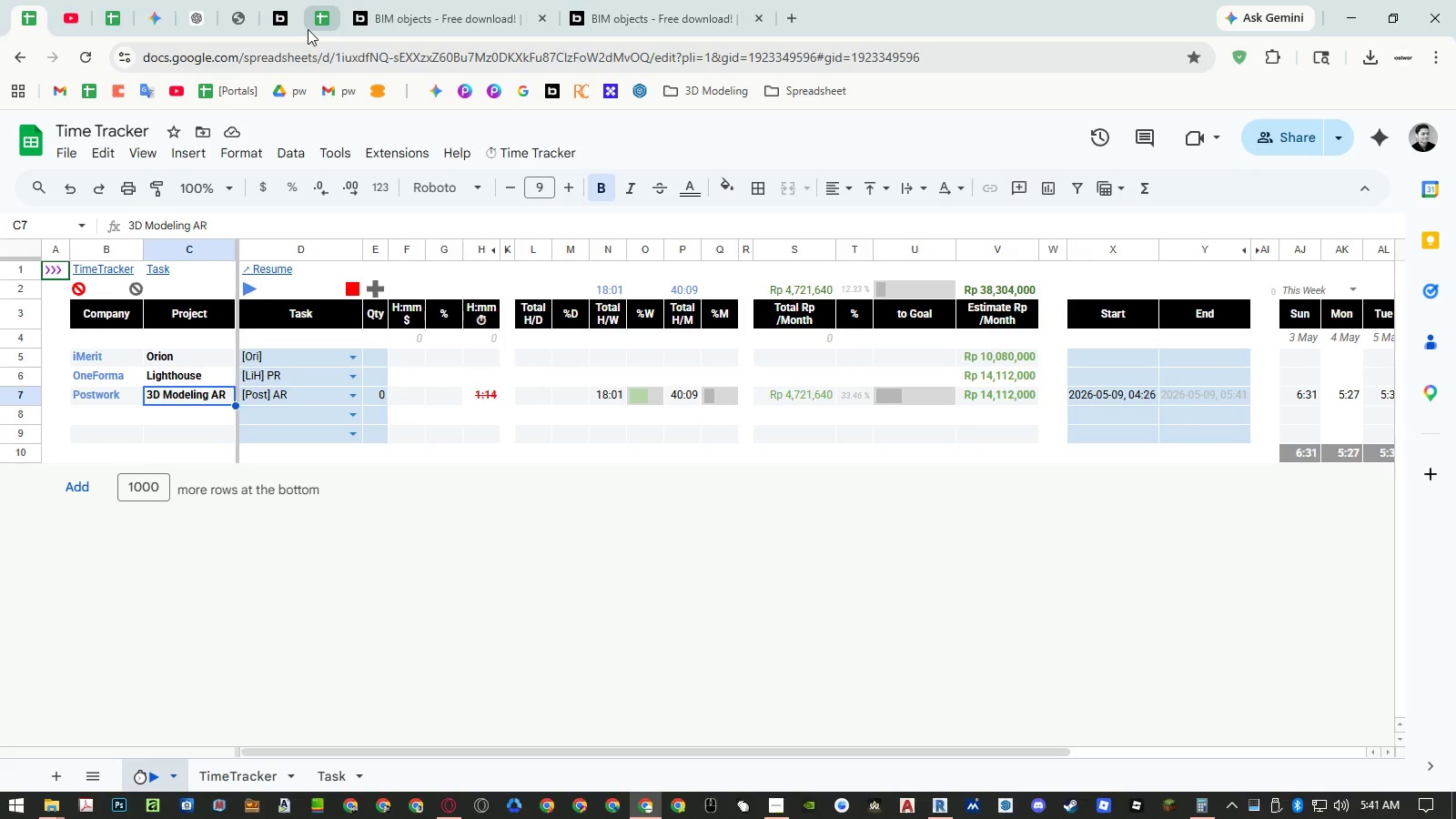 
left_click([308, 29])
 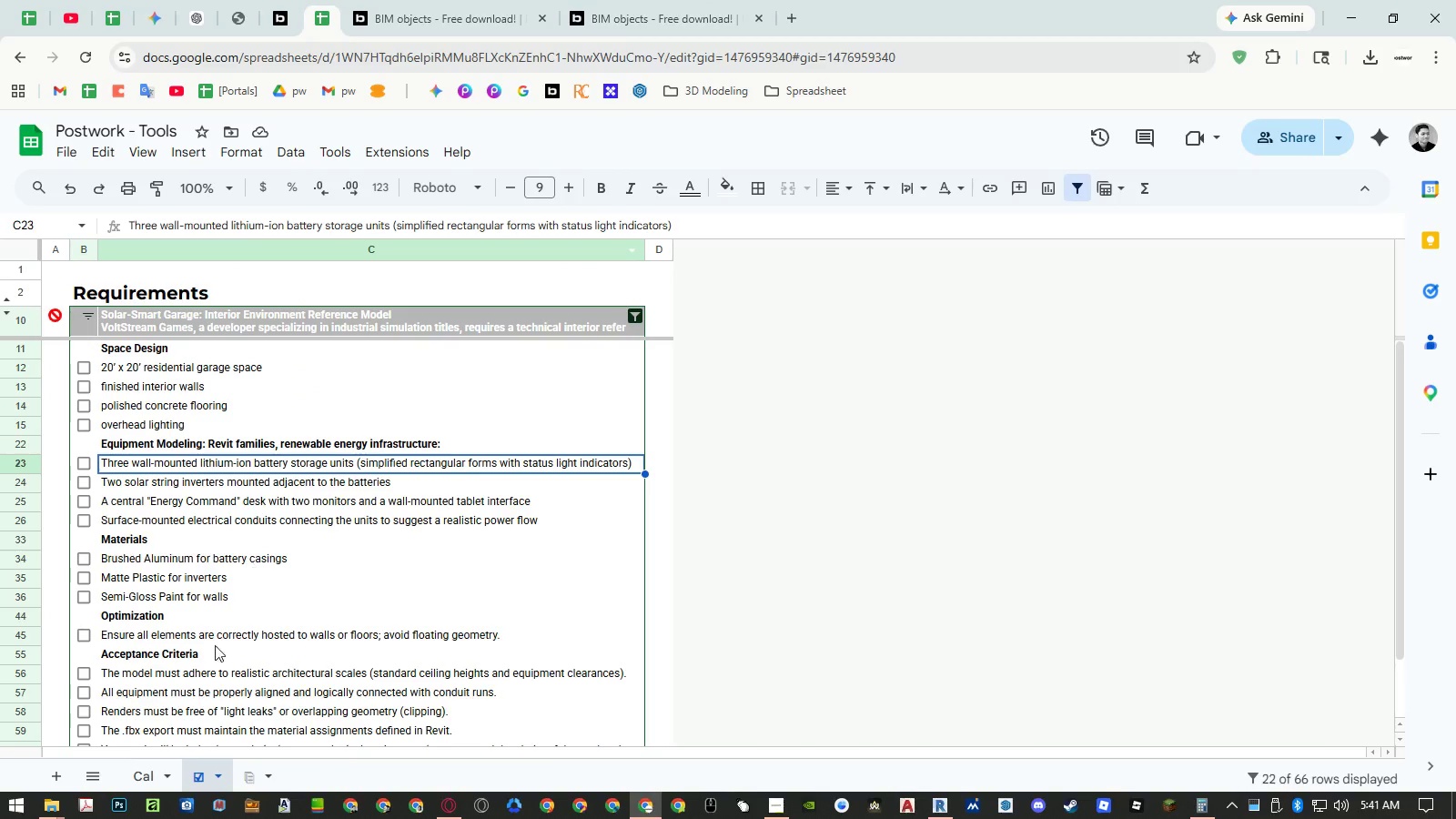 
left_click([138, 784])
 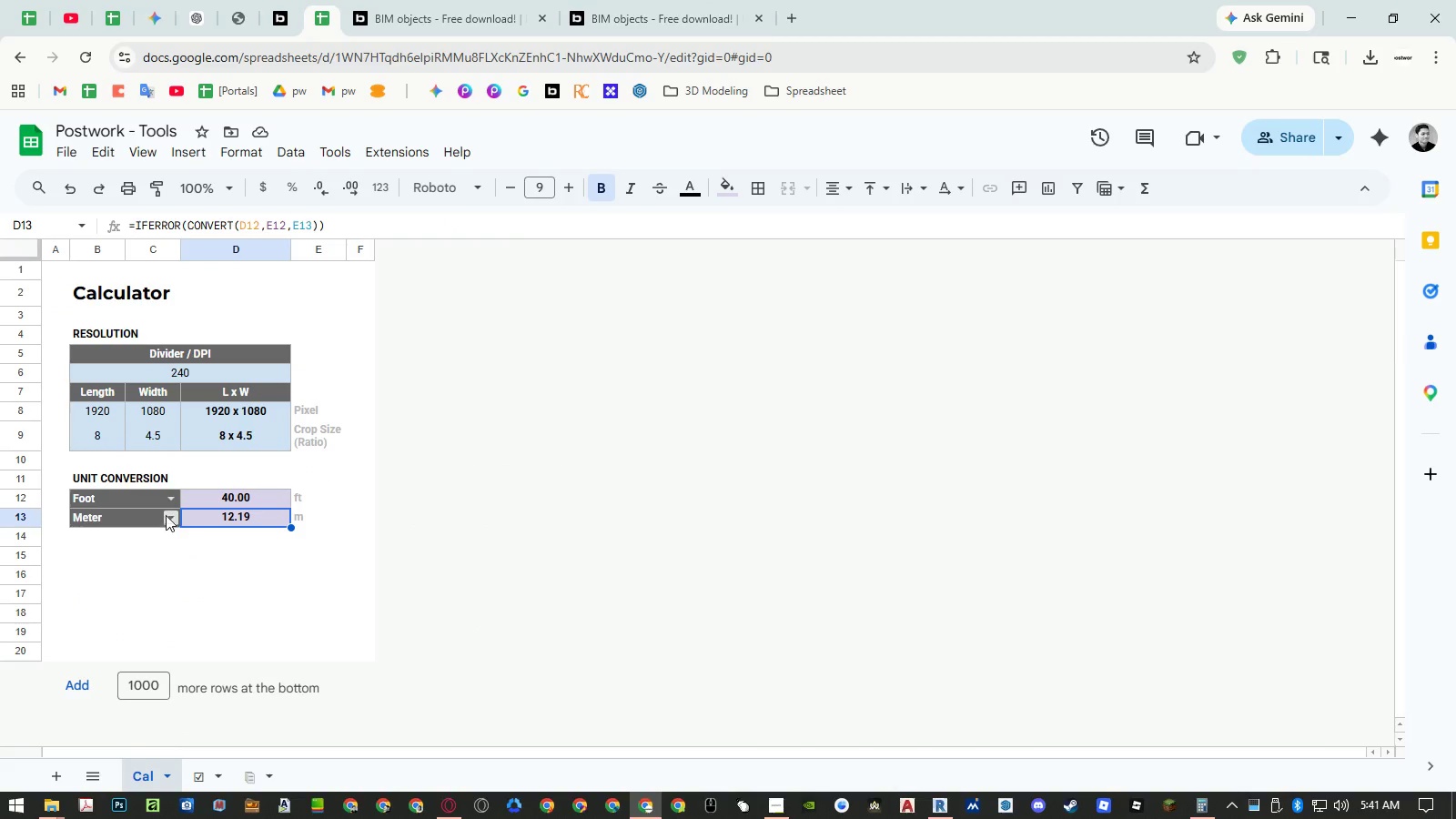 
left_click([168, 500])
 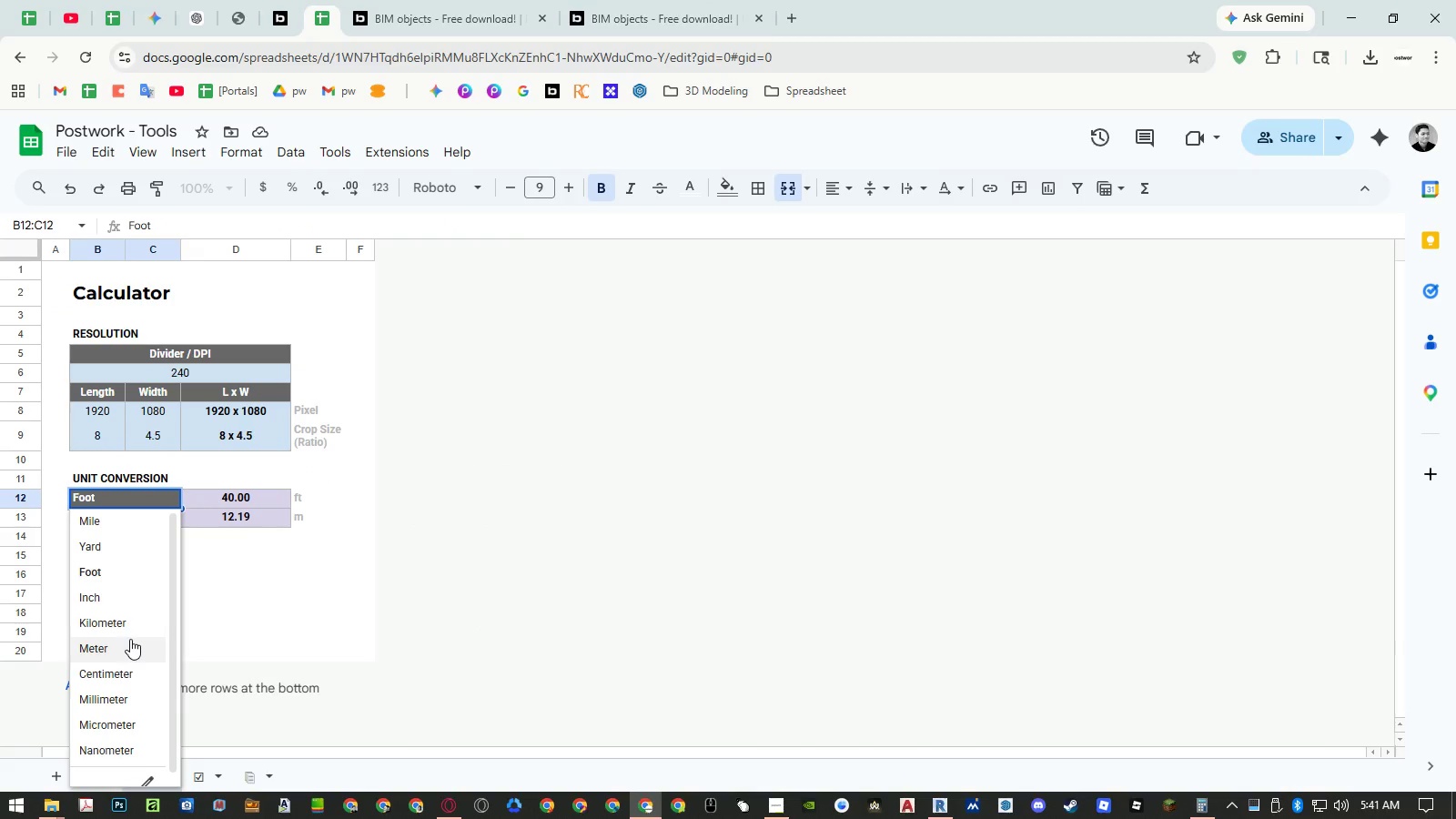 
left_click([126, 605])
 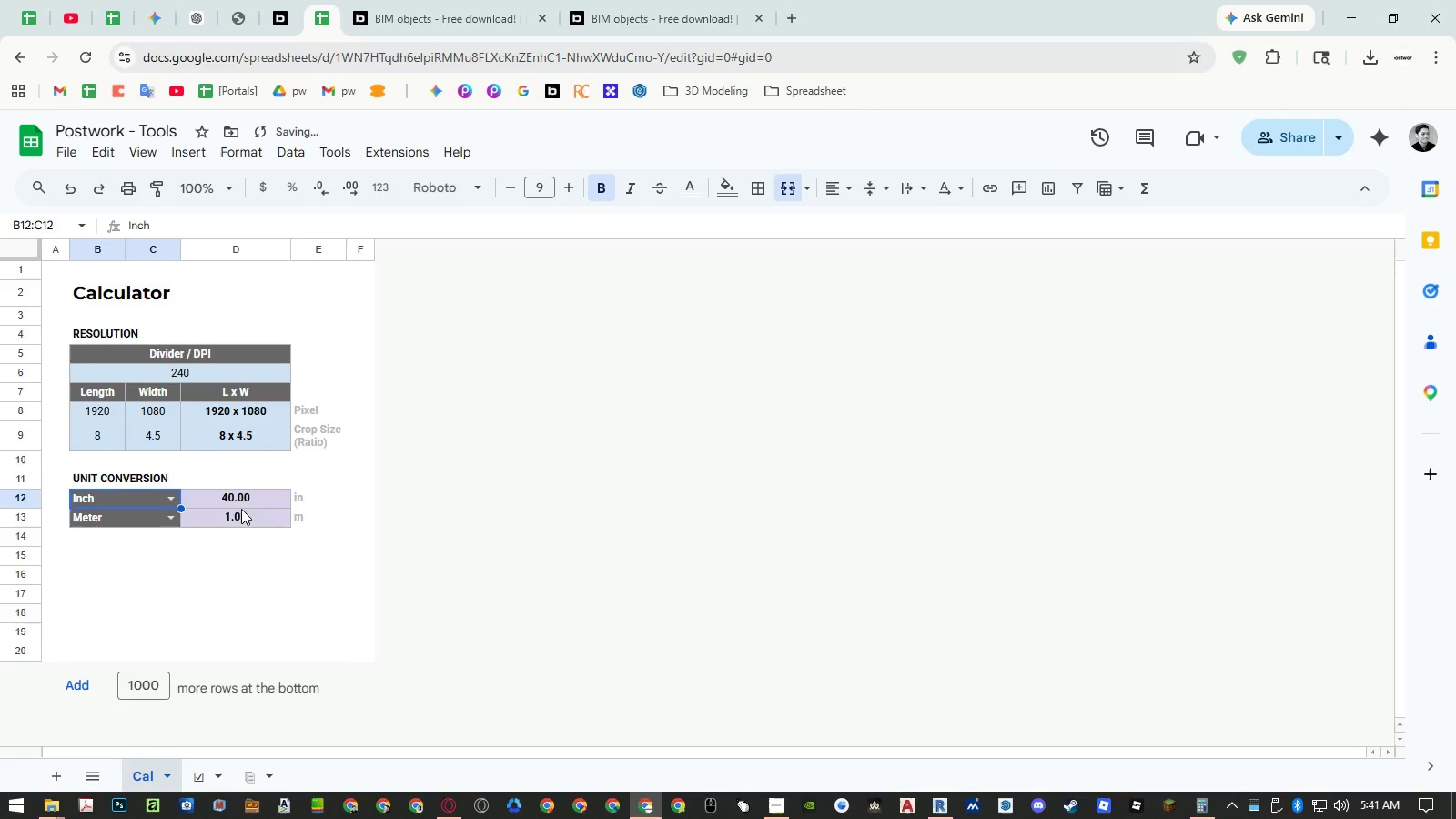 
left_click([247, 498])
 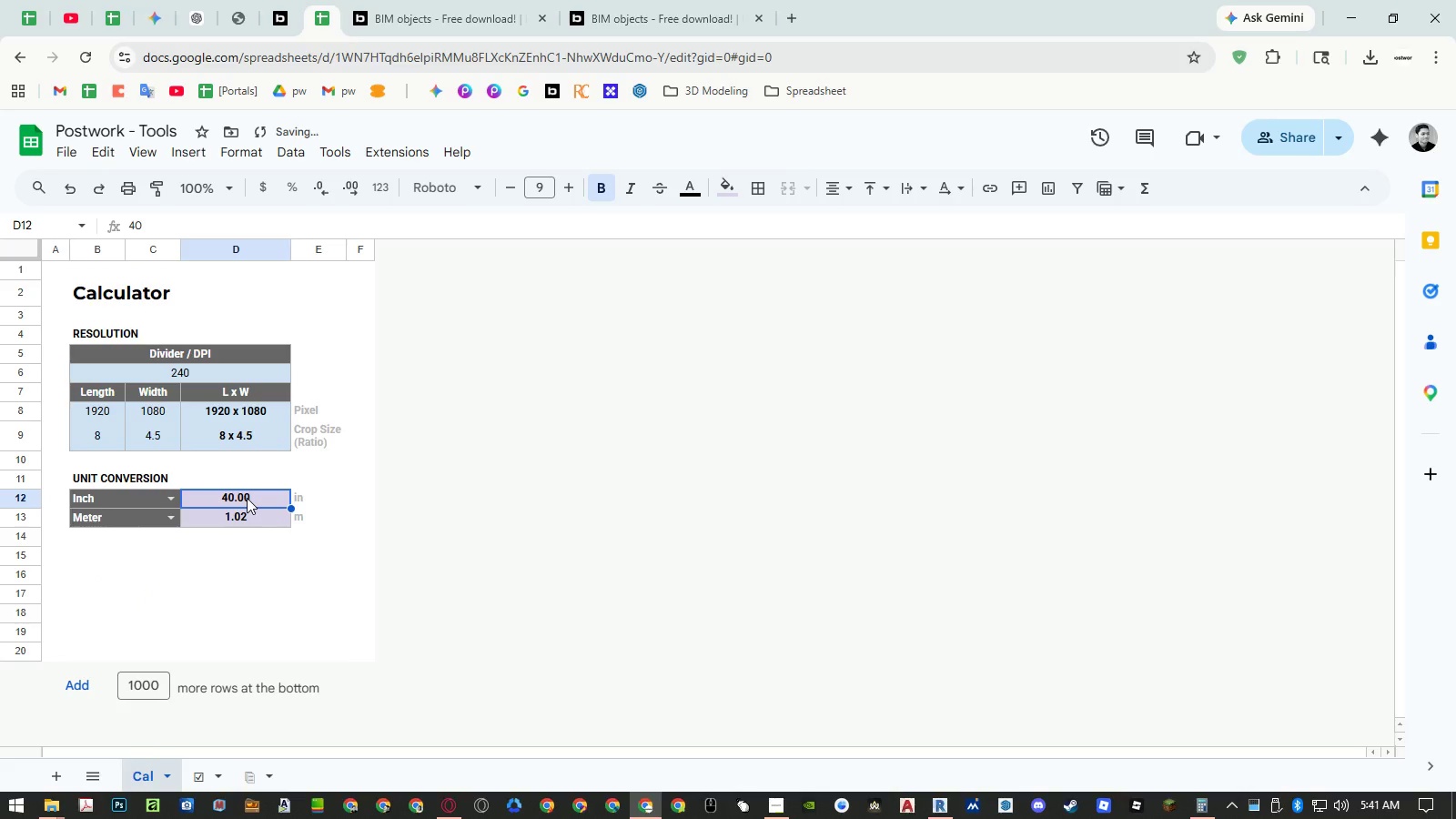 
key(Numpad9)
 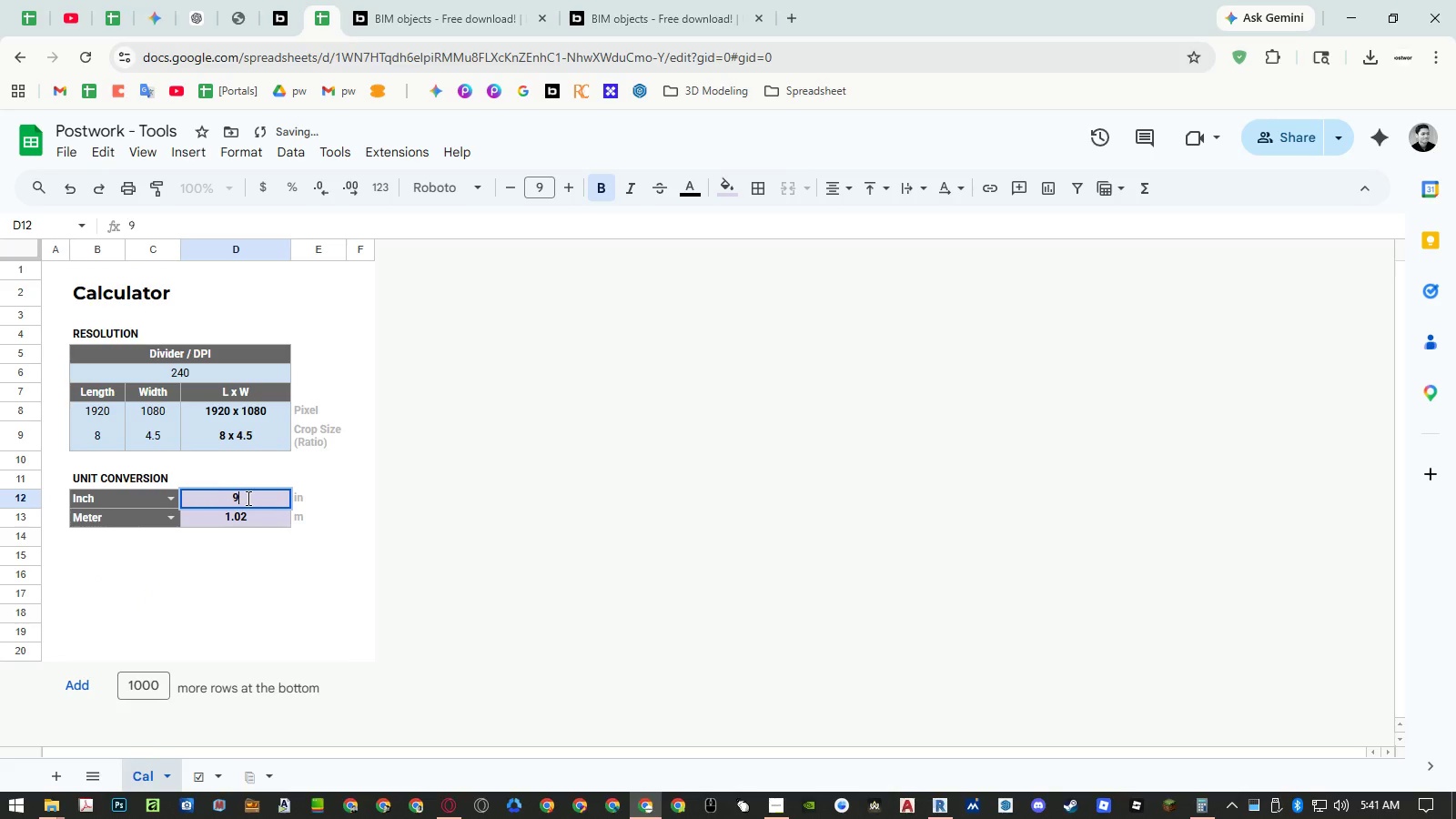 
key(Numpad6)
 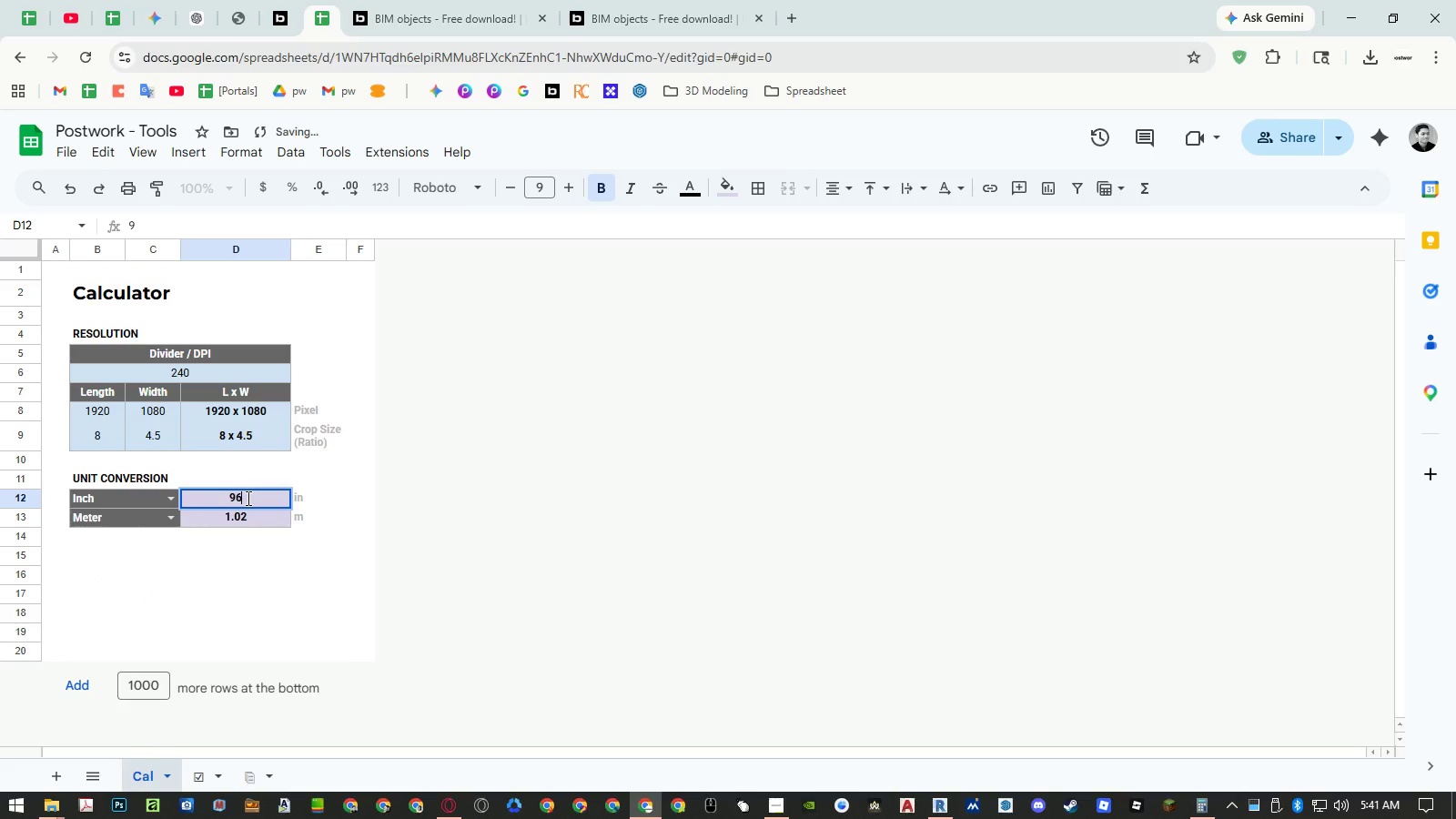 
key(NumpadEnter)
 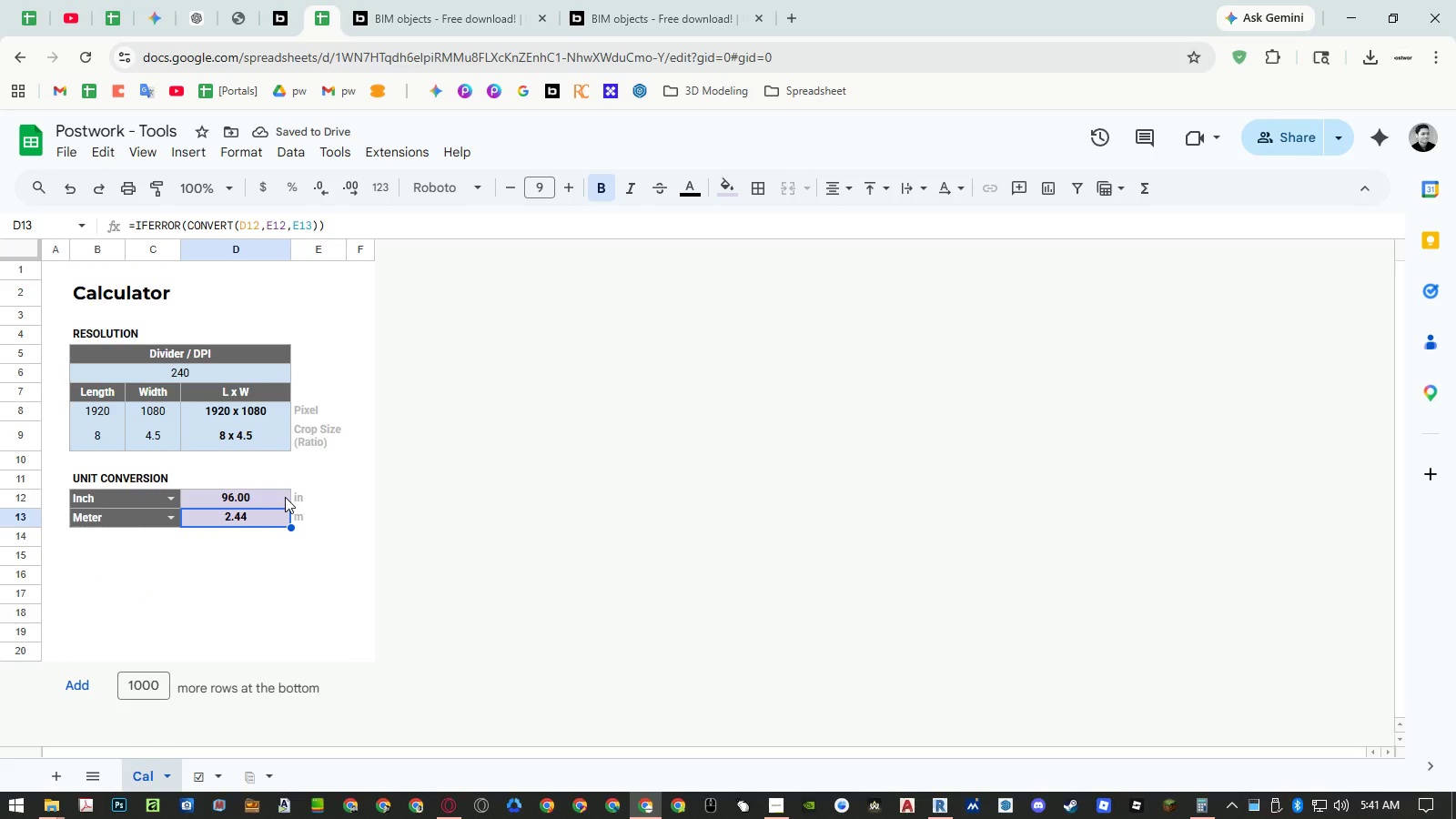 
mouse_move([744, 793])
 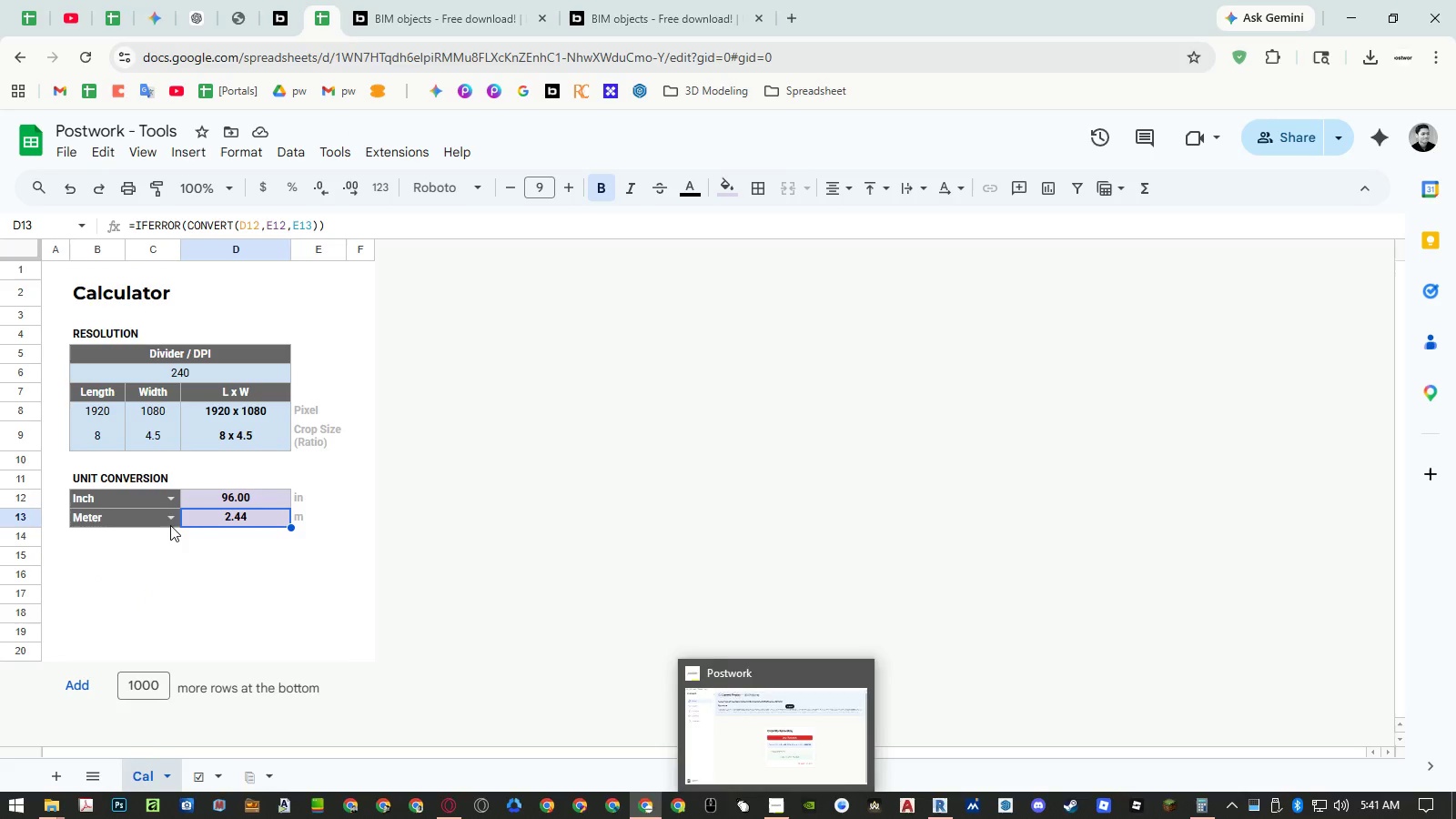 
left_click([170, 519])
 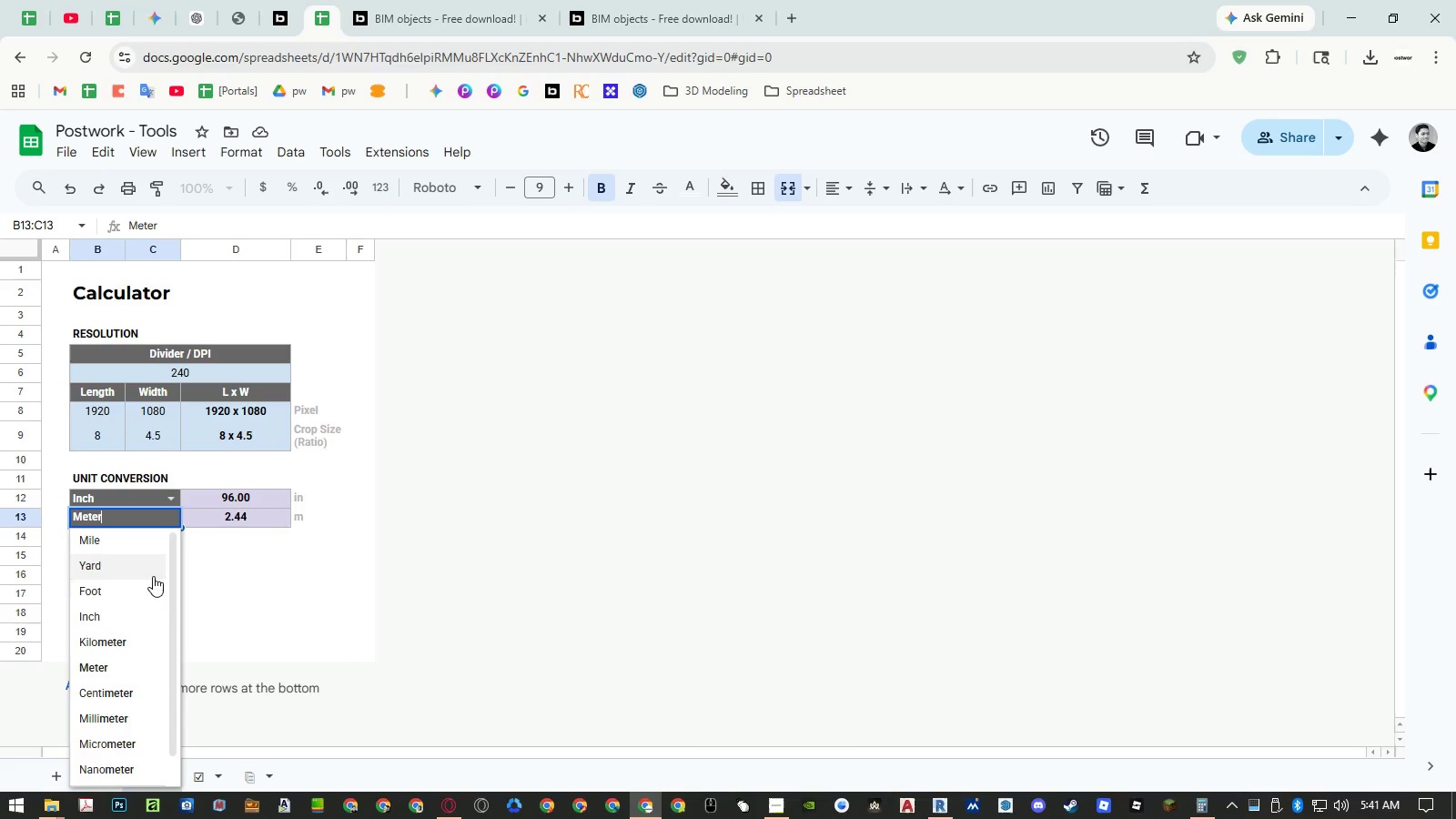 
left_click([149, 585])
 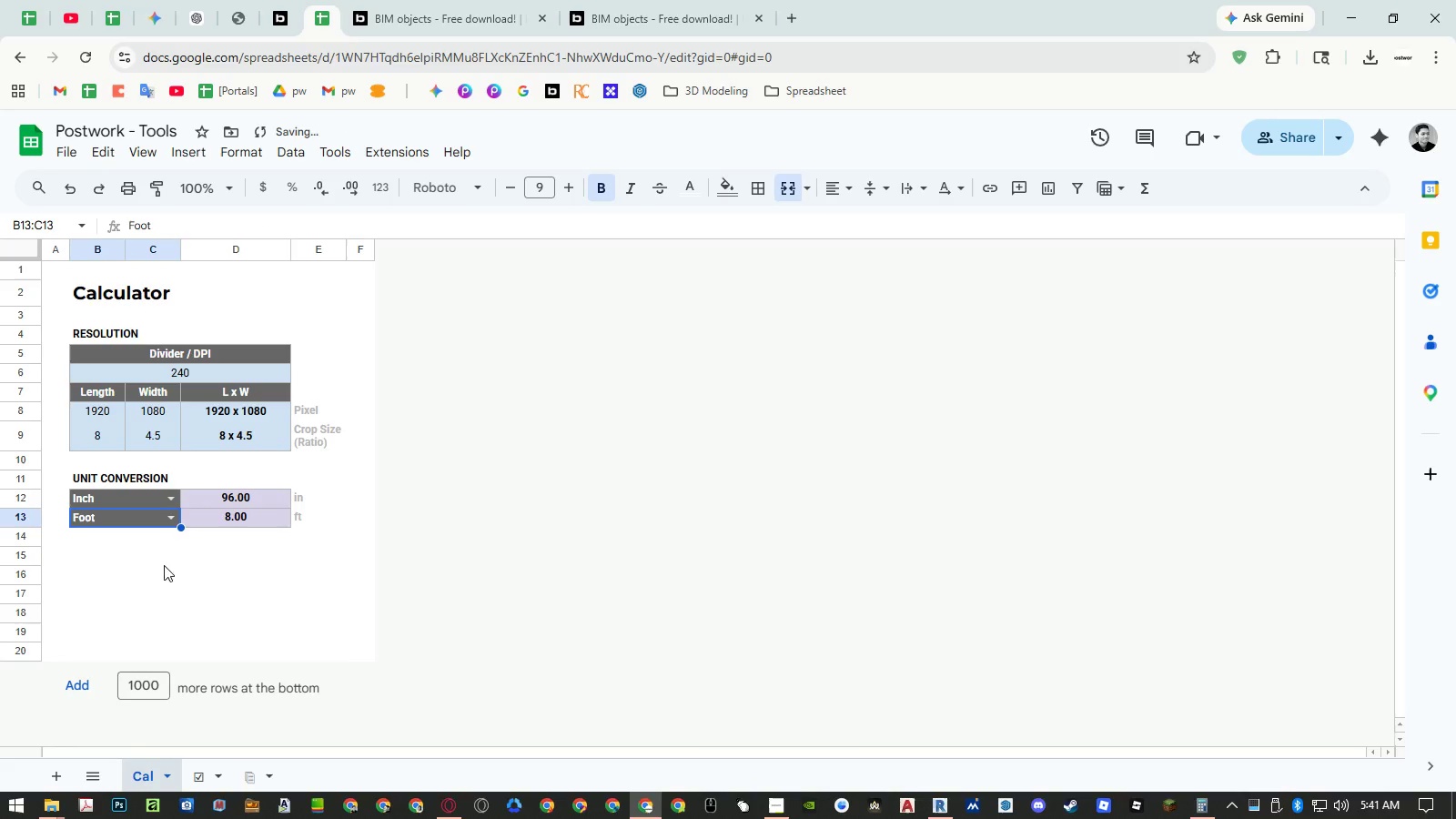 
mouse_move([197, 523])
 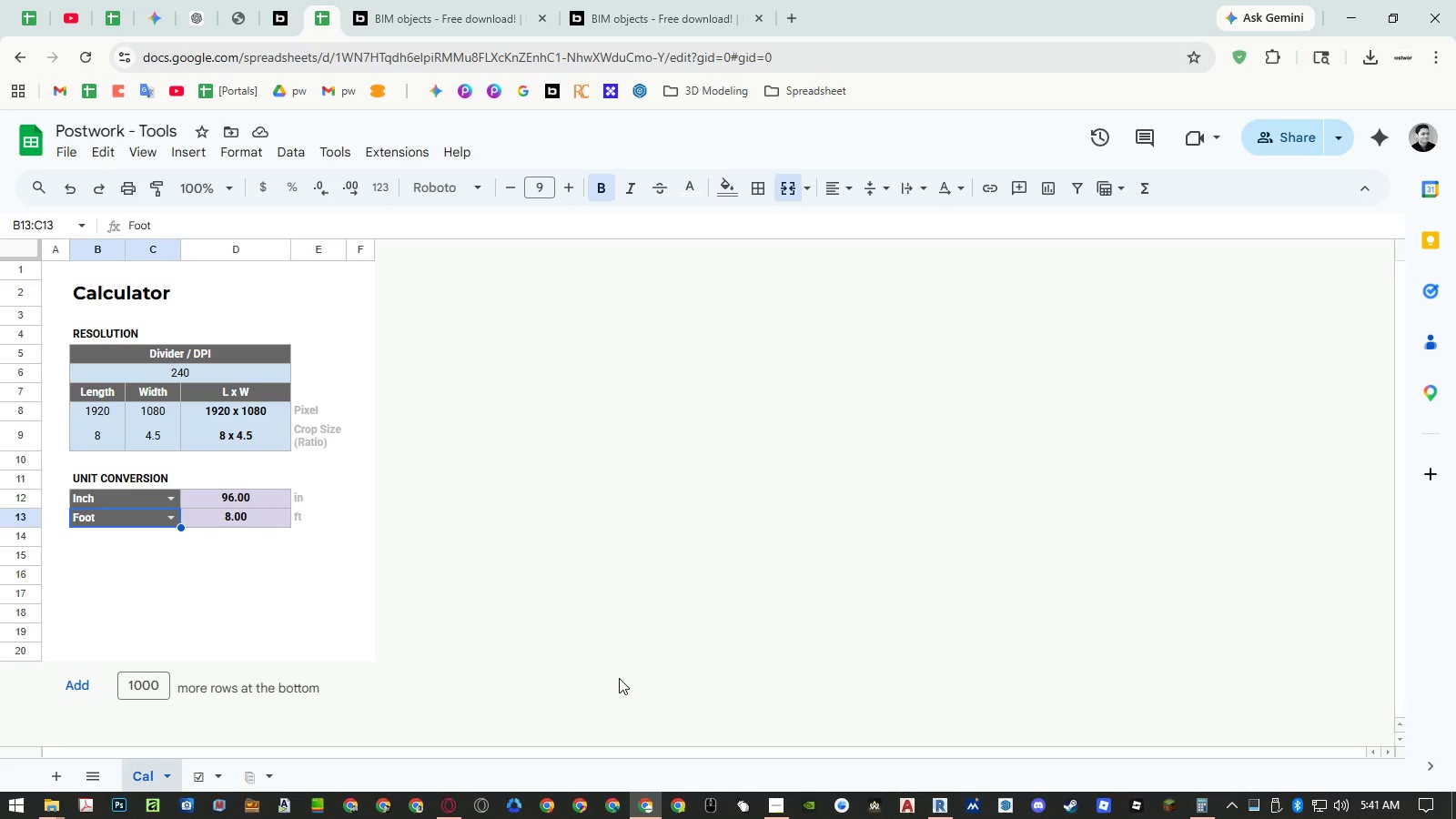 
wait(5.8)
 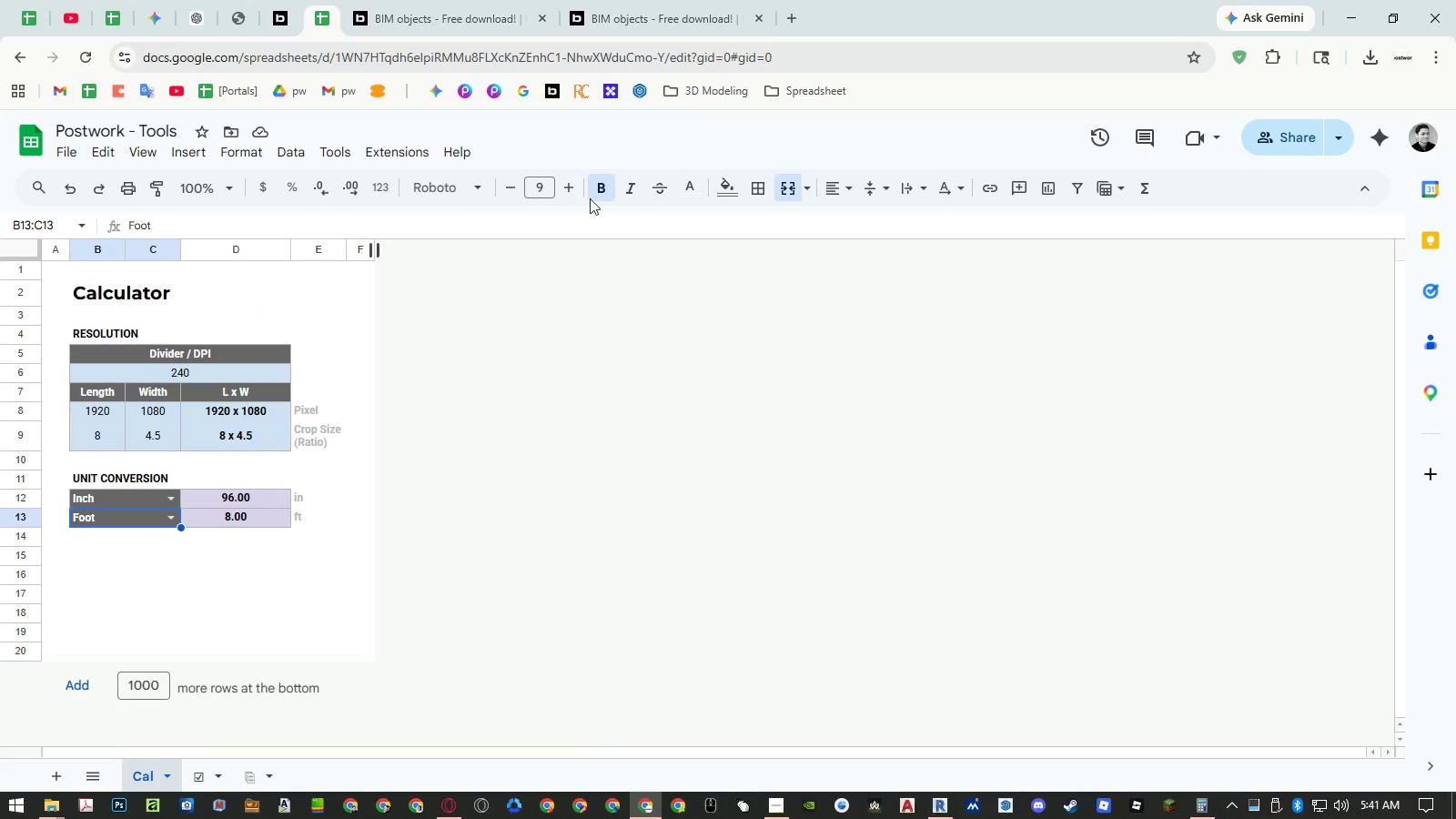 
left_click([621, 25])
 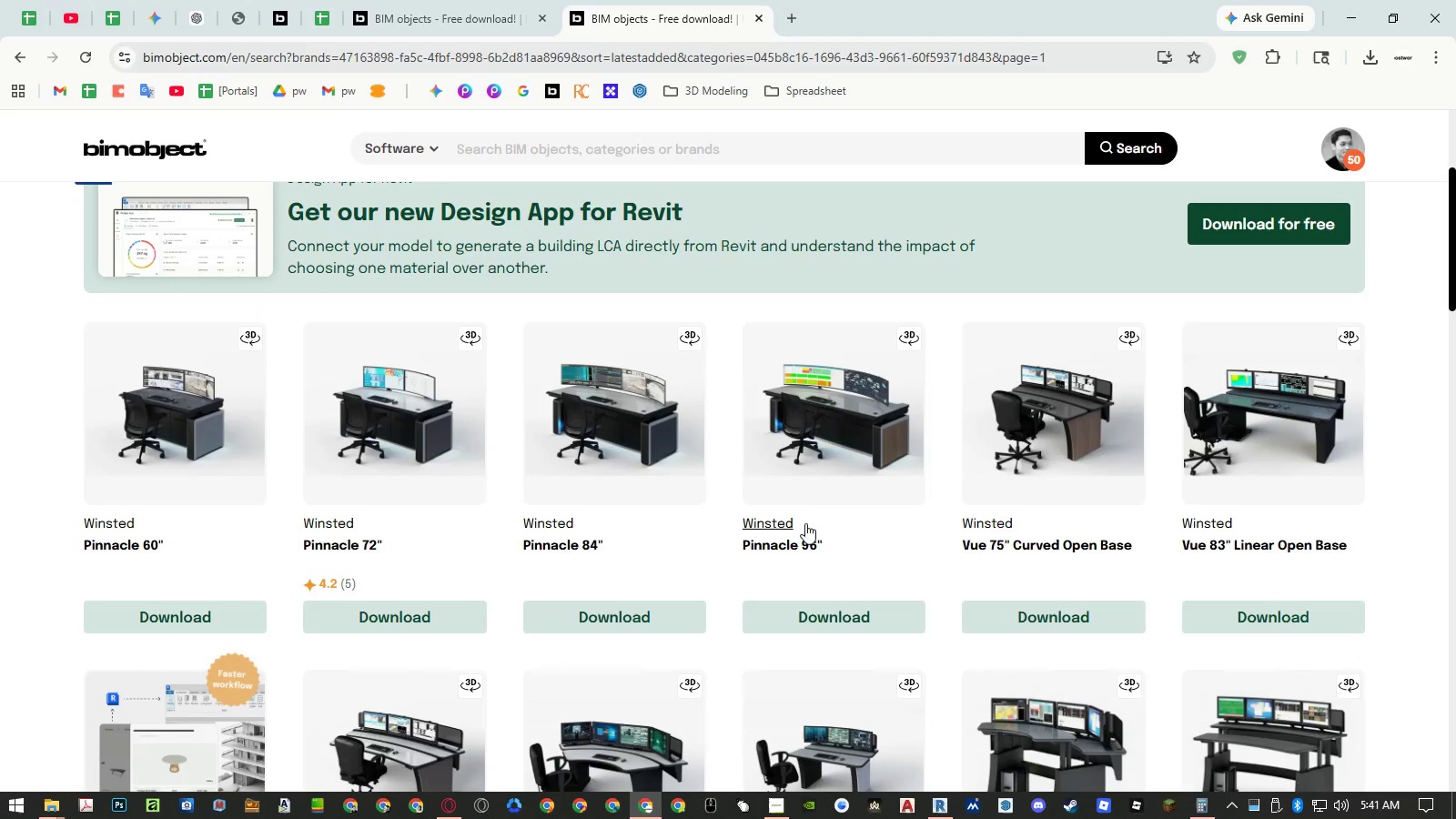 
middle_click([786, 550])
 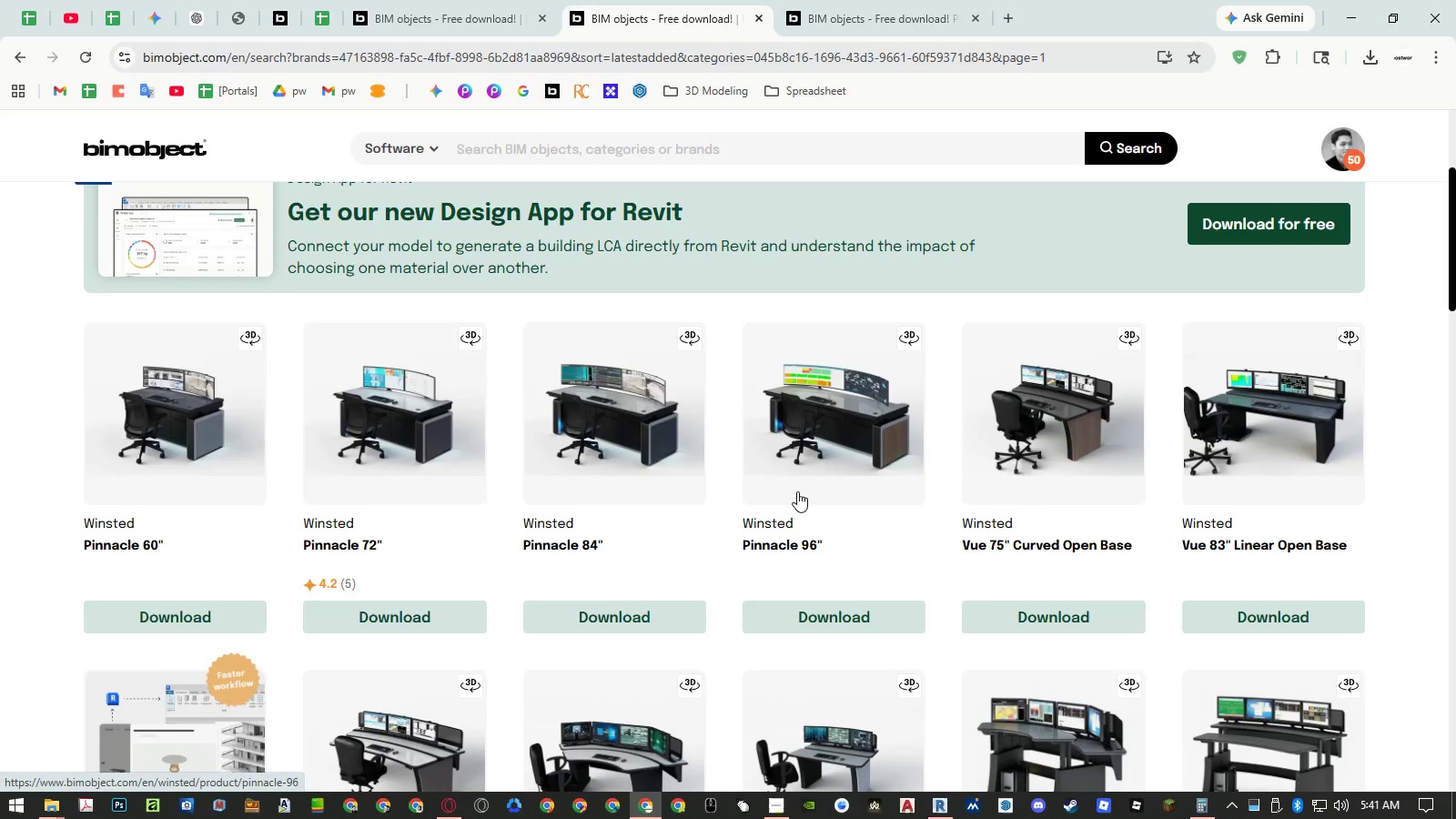 
wait(5.61)
 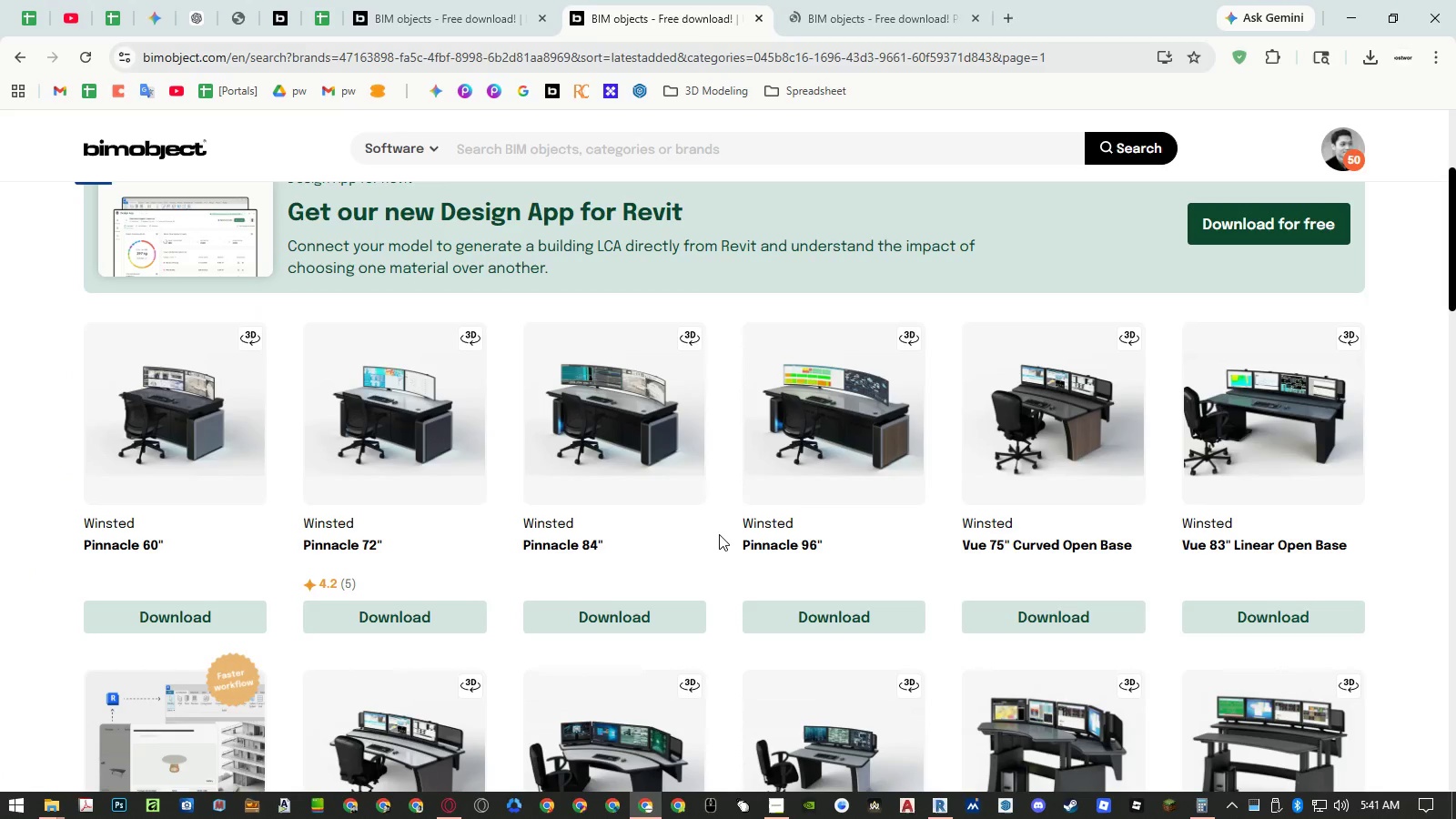 
scroll: coordinate [797, 490], scroll_direction: down, amount: 4.0
 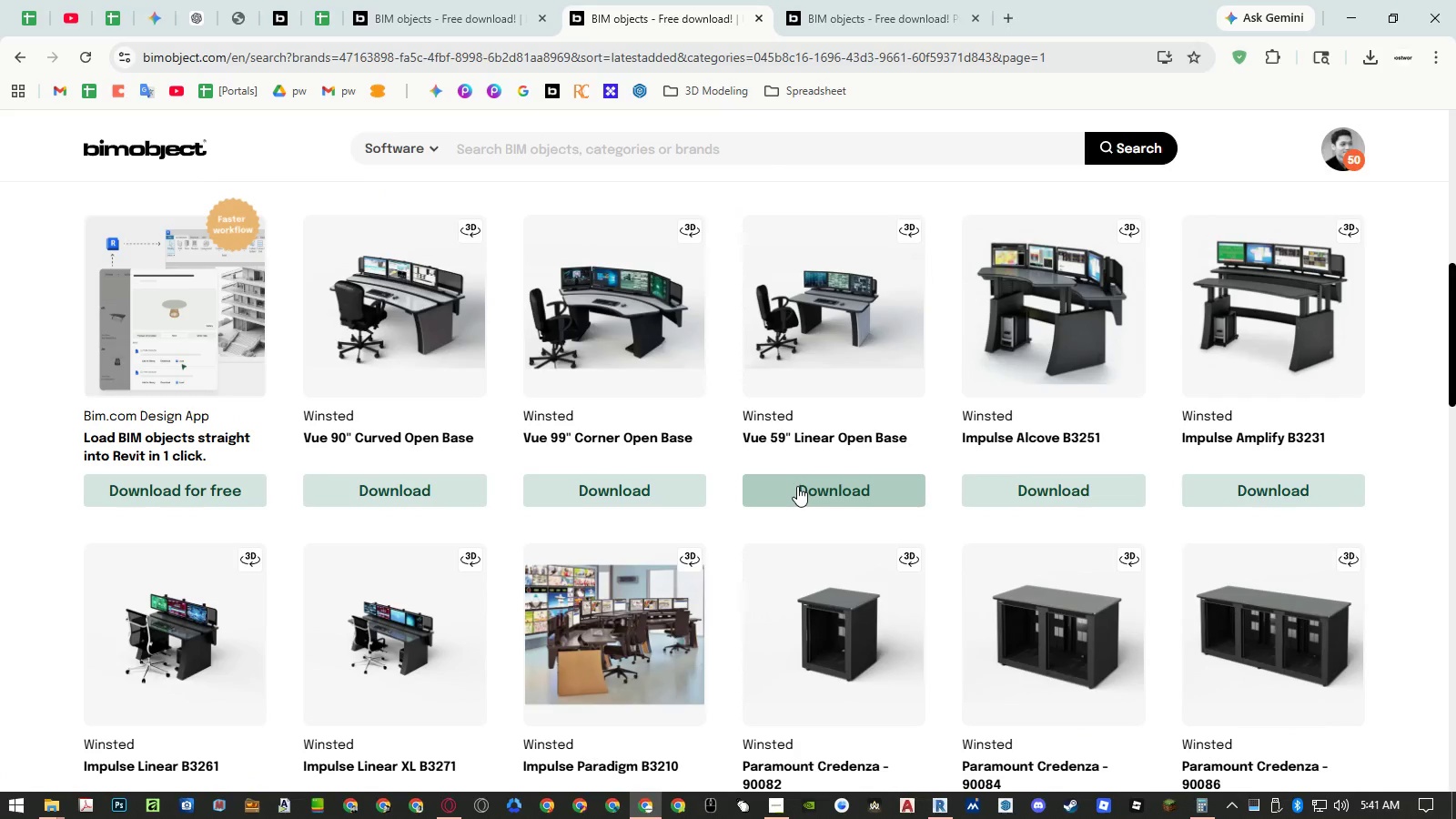 
wait(5.07)
 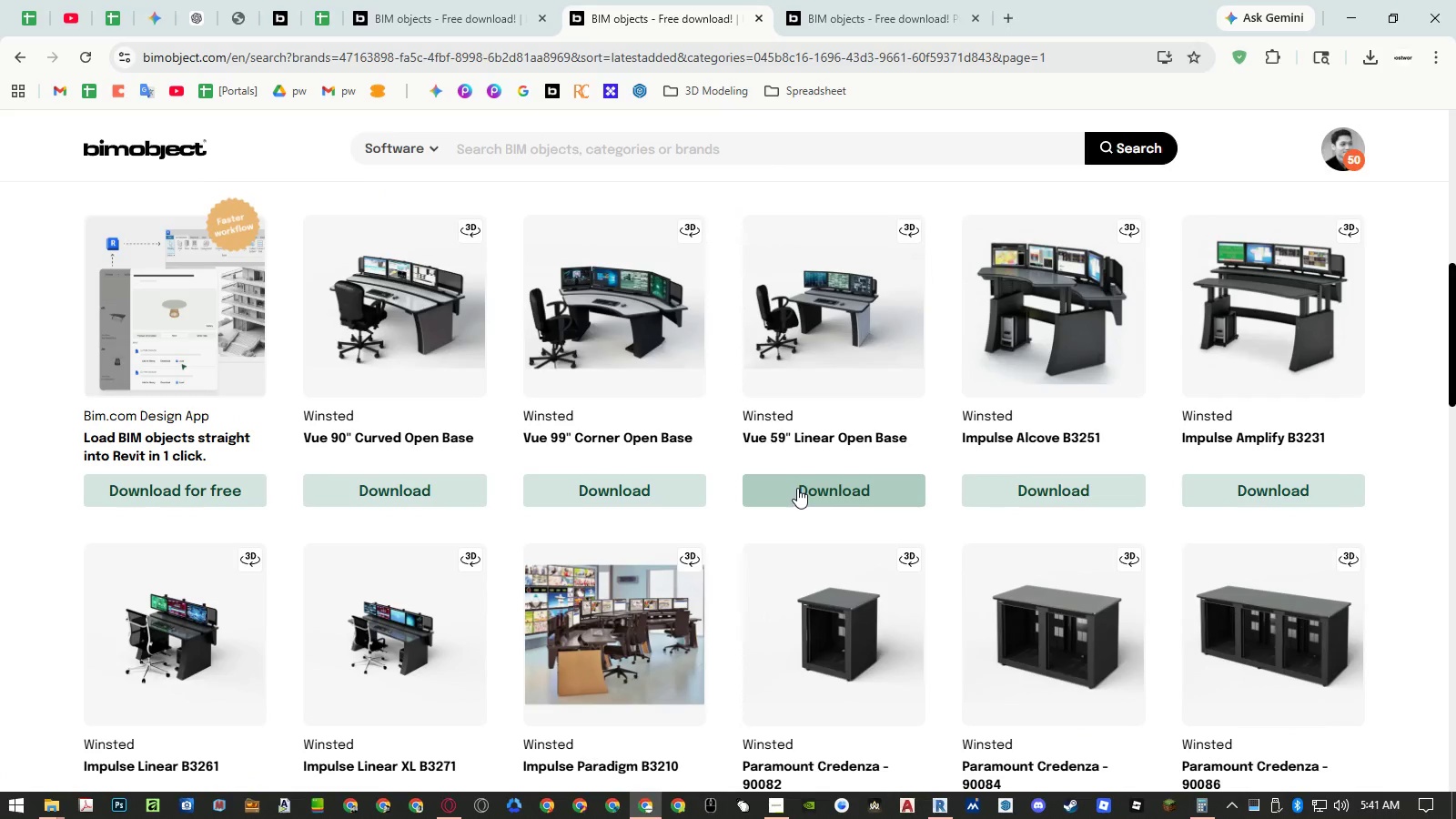 
scroll: coordinate [762, 410], scroll_direction: up, amount: 2.0
 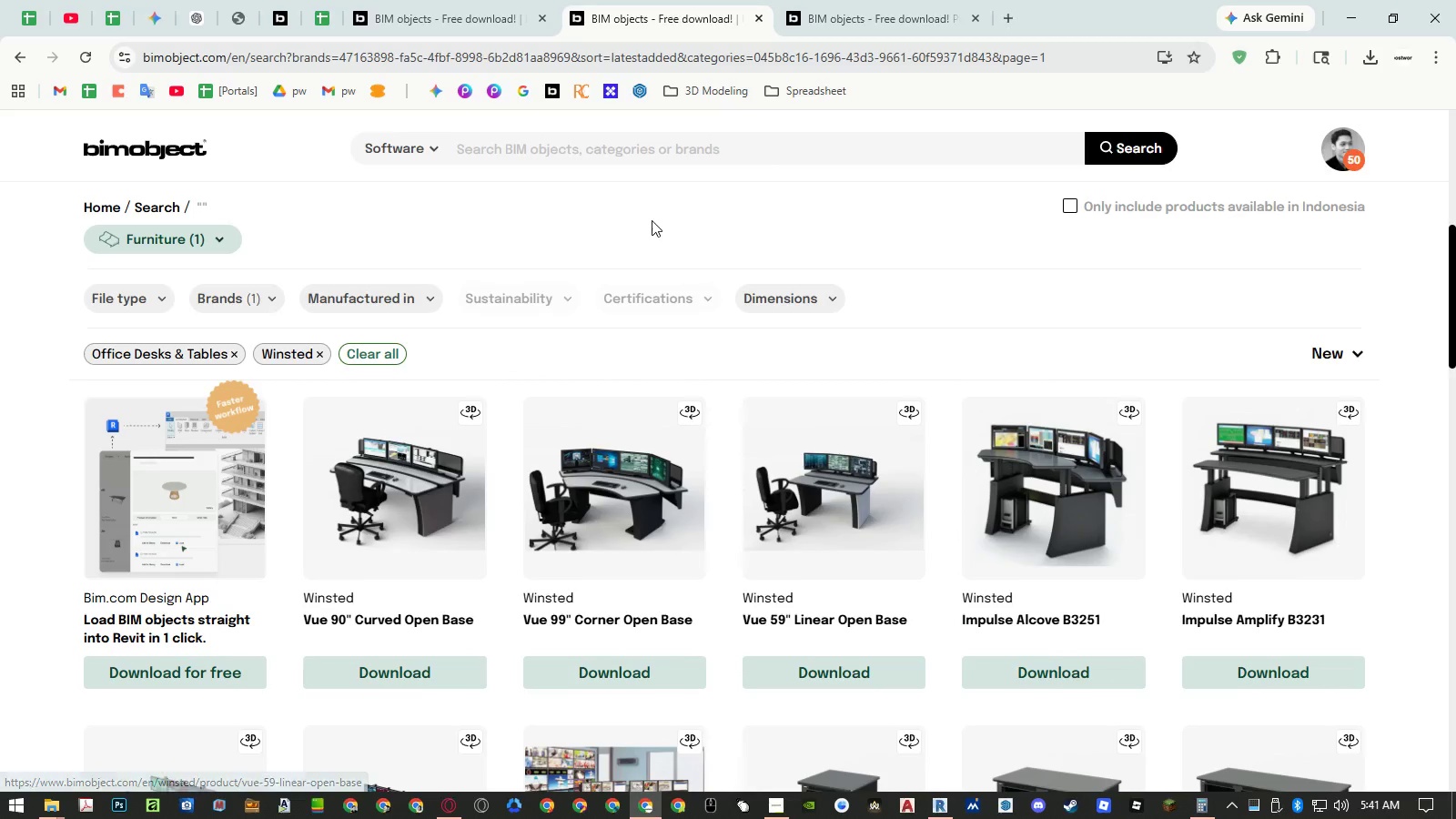 
scroll: coordinate [680, 408], scroll_direction: down, amount: 10.0
 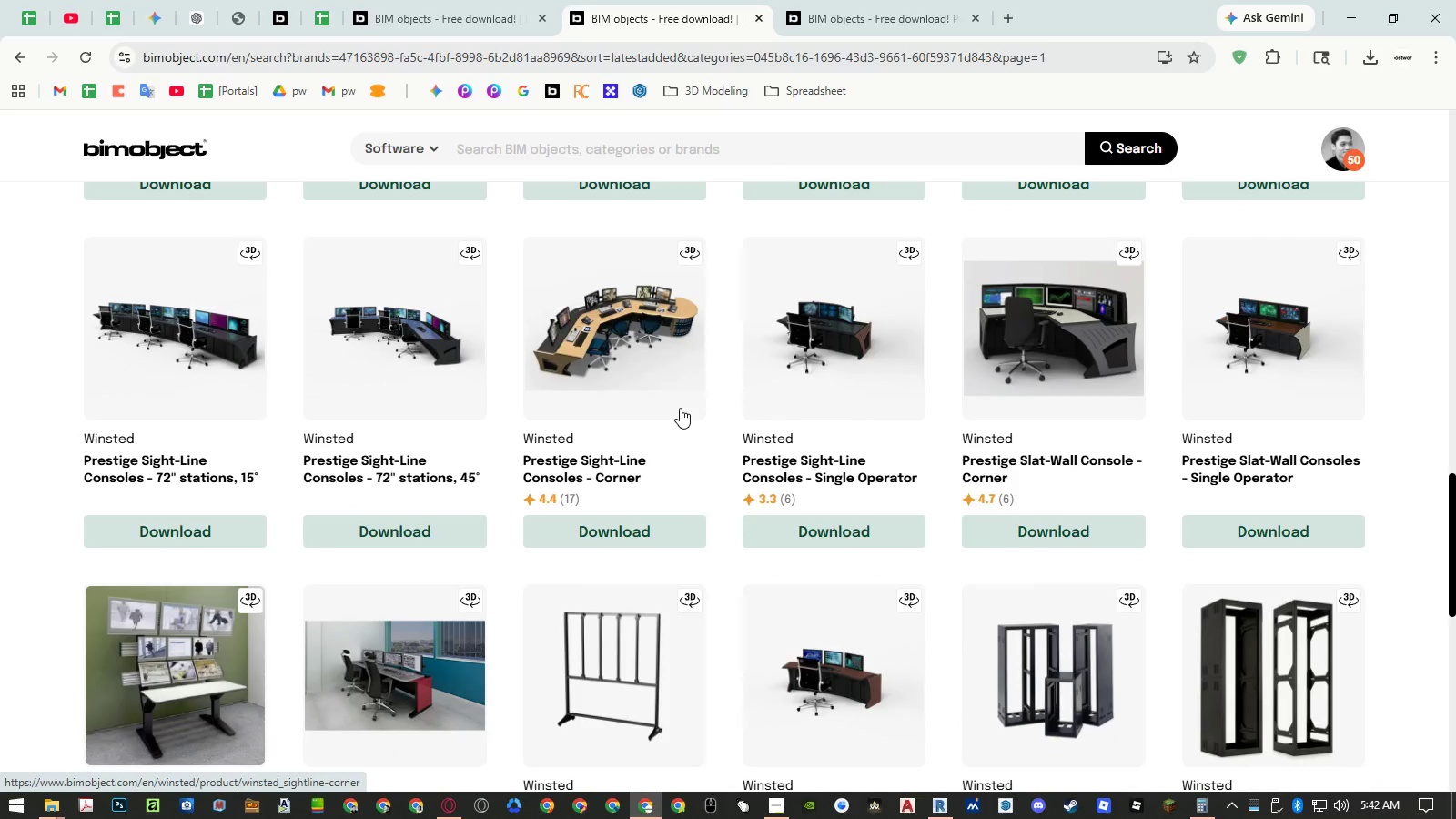 
scroll: coordinate [692, 478], scroll_direction: up, amount: 10.0
 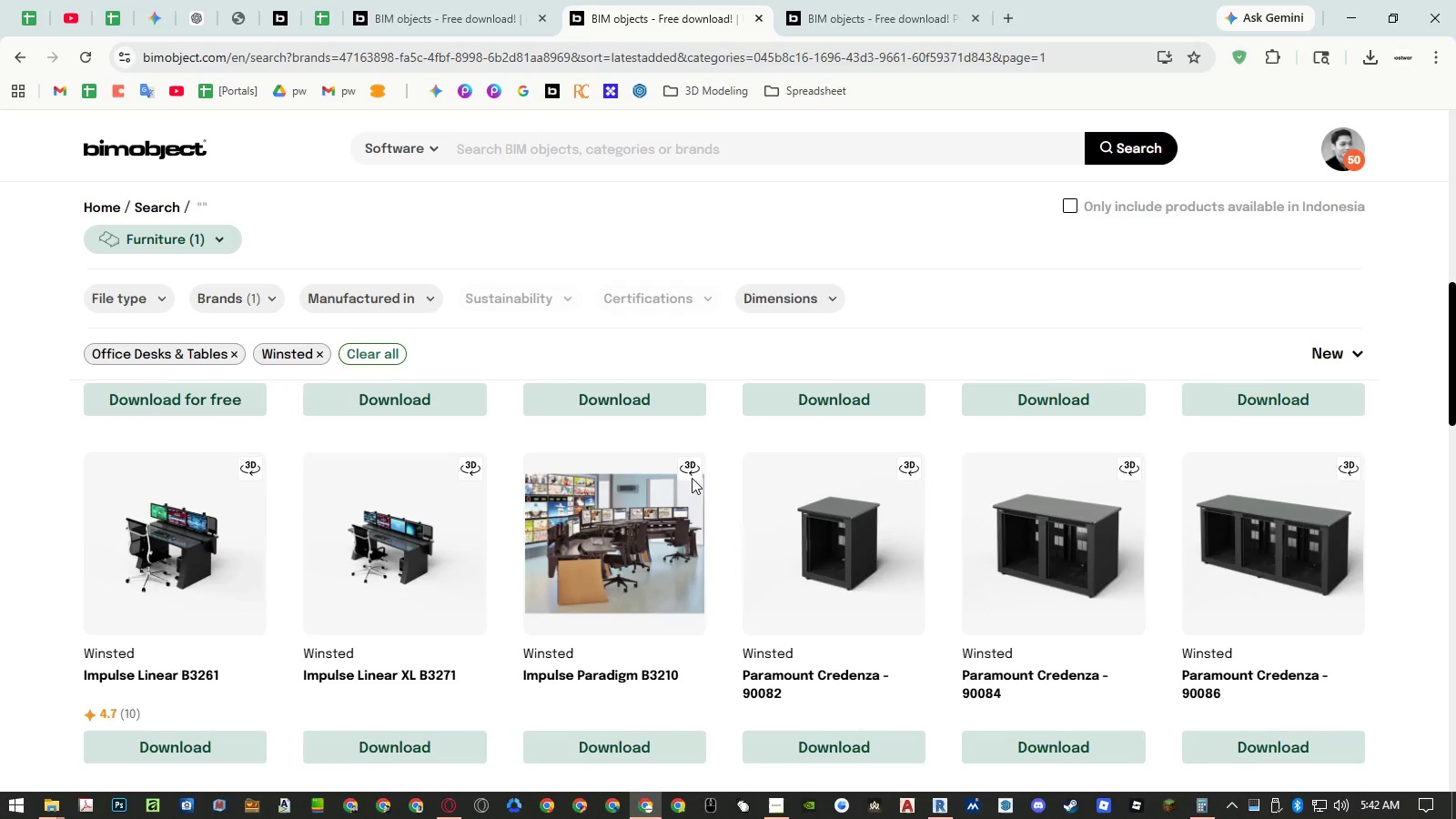 
scroll: coordinate [692, 478], scroll_direction: down, amount: 4.0
 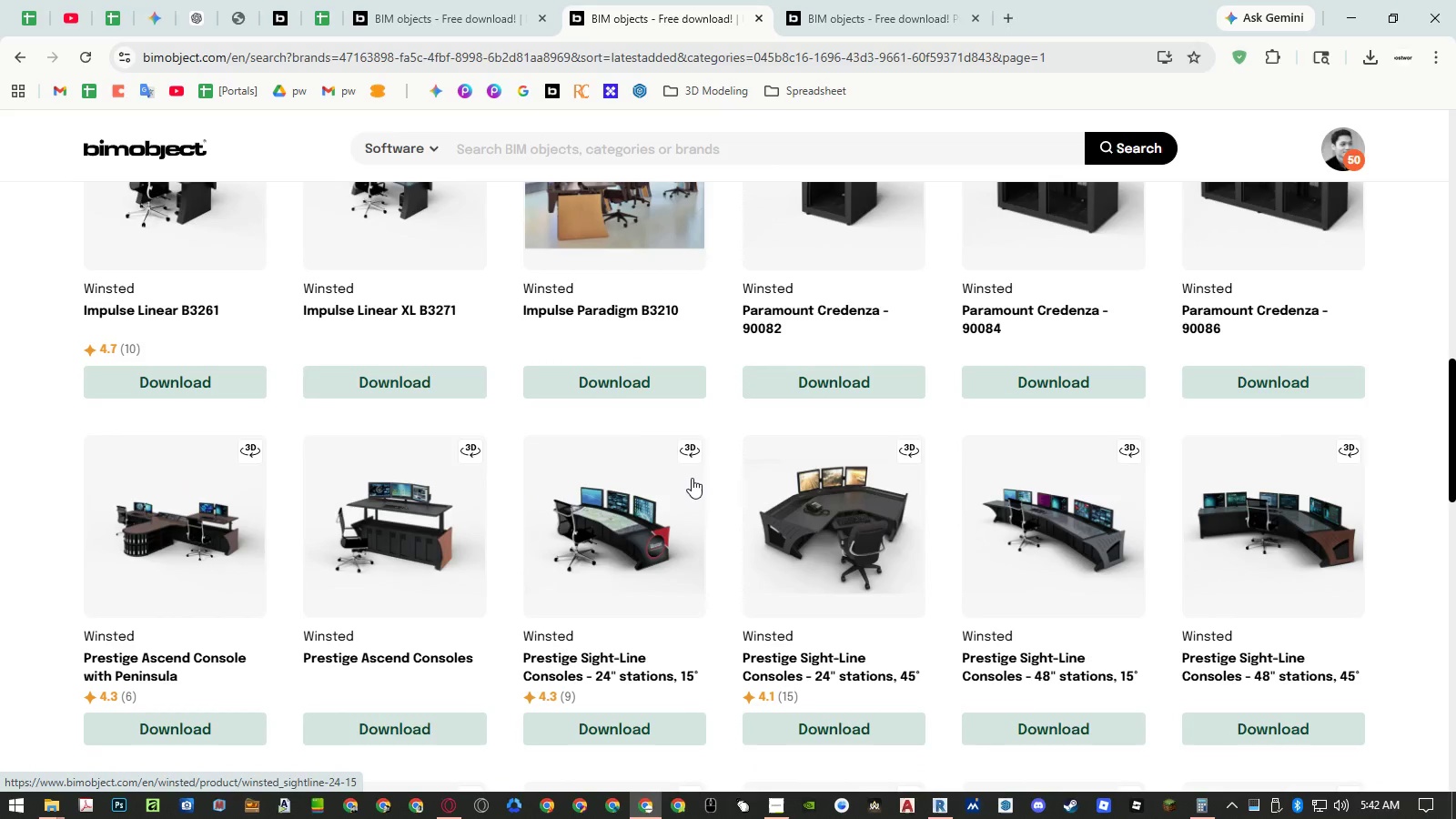 
scroll: coordinate [692, 478], scroll_direction: up, amount: 4.0
 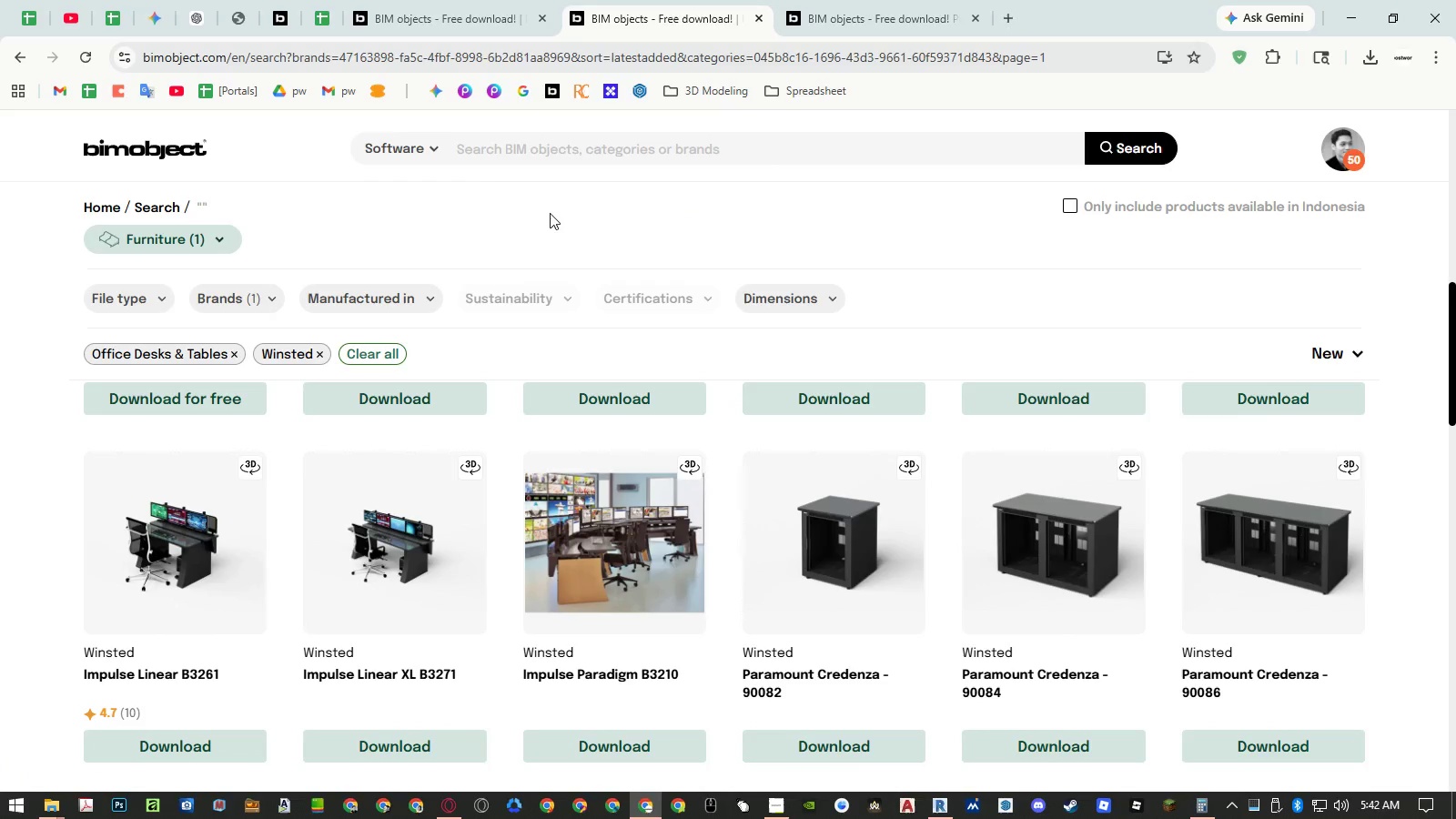 
left_click([522, 144])
 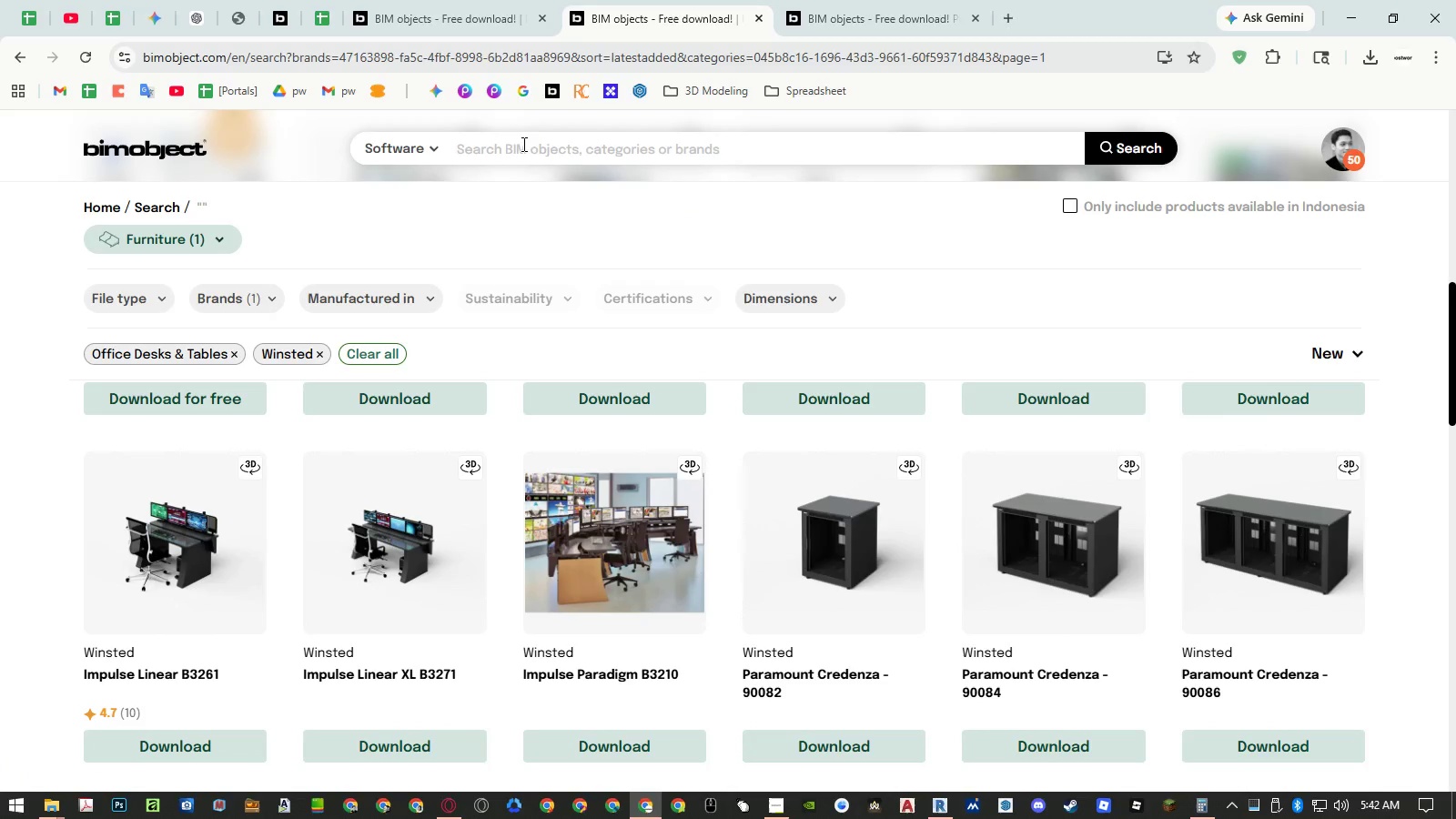 
type(linear)
 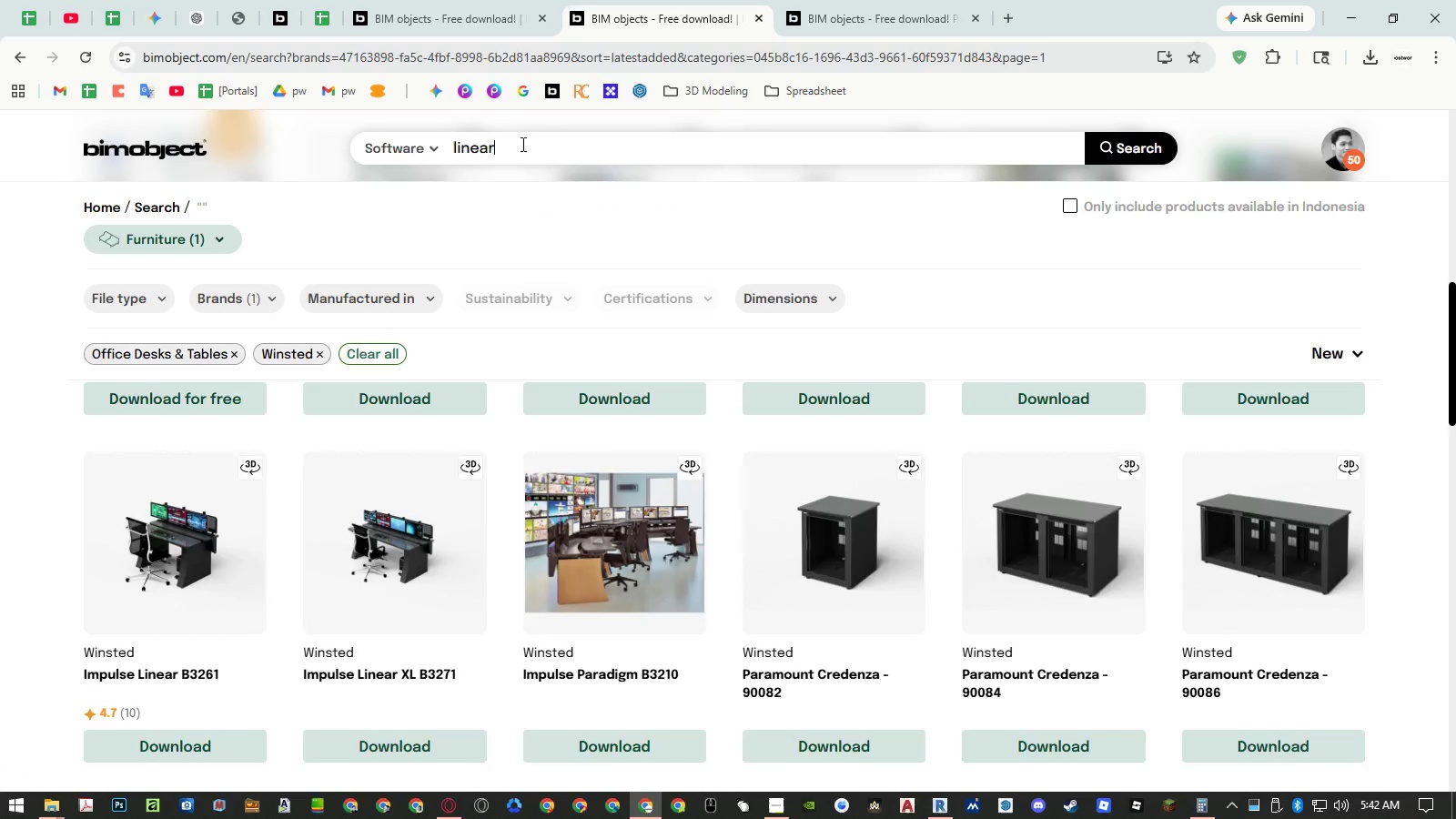 
key(Enter)
 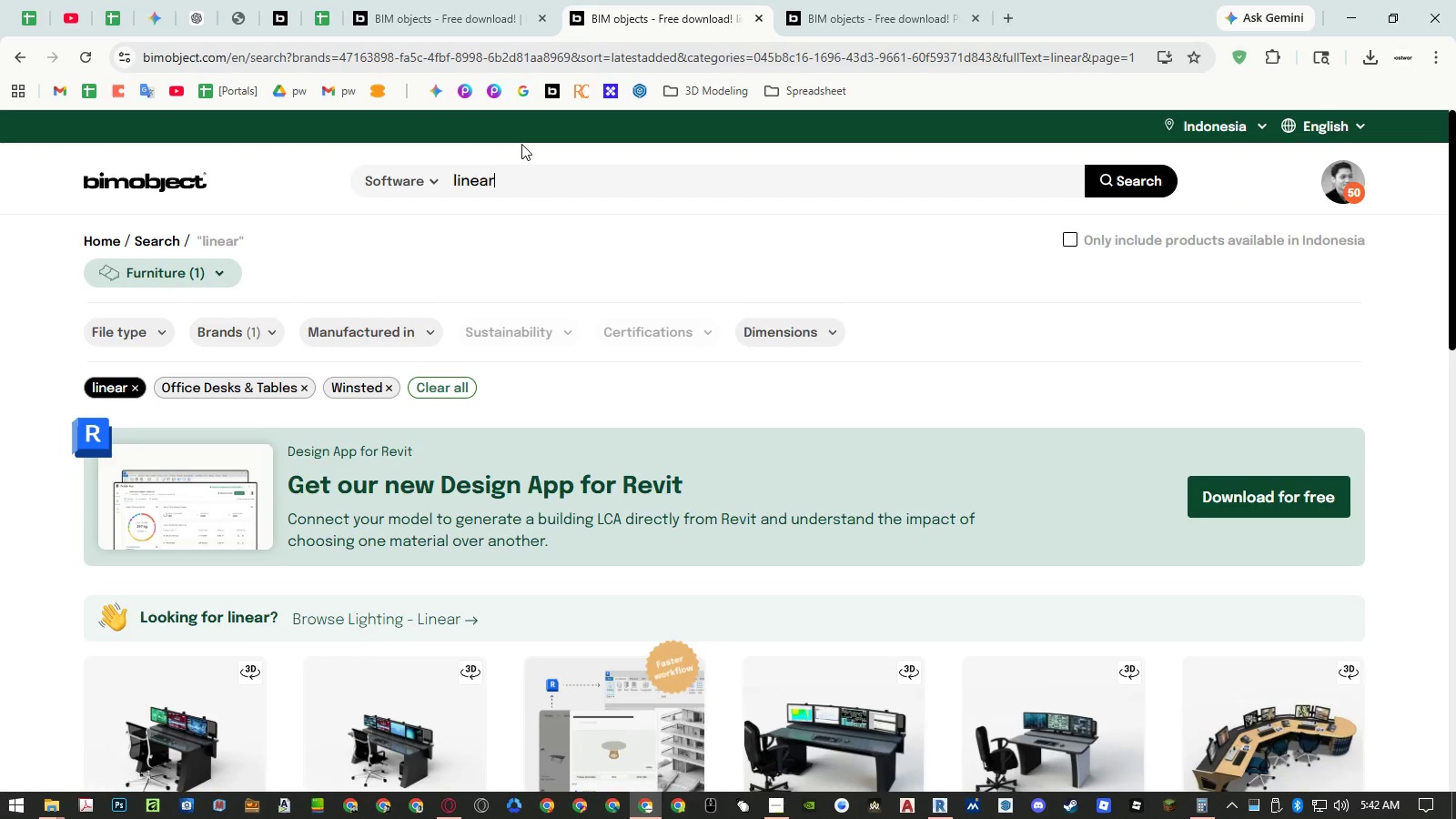 
scroll: coordinate [587, 291], scroll_direction: down, amount: 3.0
 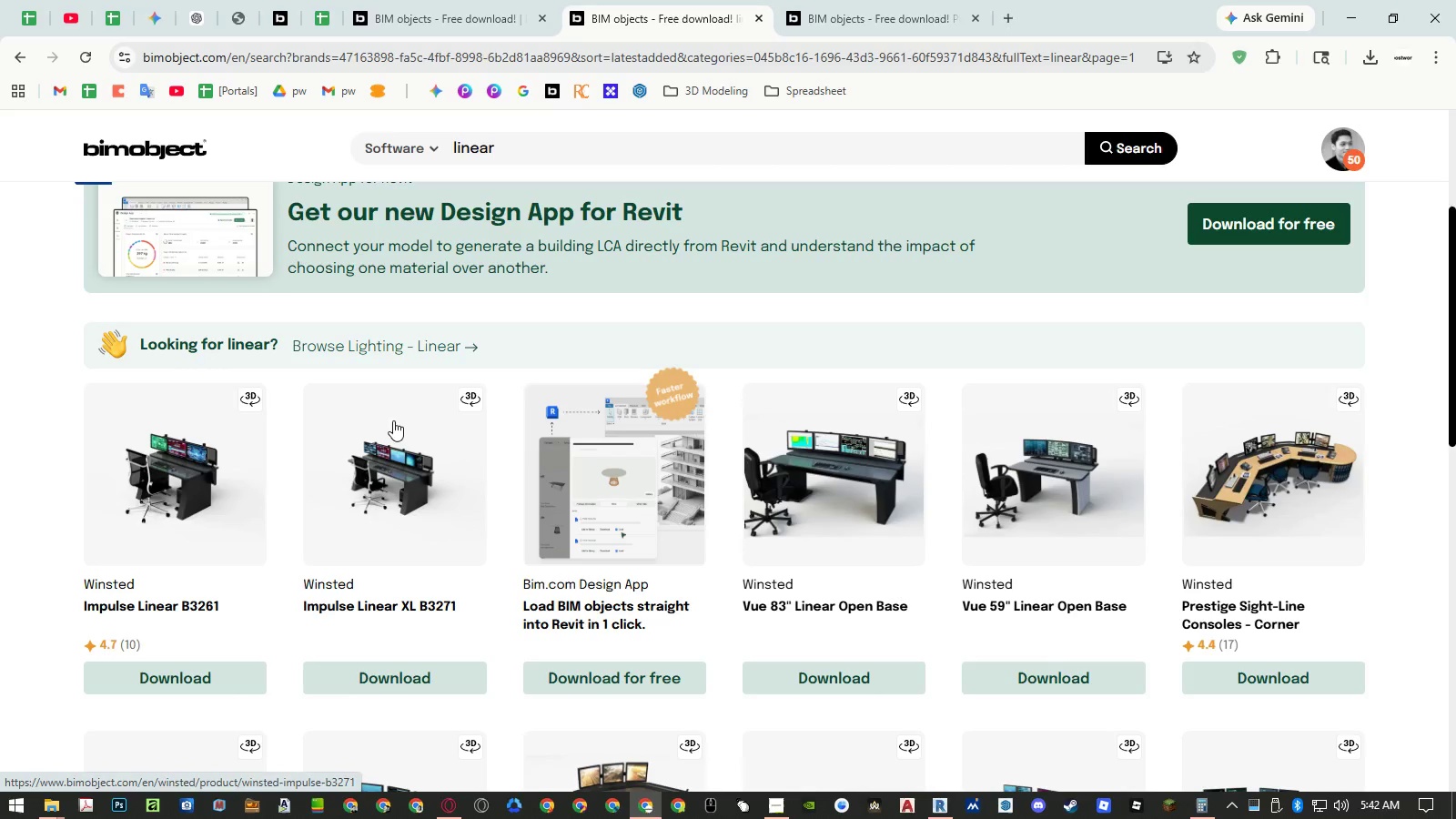 
wait(9.11)
 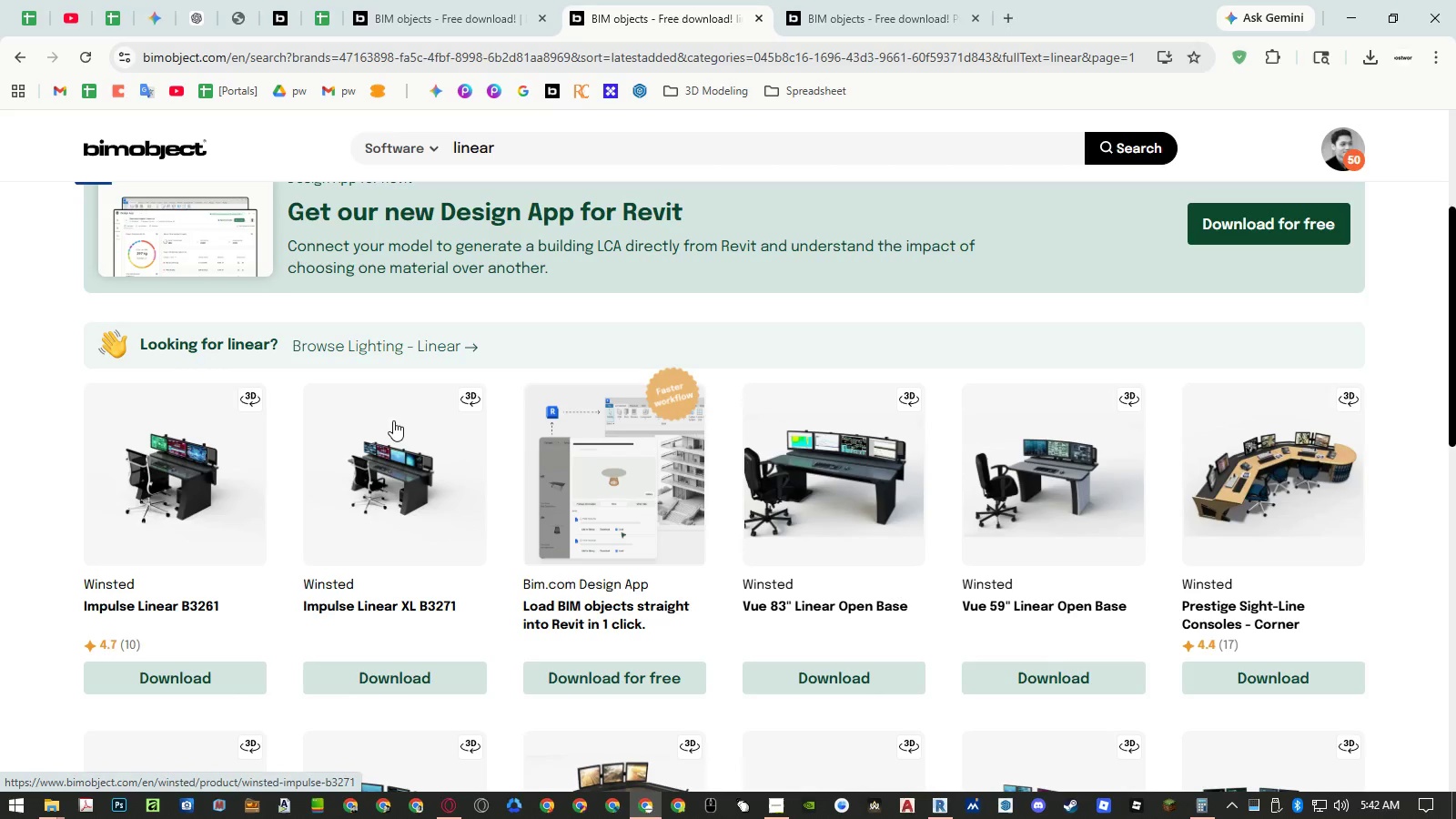 
scroll: coordinate [767, 548], scroll_direction: down, amount: 1.0
 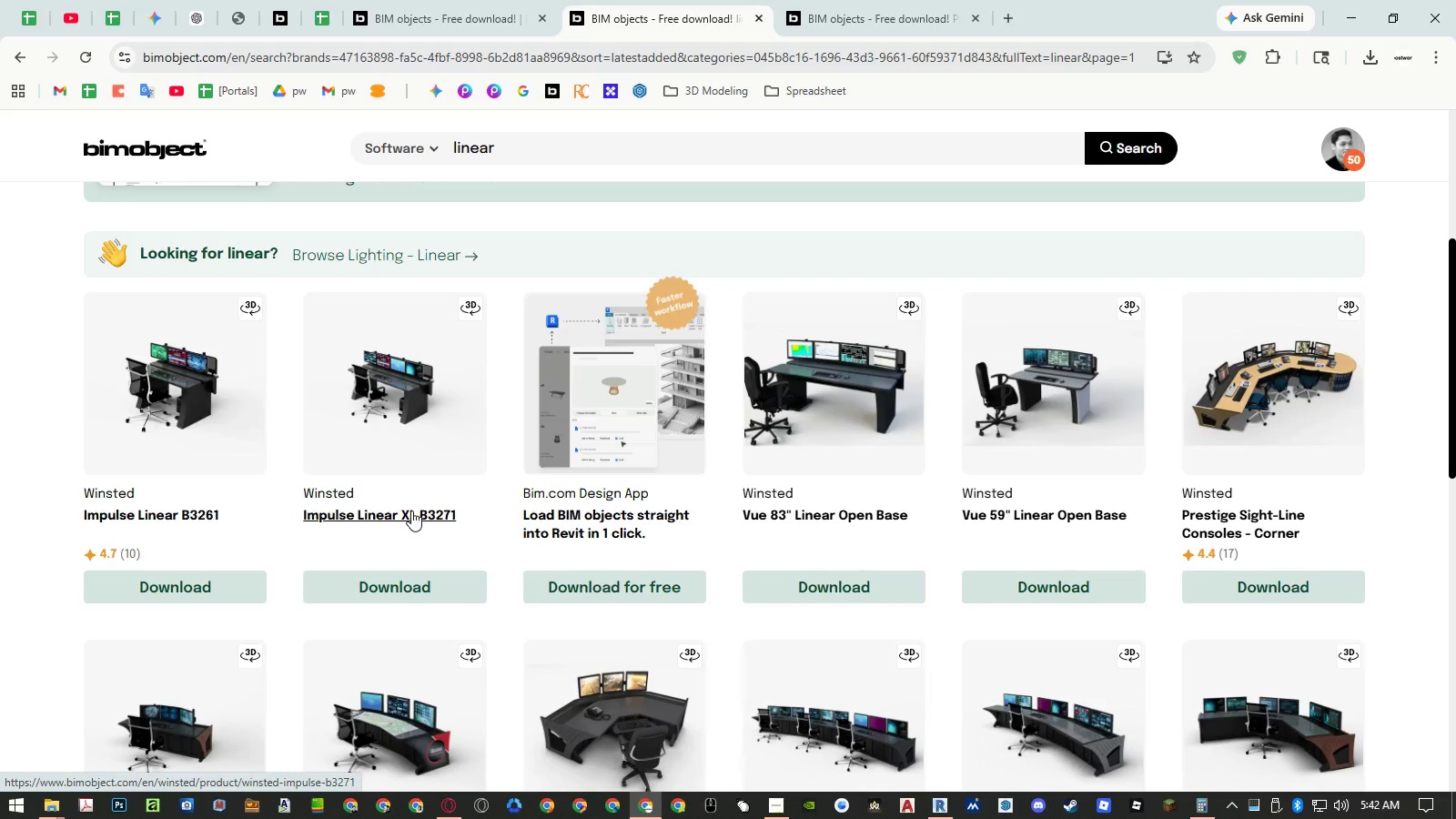 
middle_click([411, 511])
 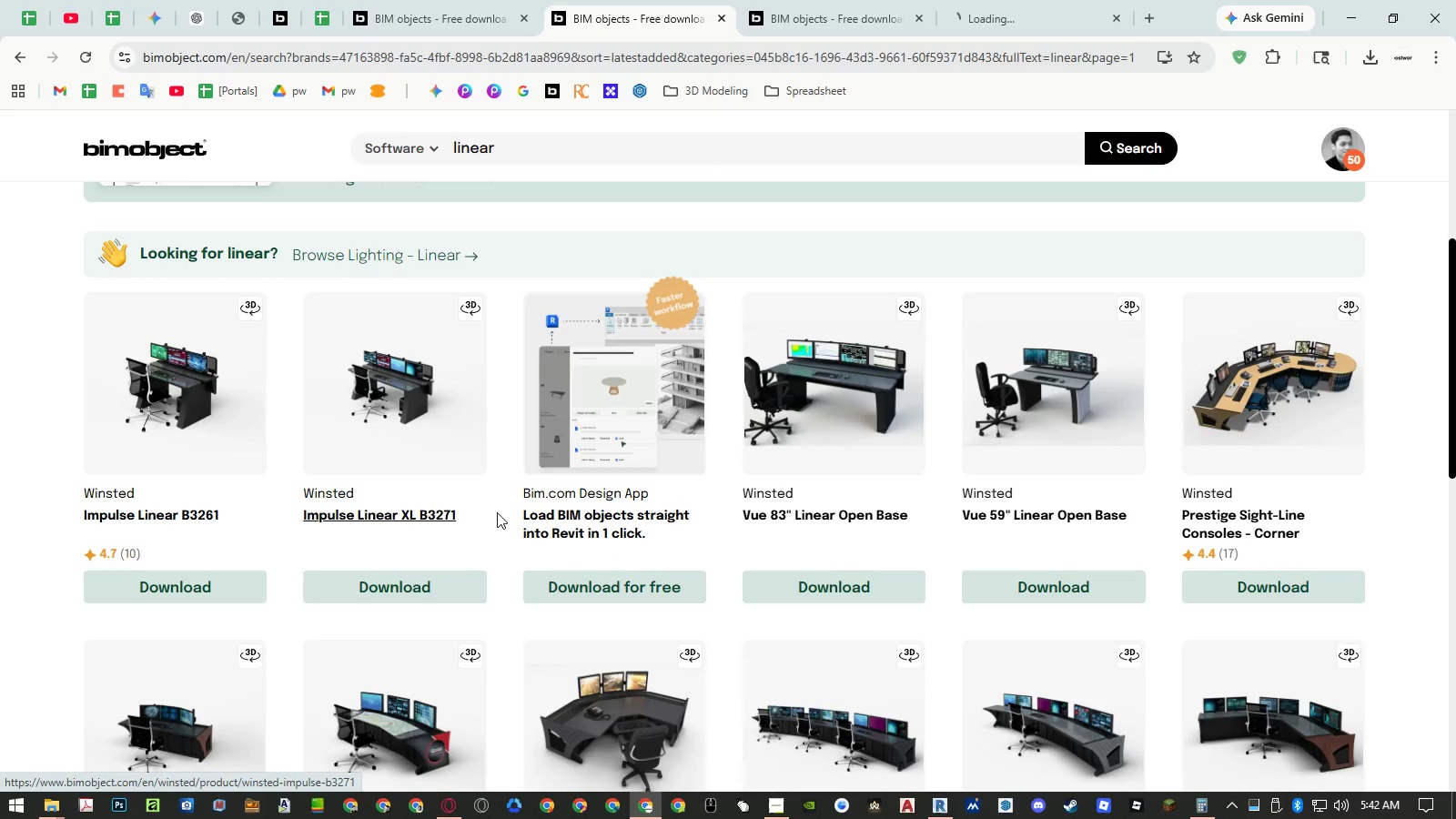 
scroll: coordinate [689, 502], scroll_direction: down, amount: 2.0
 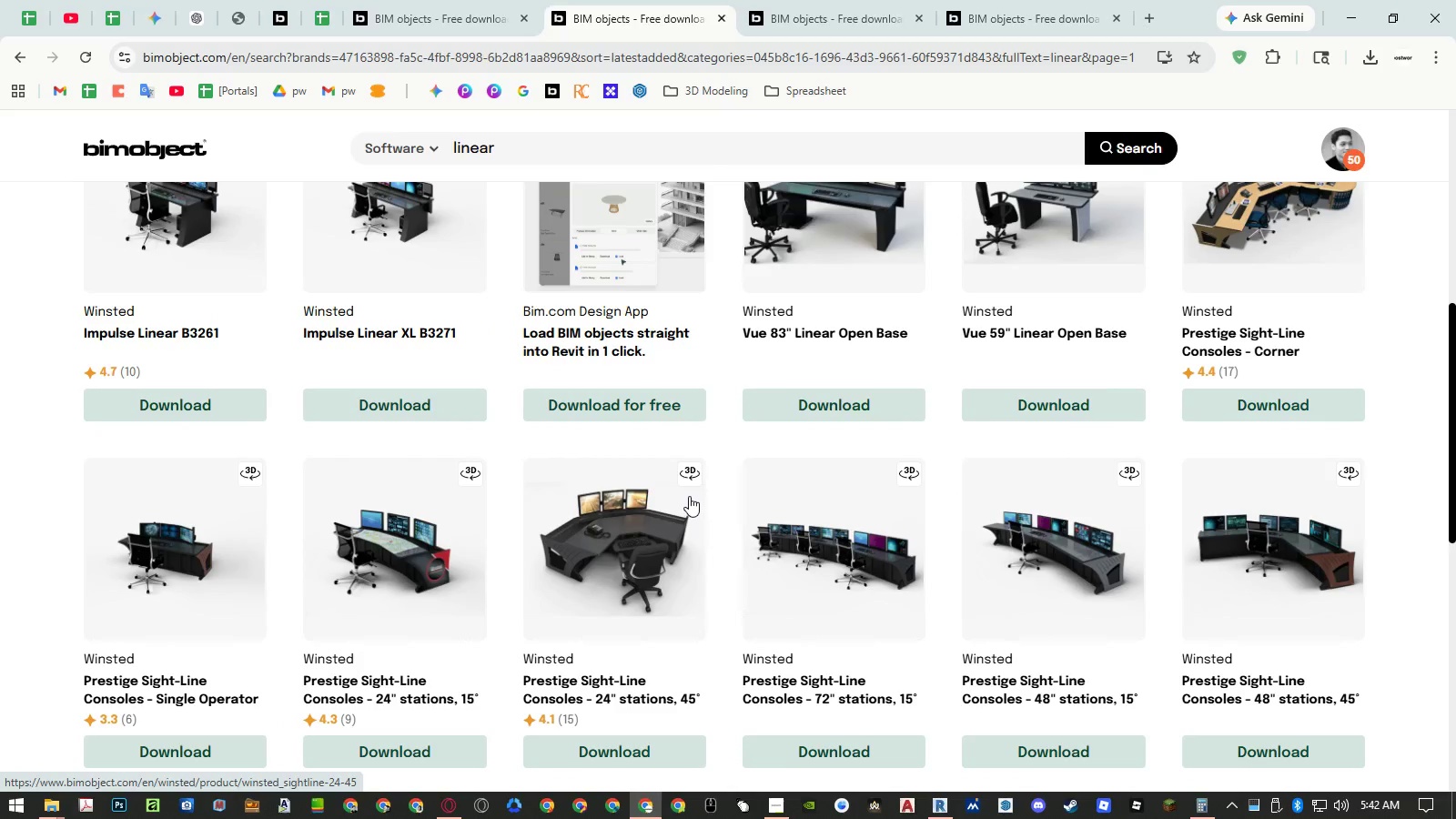 
scroll: coordinate [689, 496], scroll_direction: none, amount: 0.0
 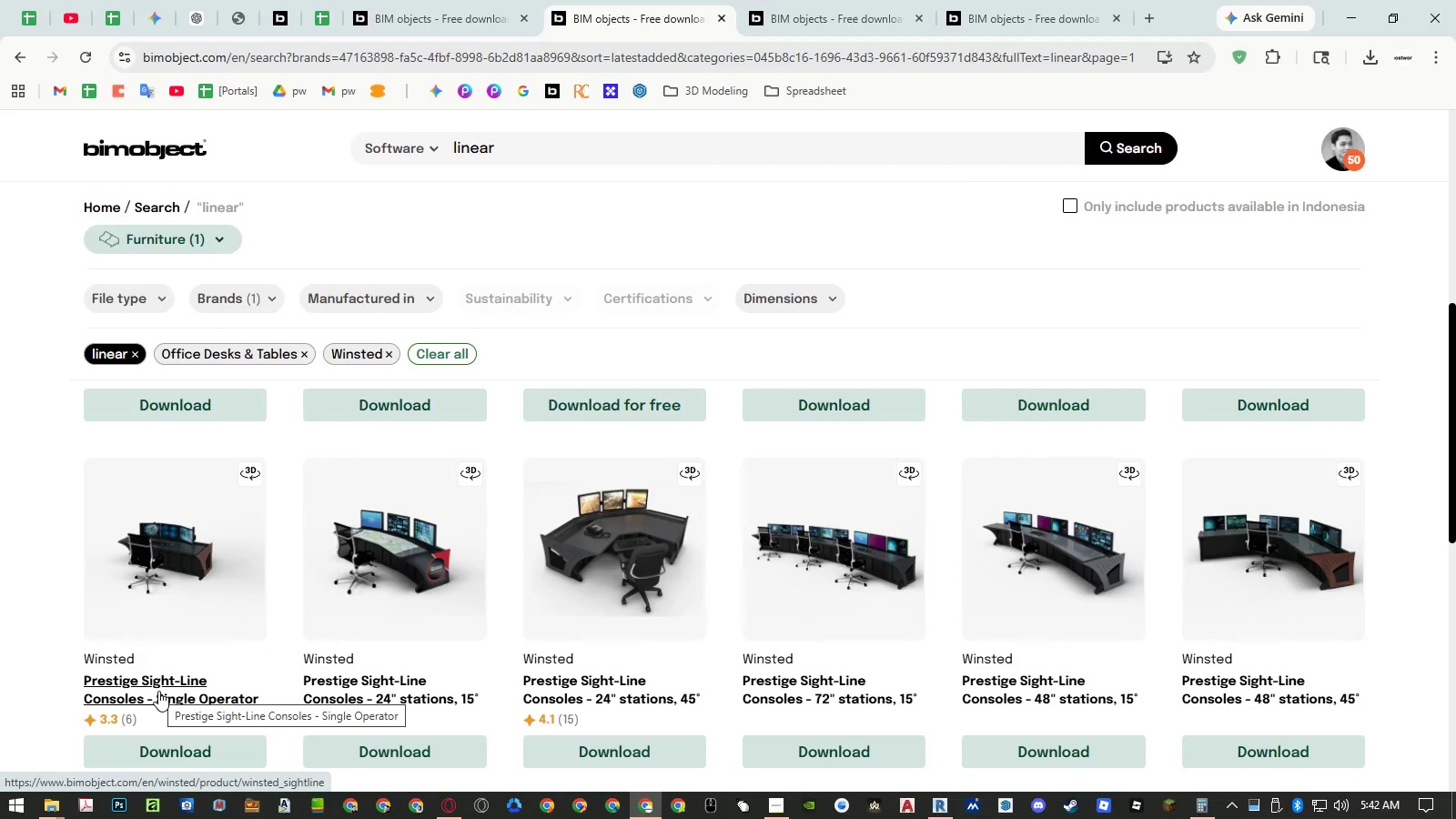 
middle_click([158, 691])
 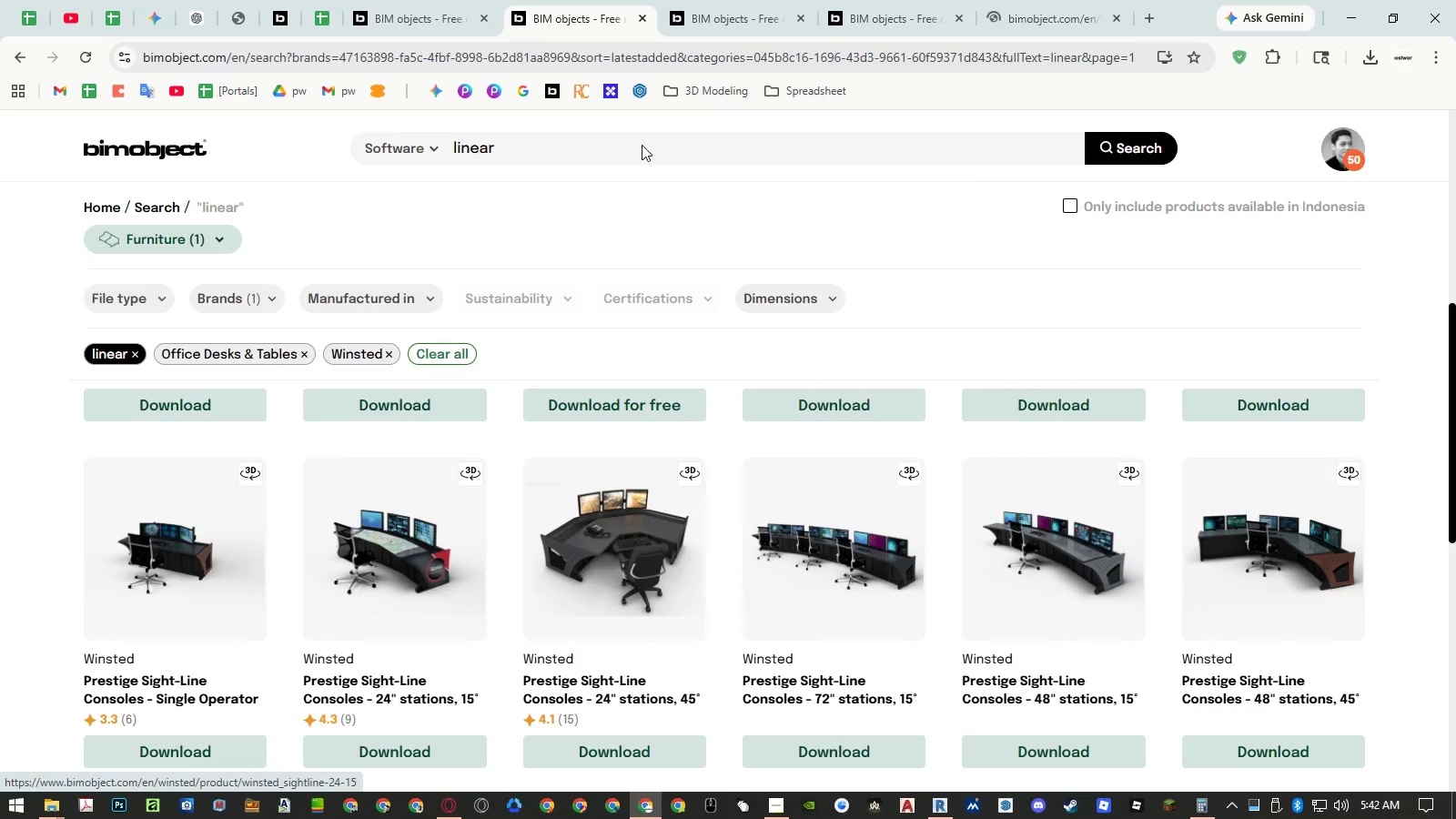 
left_click([720, 8])
 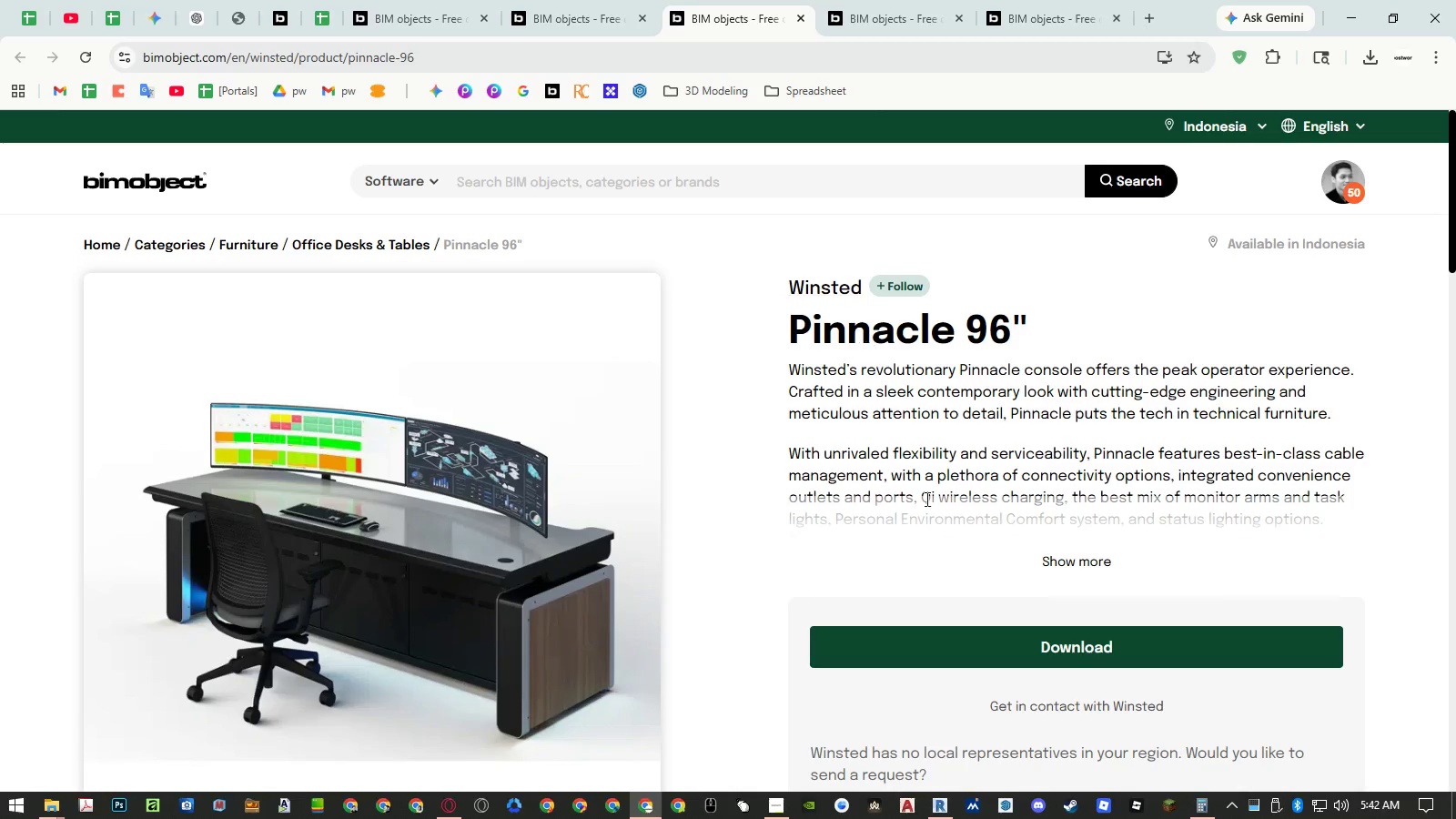 
left_click([920, 635])
 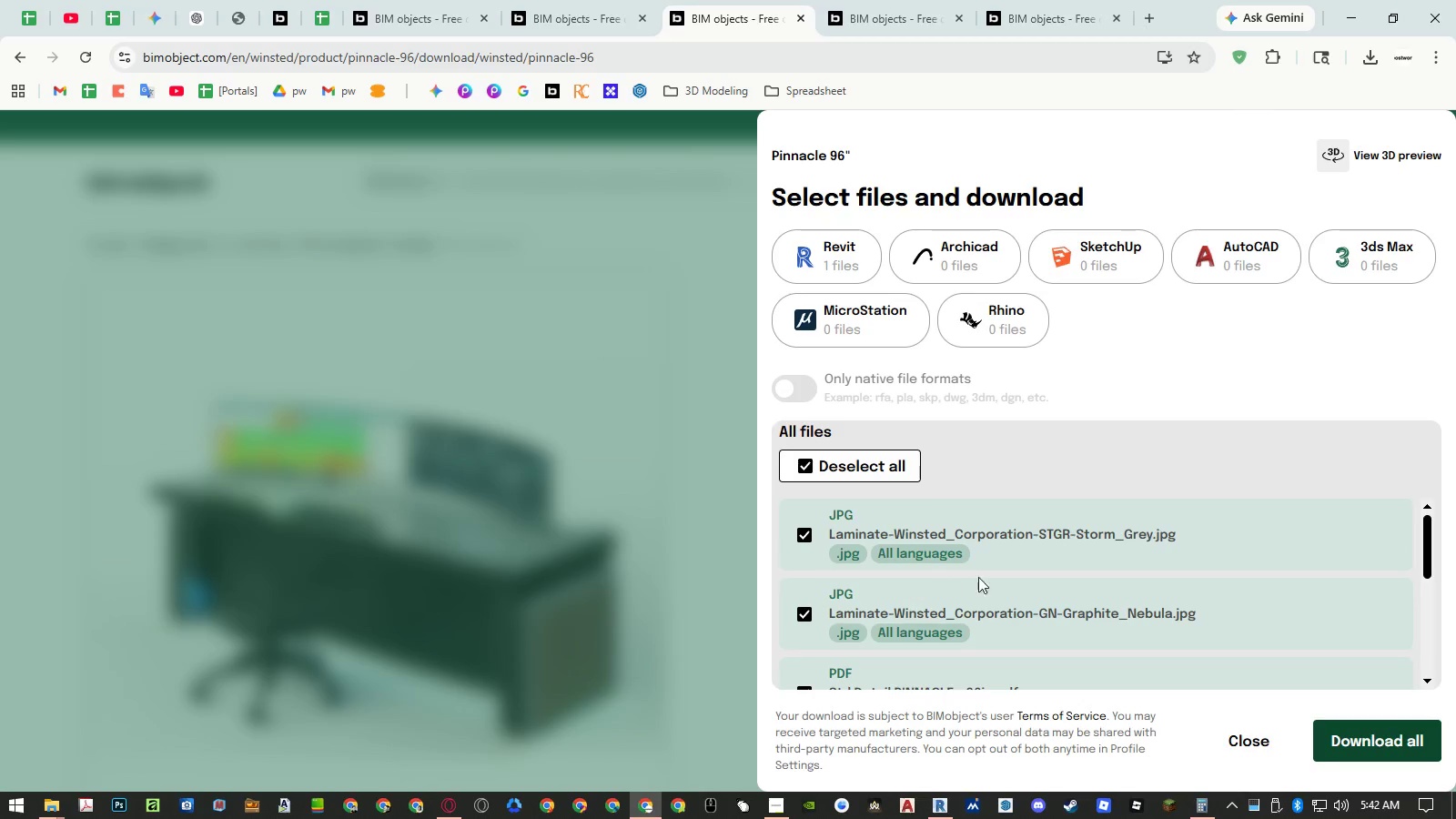 
scroll: coordinate [1006, 577], scroll_direction: down, amount: 6.0
 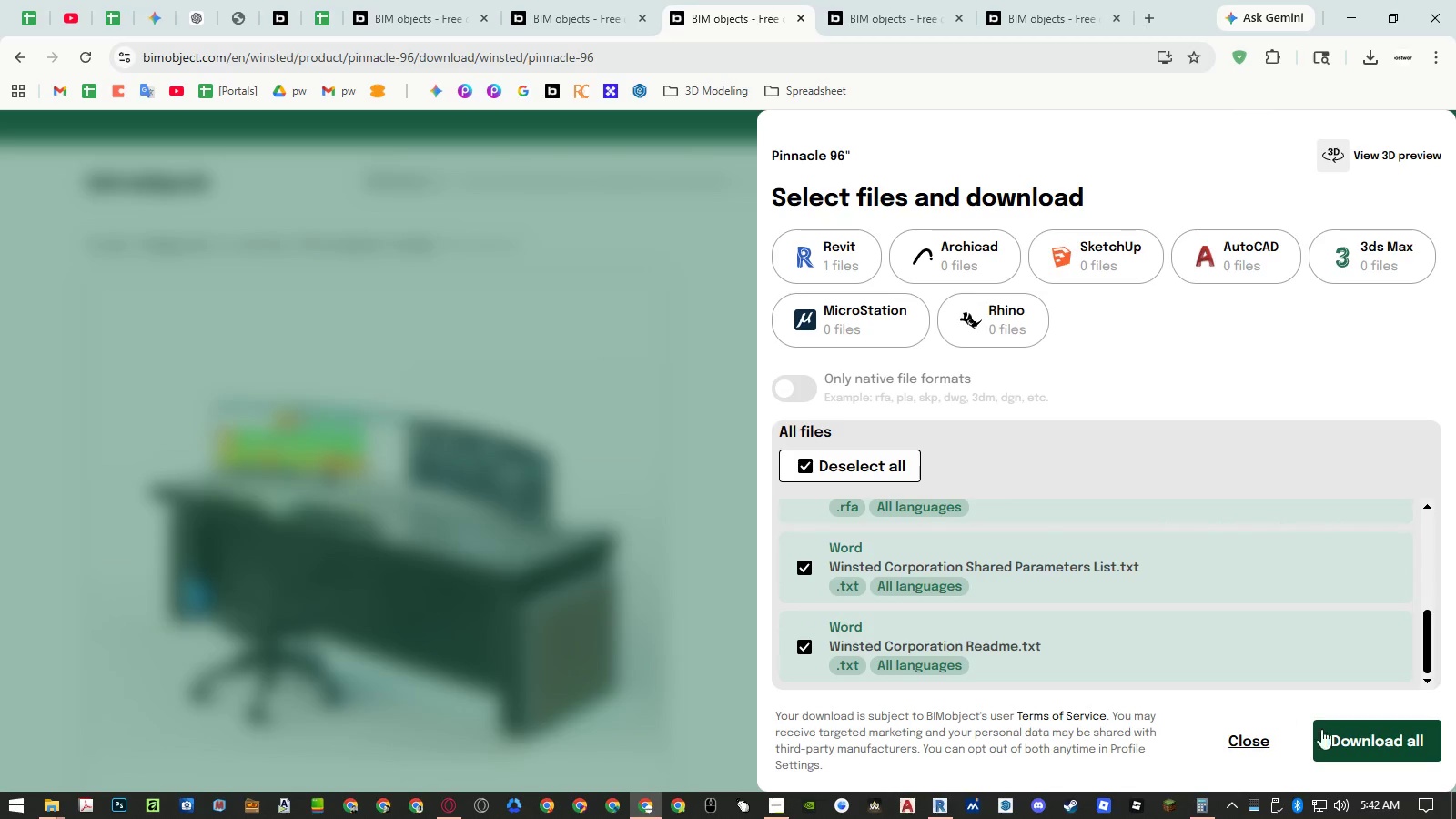 
left_click([1357, 736])
 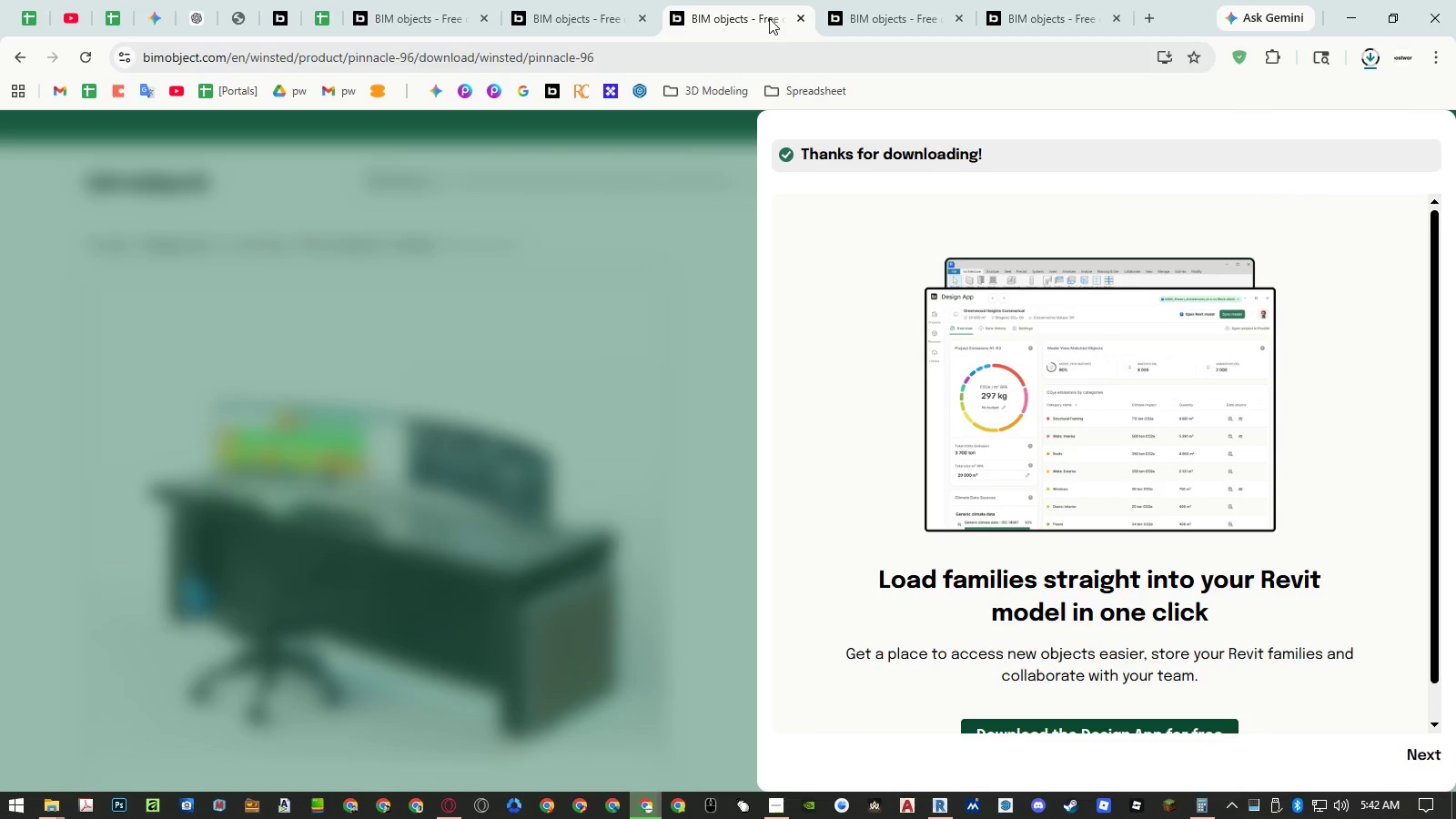 
middle_click([769, 18])
 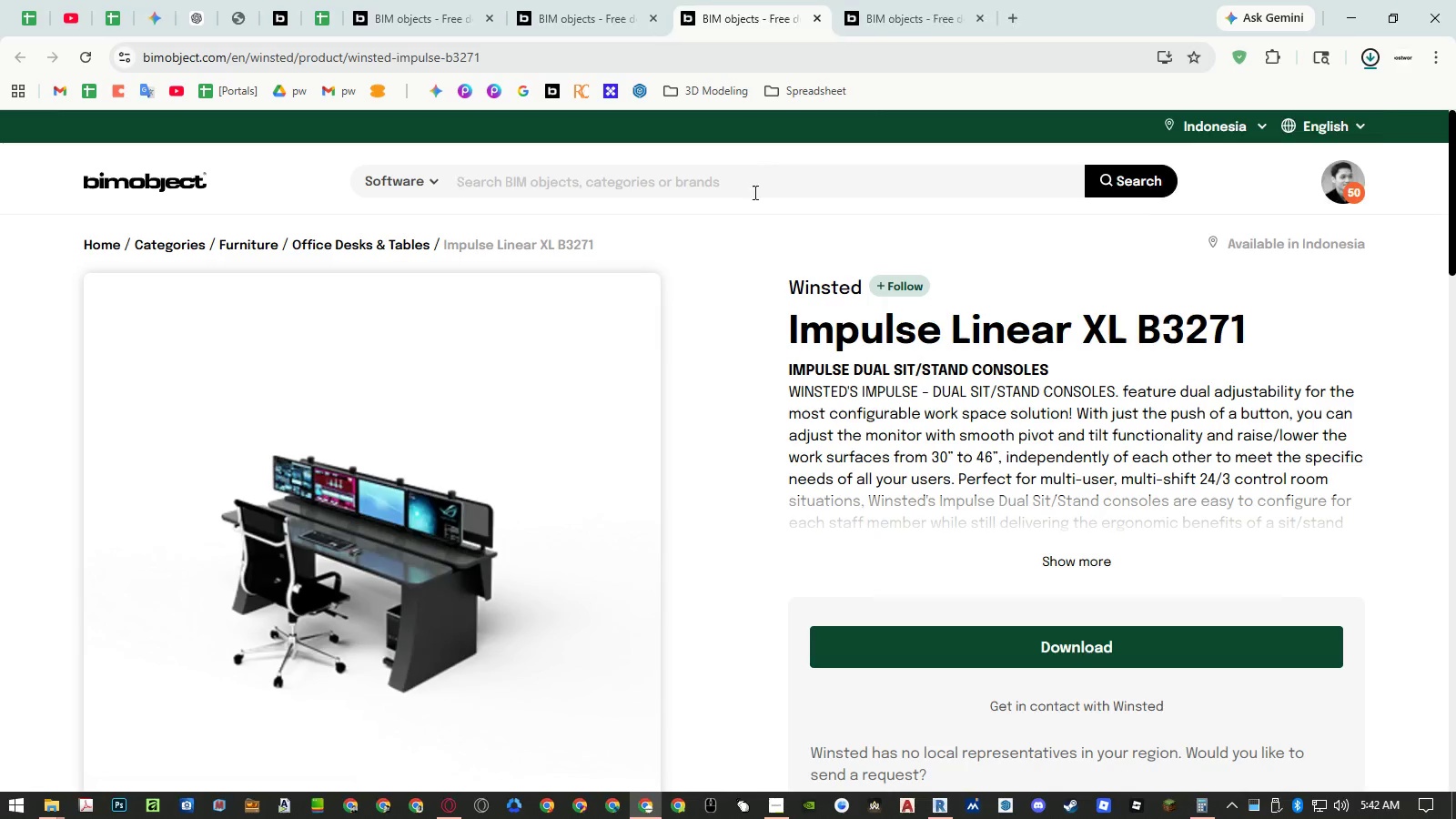 
scroll: coordinate [777, 284], scroll_direction: down, amount: 2.0
 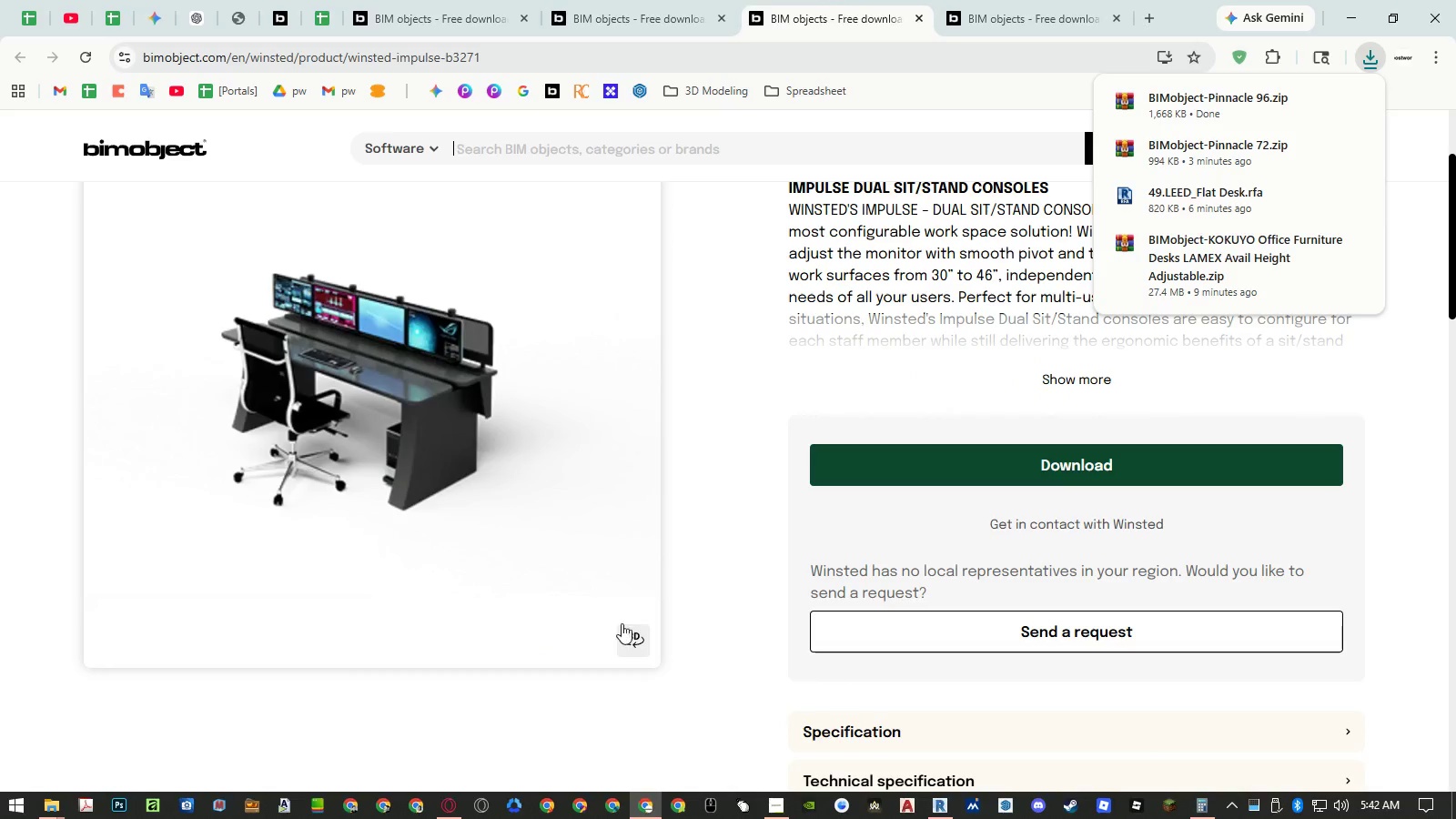 
left_click([628, 636])
 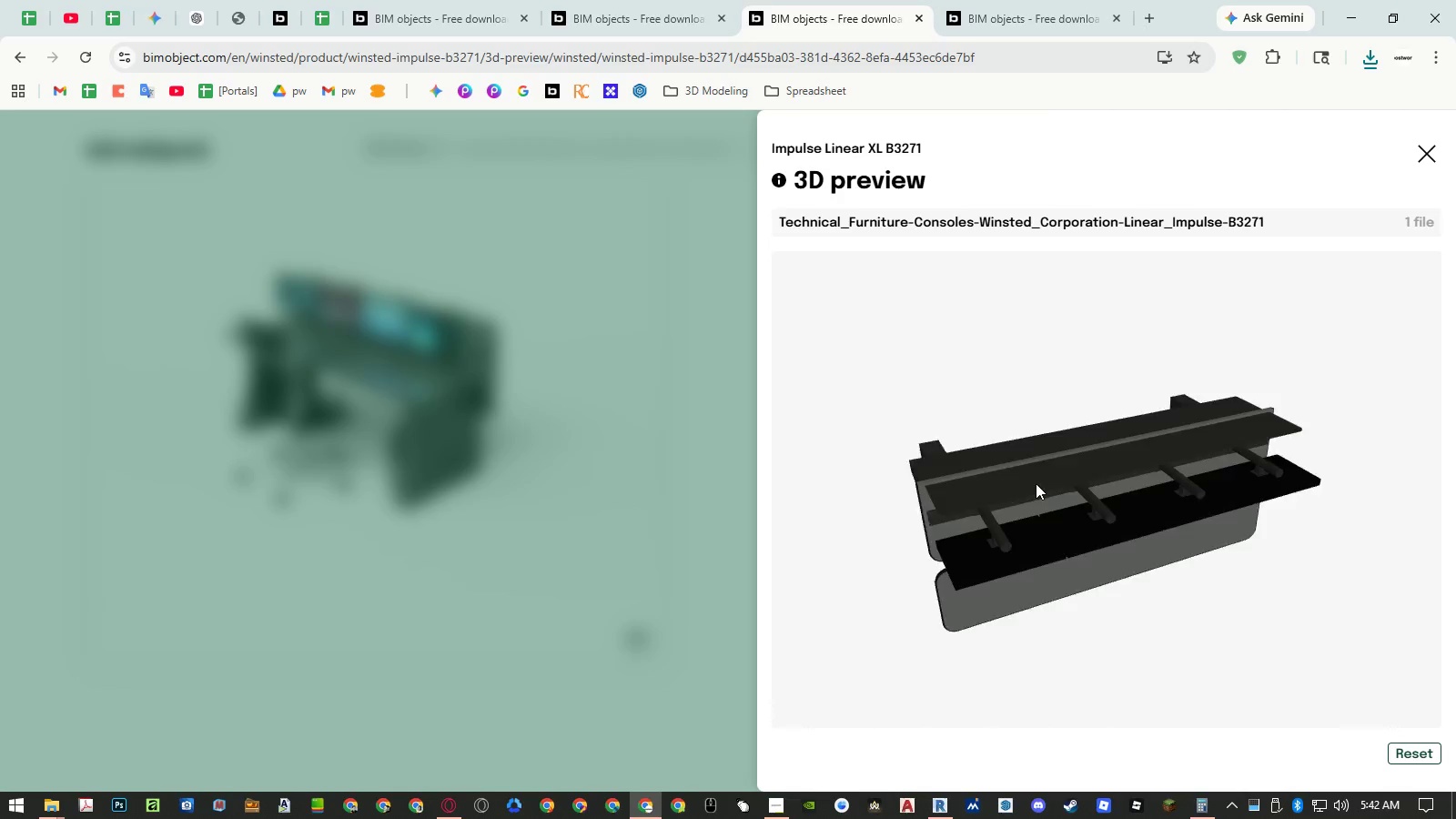 
left_click_drag(start_coordinate=[1208, 546], to_coordinate=[1025, 521])
 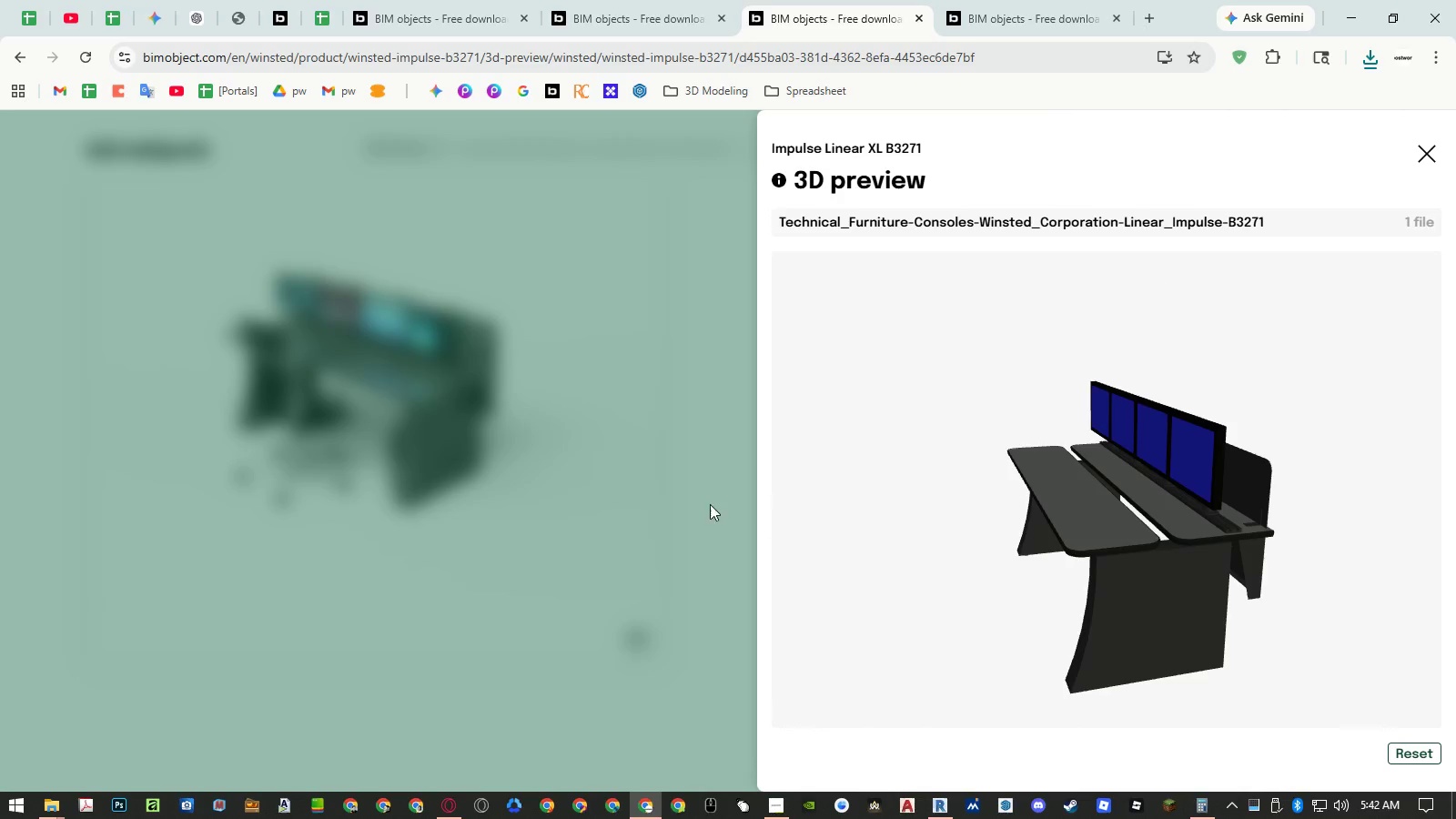 
left_click([632, 482])
 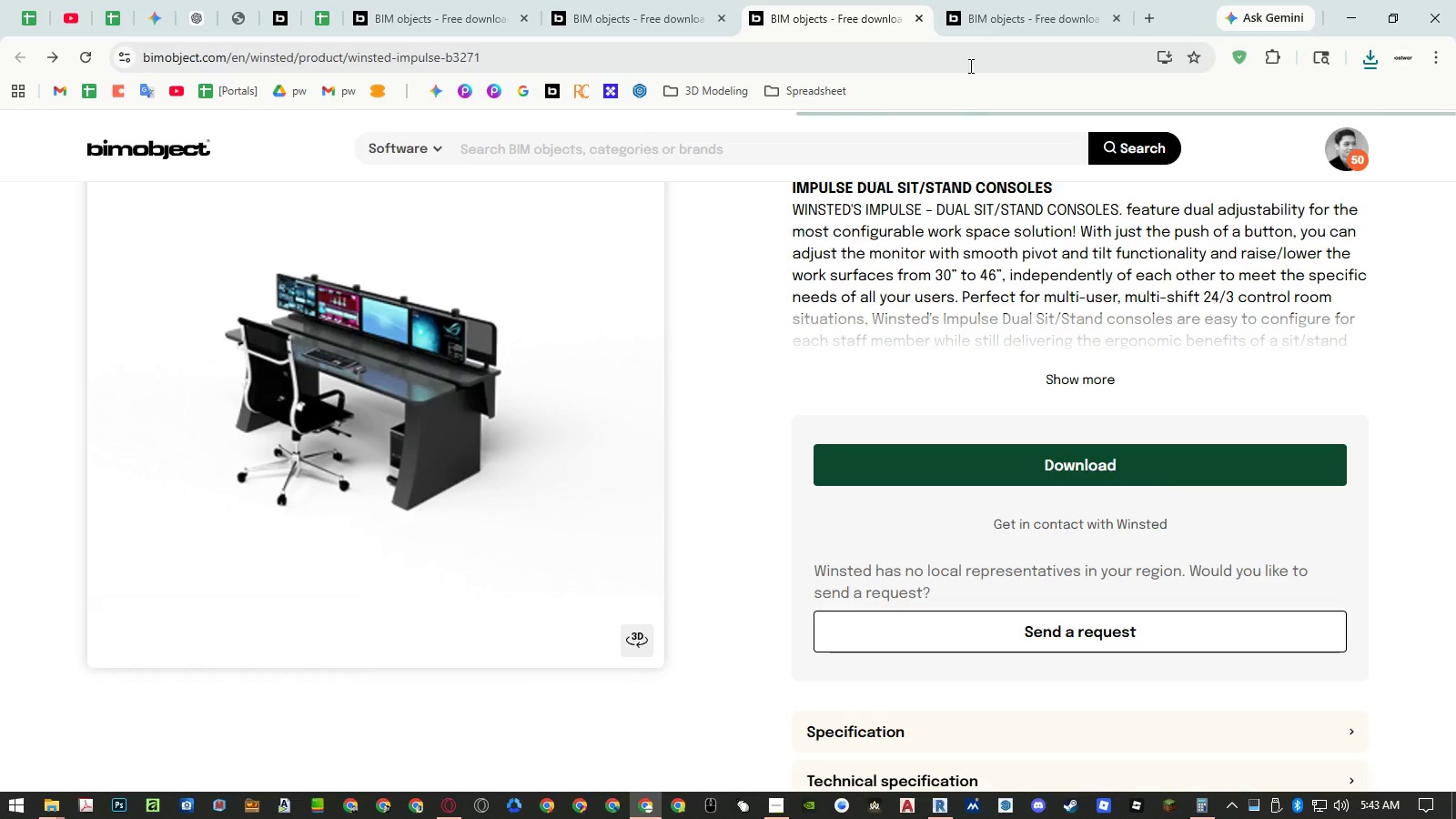 
left_click([987, 22])
 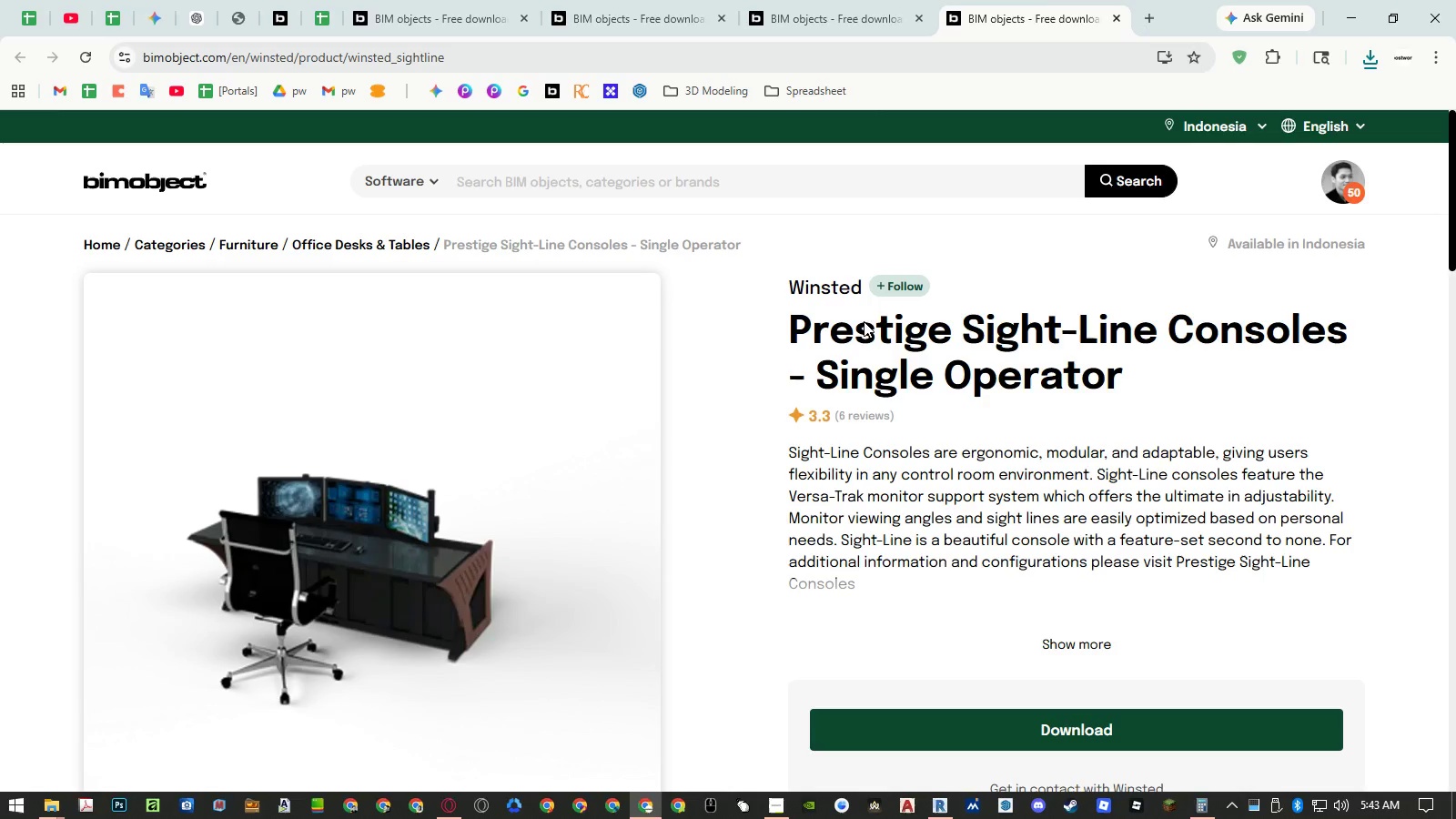 
scroll: coordinate [846, 361], scroll_direction: down, amount: 3.0
 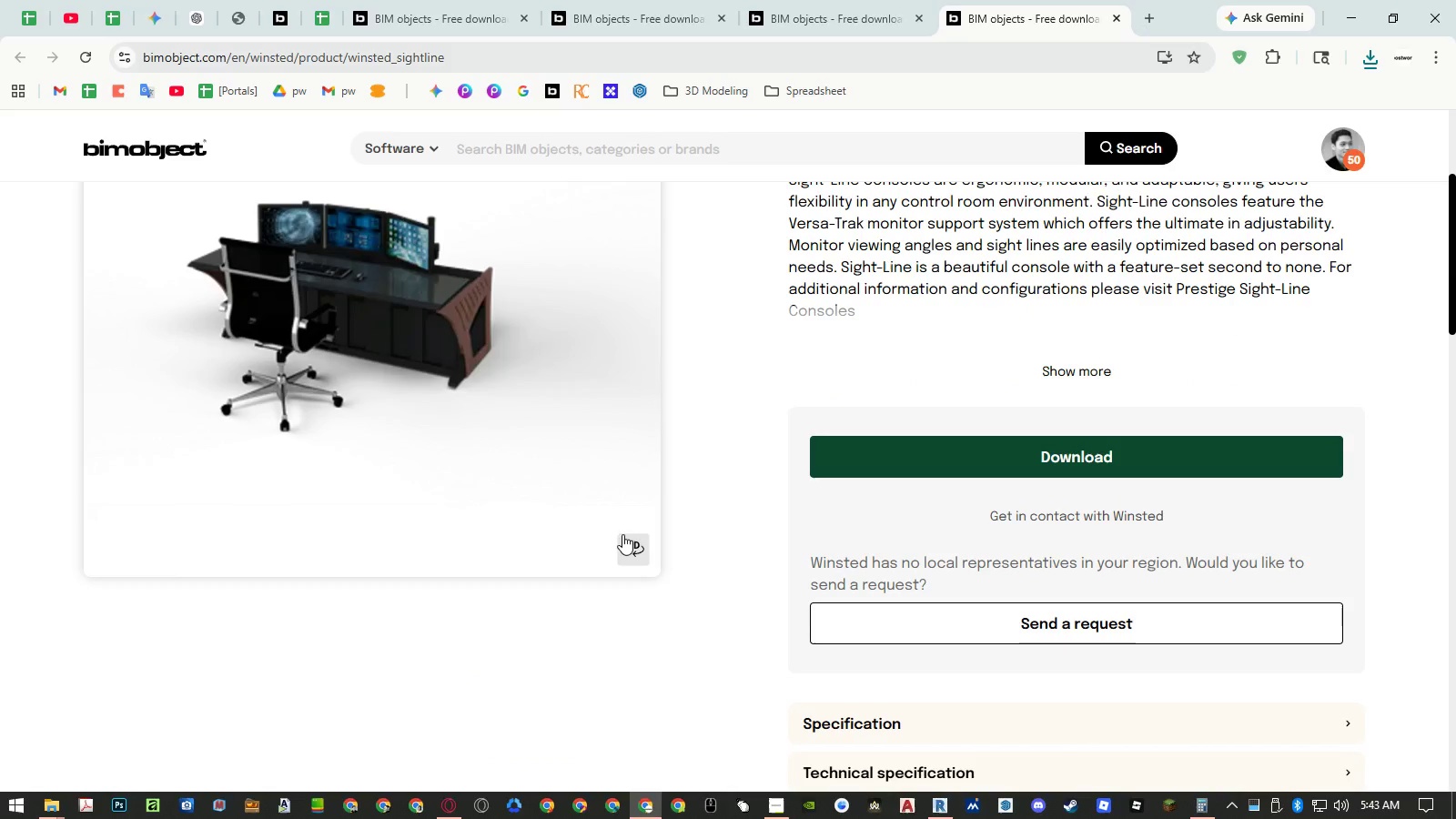 
left_click([623, 542])
 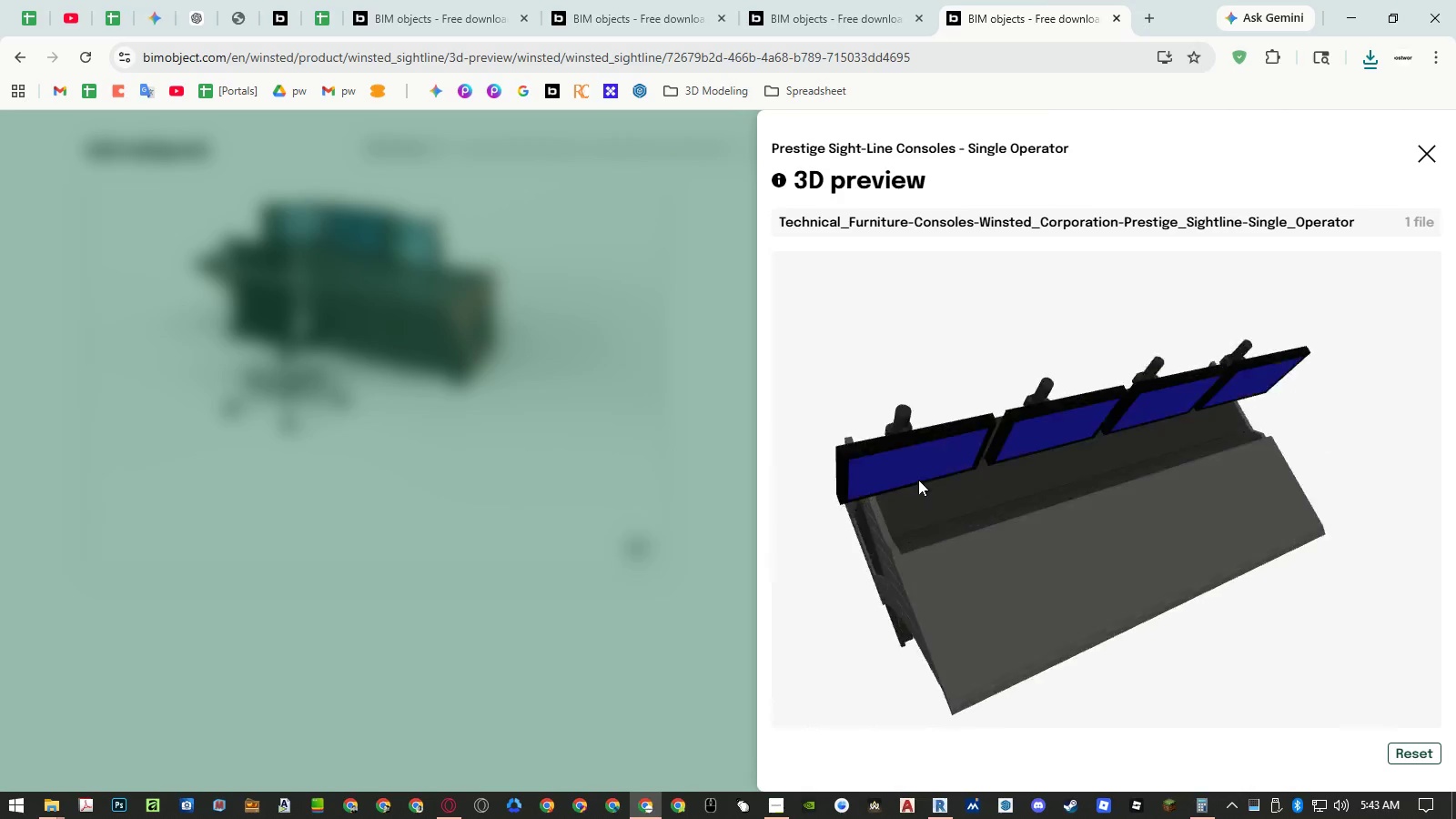 
left_click_drag(start_coordinate=[1189, 513], to_coordinate=[1083, 513])
 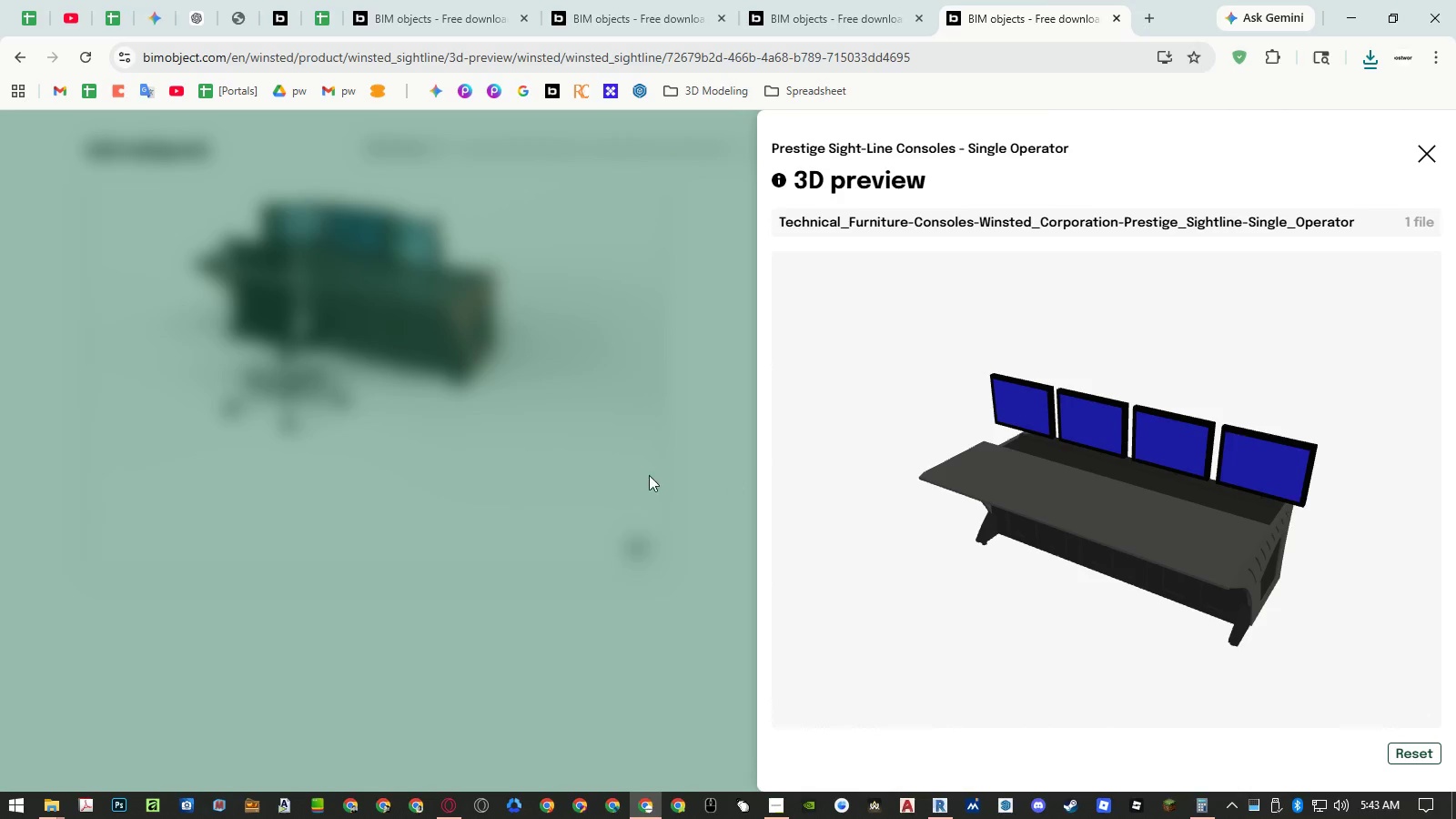 
left_click([640, 473])
 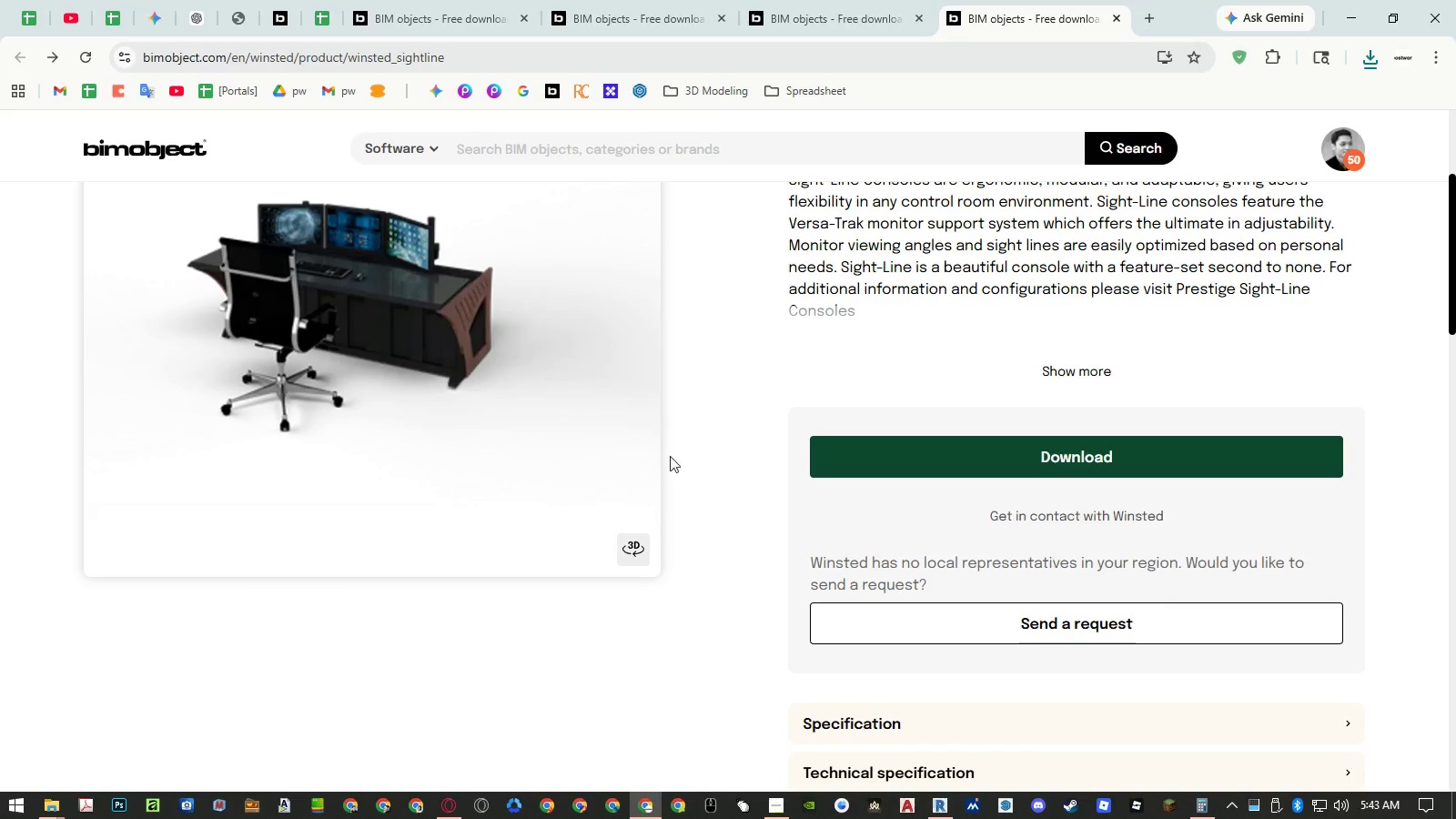 
scroll: coordinate [755, 438], scroll_direction: up, amount: 4.0
 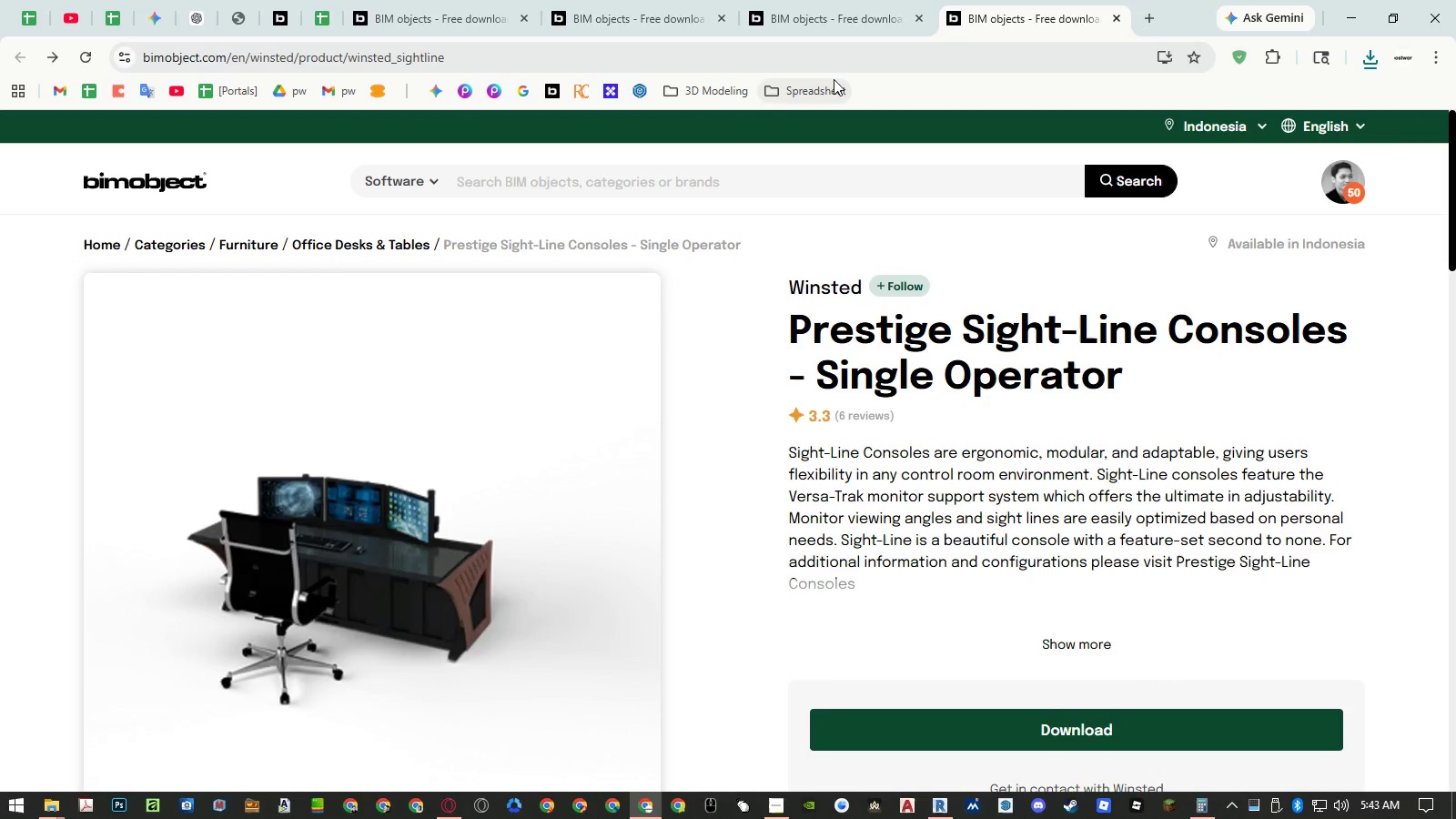 
left_click([807, 11])
 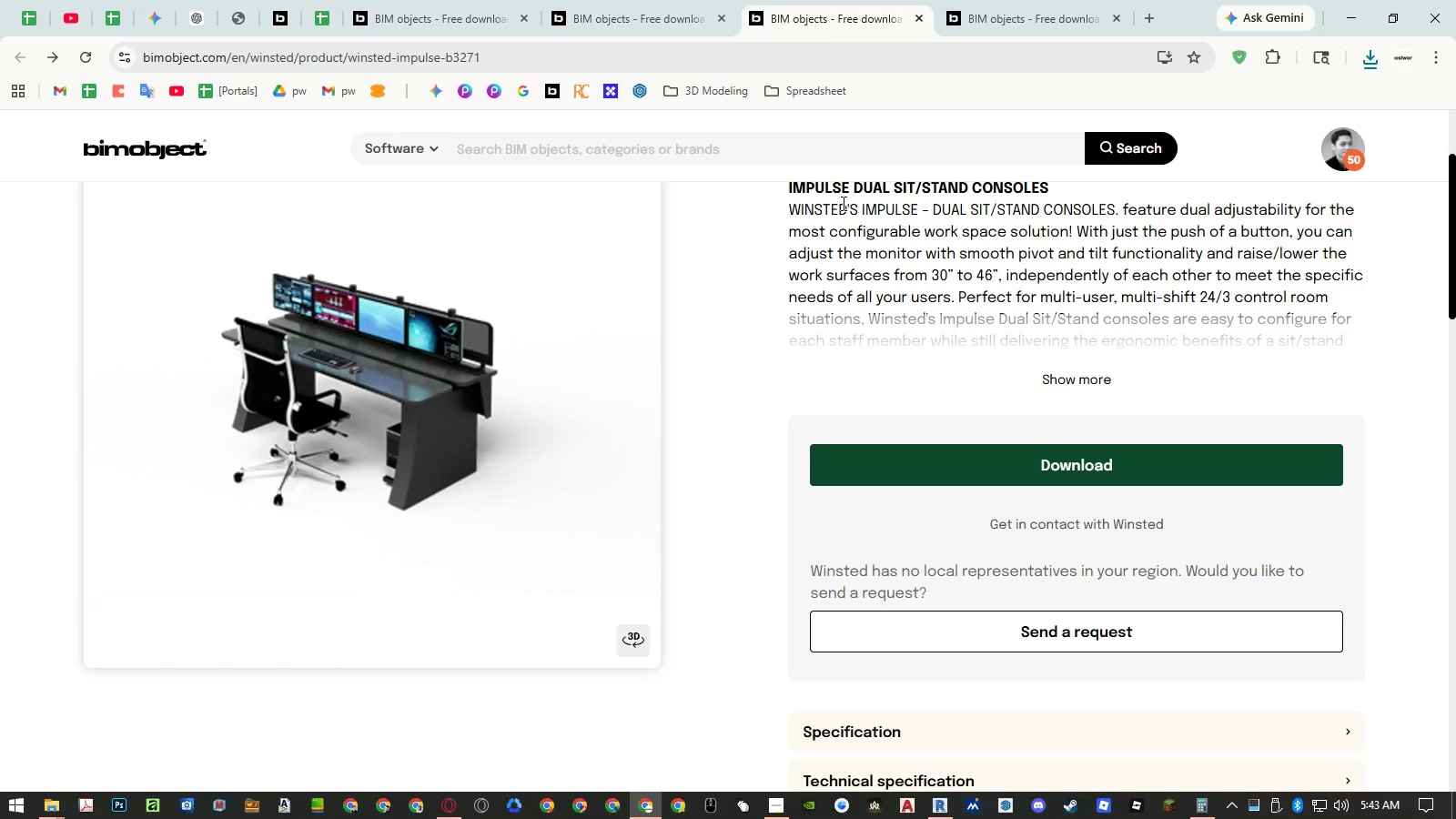 
scroll: coordinate [864, 284], scroll_direction: up, amount: 4.0
 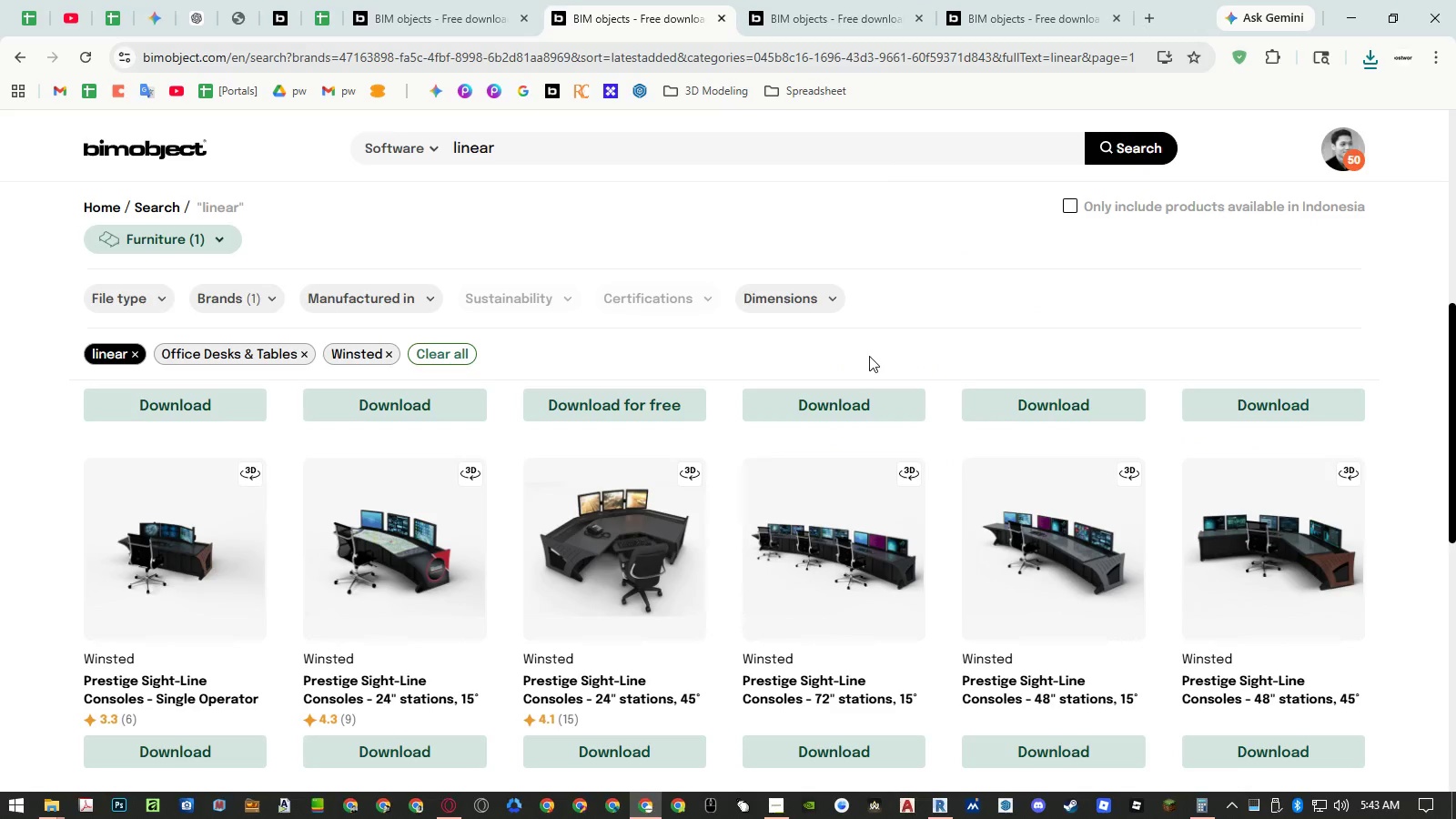 
double_click([547, 141])
 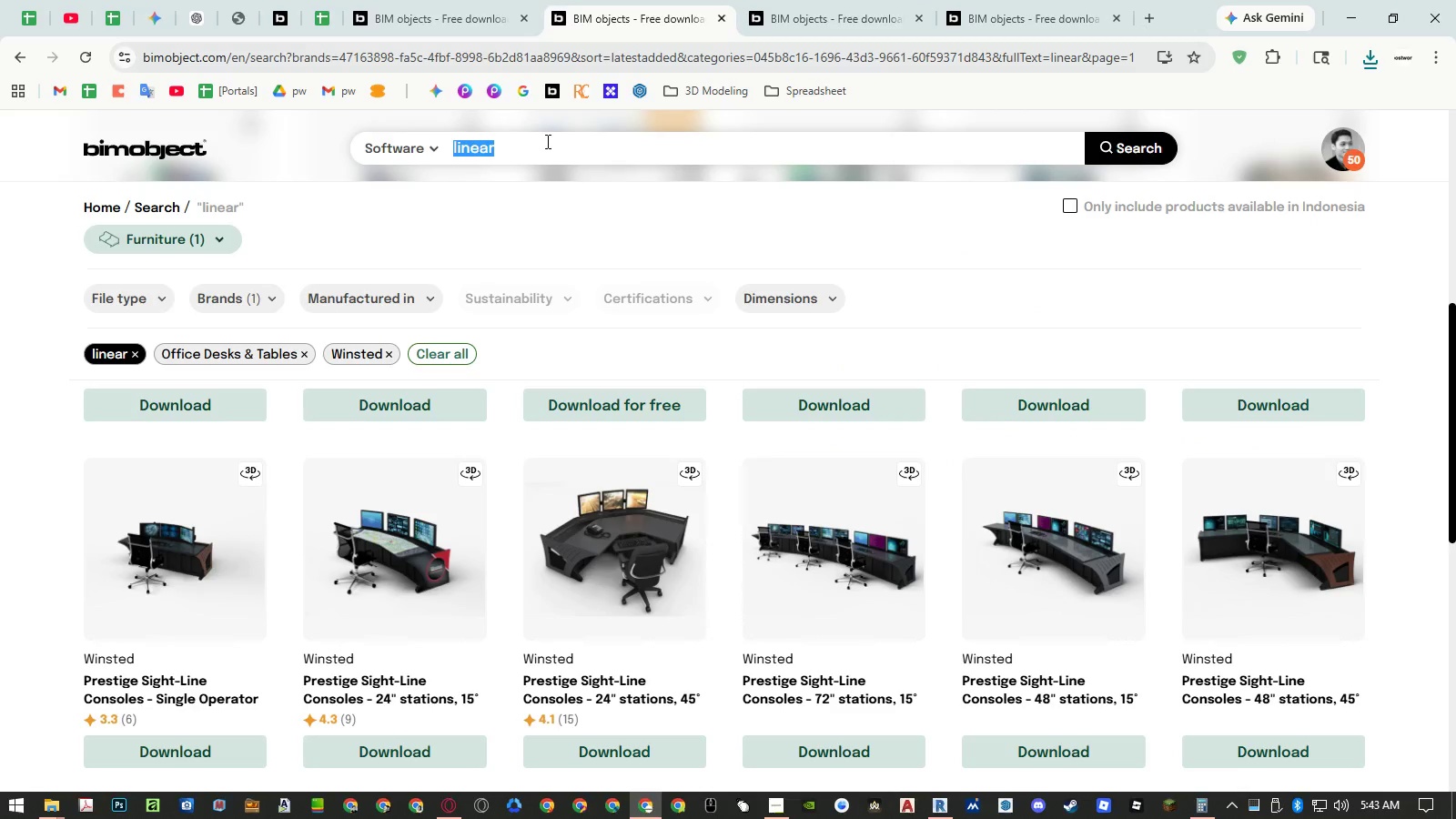 
type(sight-line)
 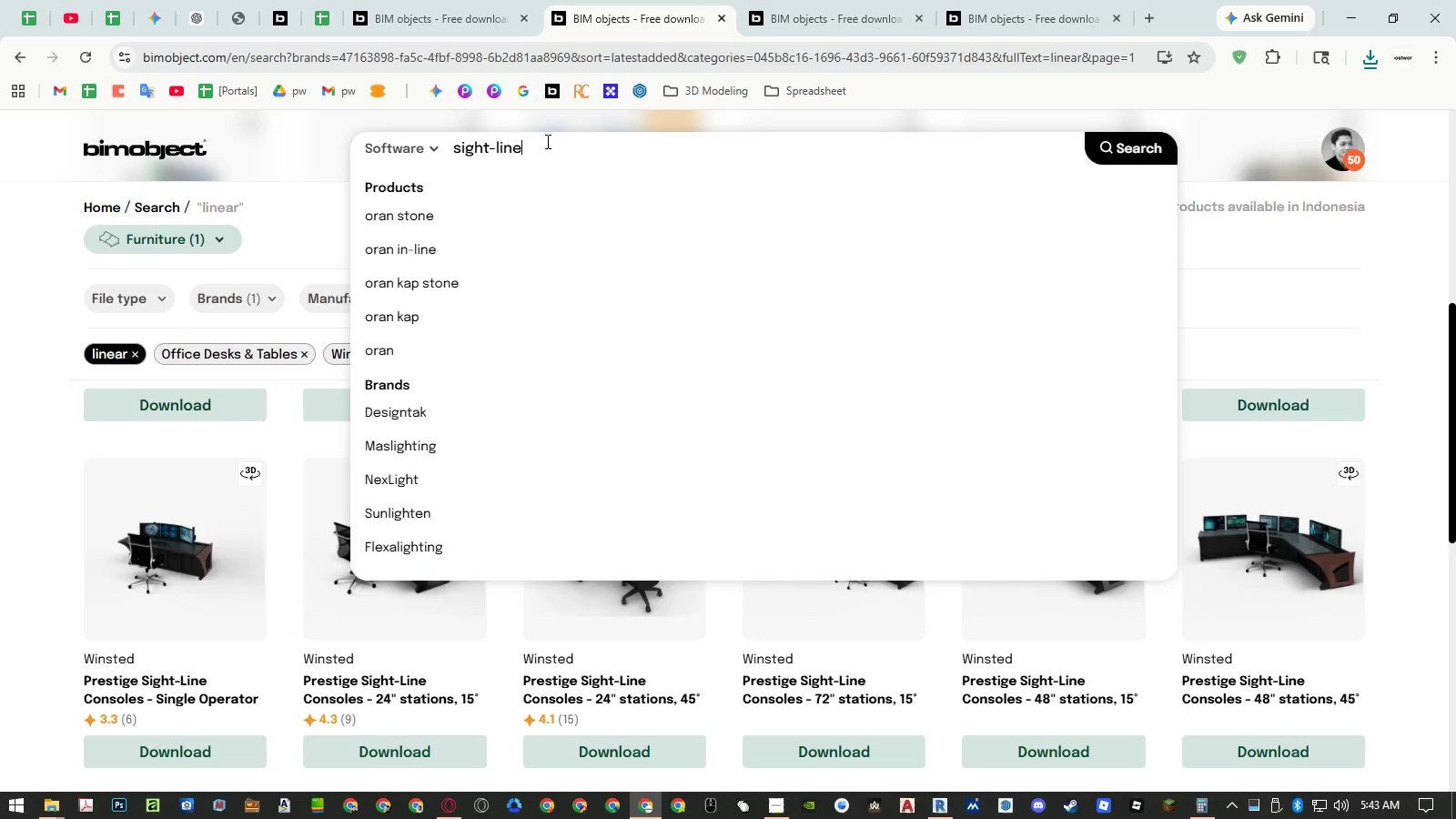 
key(Enter)
 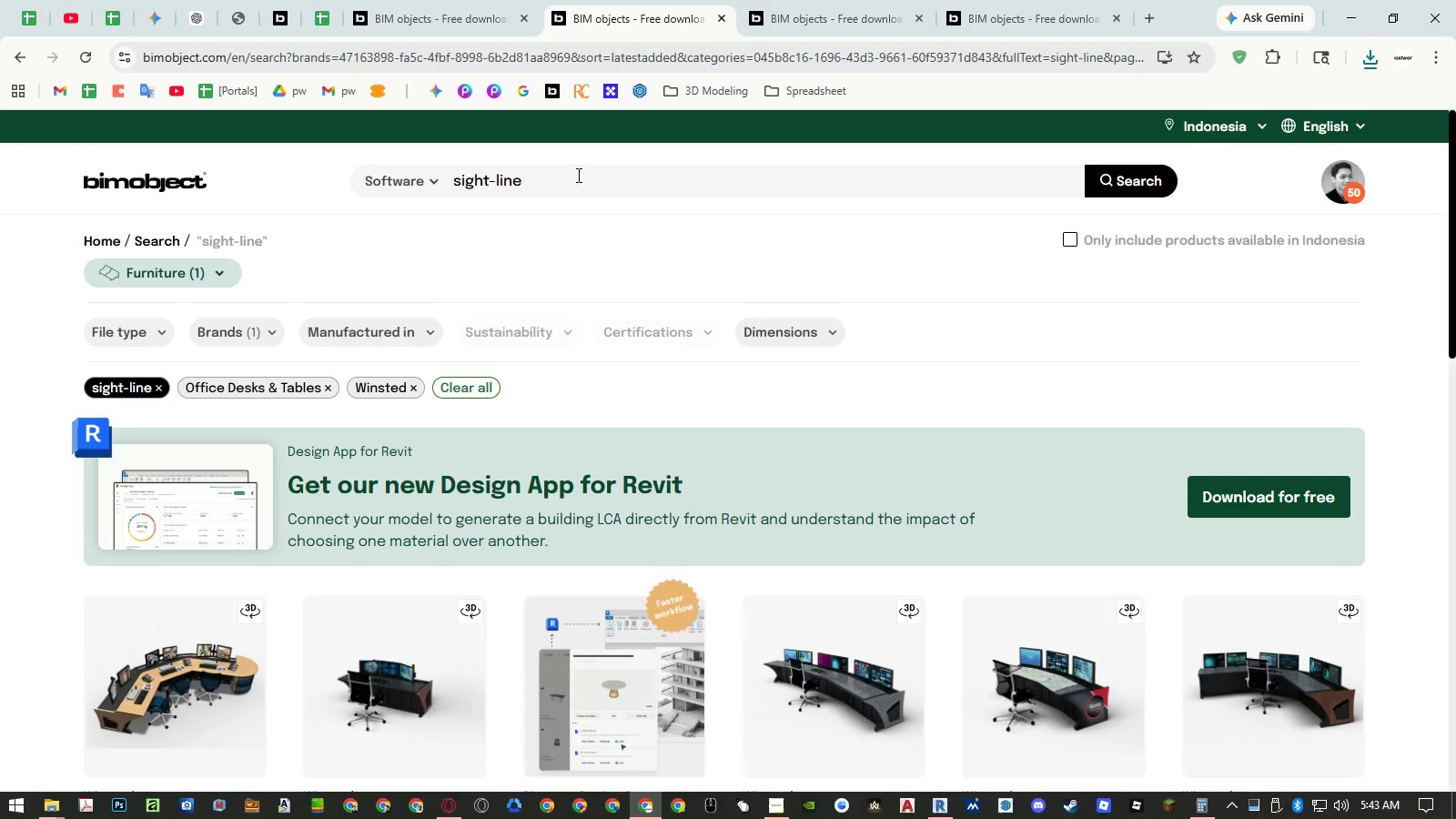 
scroll: coordinate [631, 320], scroll_direction: down, amount: 7.0
 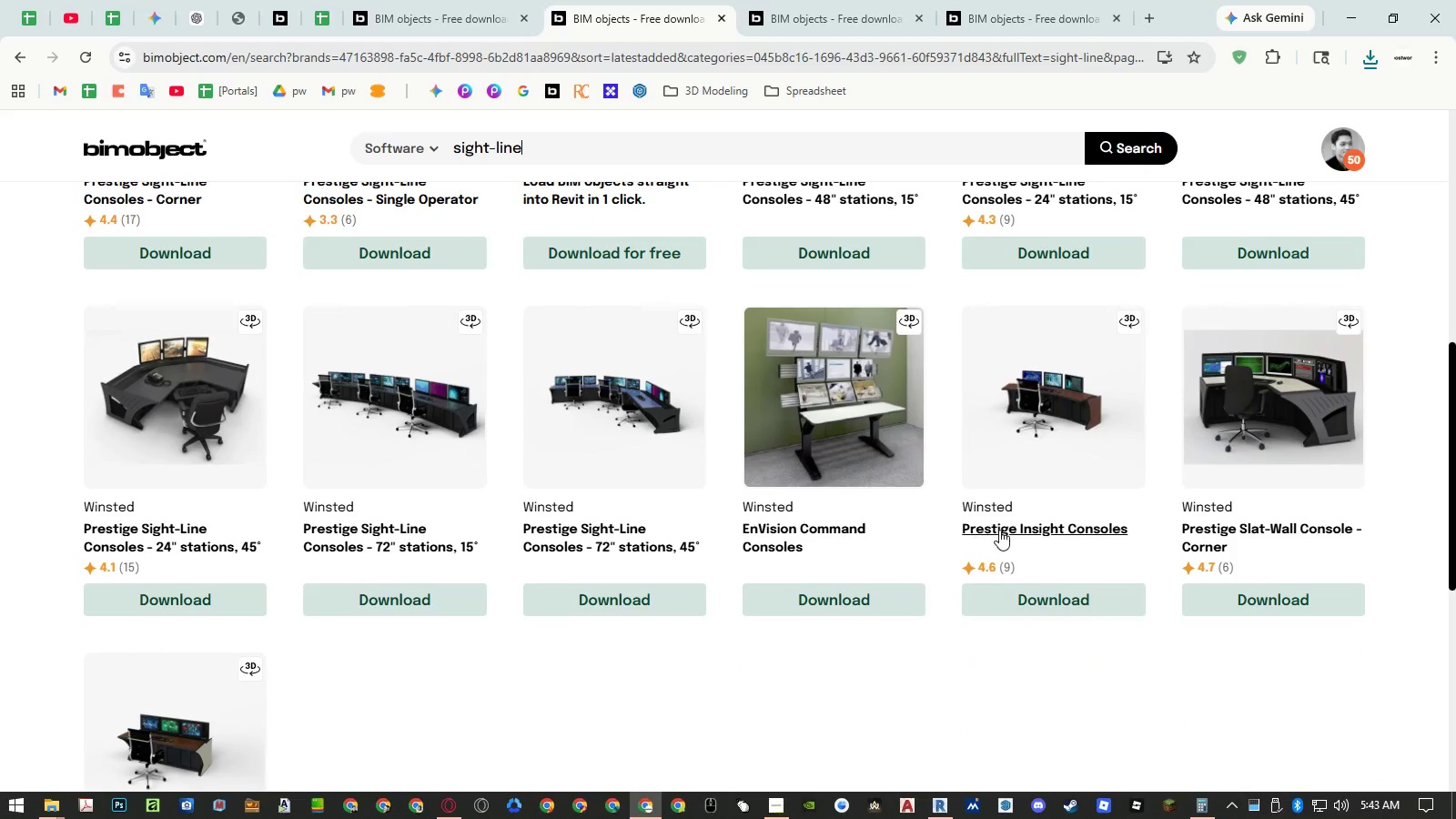 
middle_click([1000, 530])
 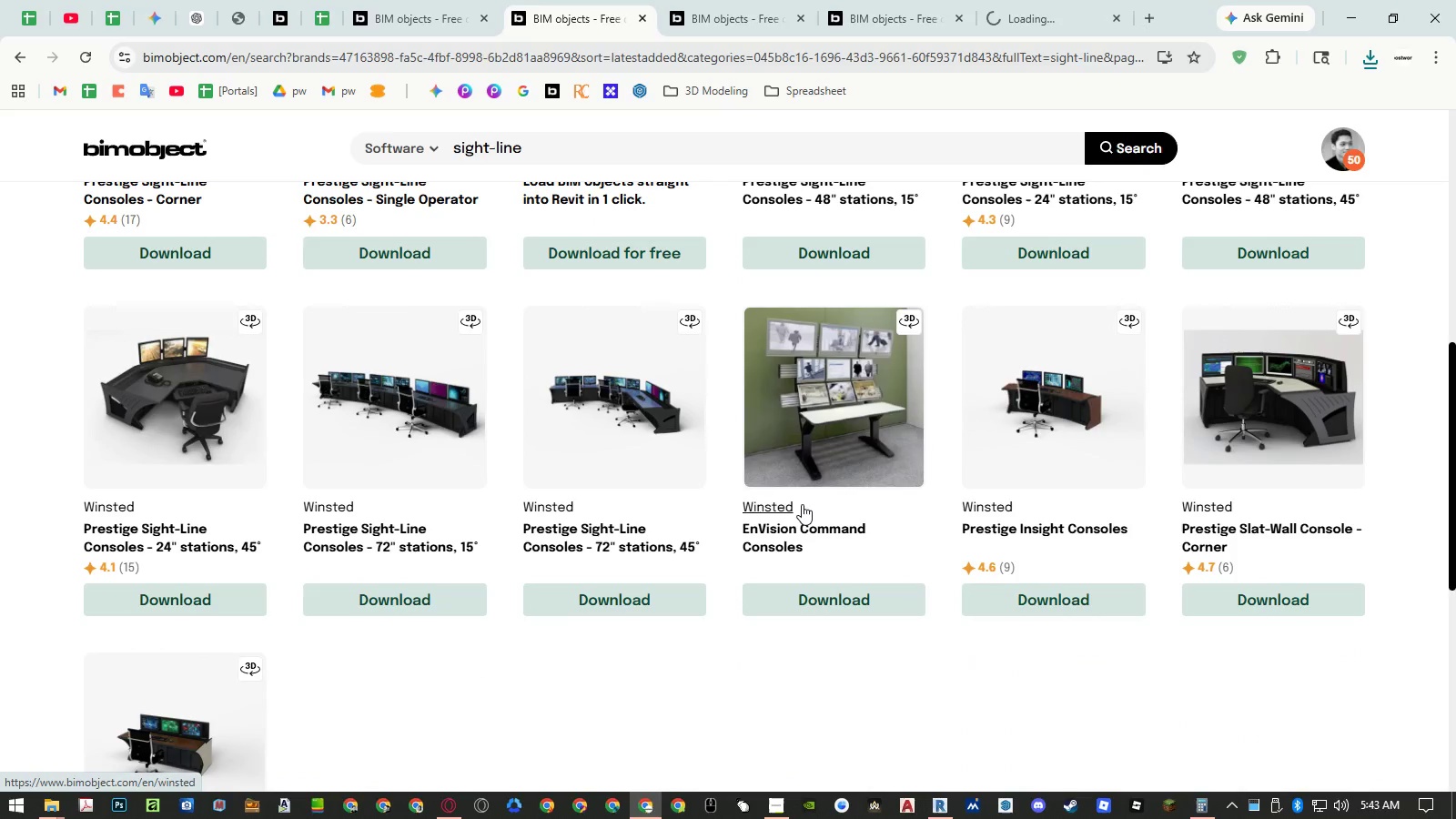 
scroll: coordinate [385, 611], scroll_direction: down, amount: 2.0
 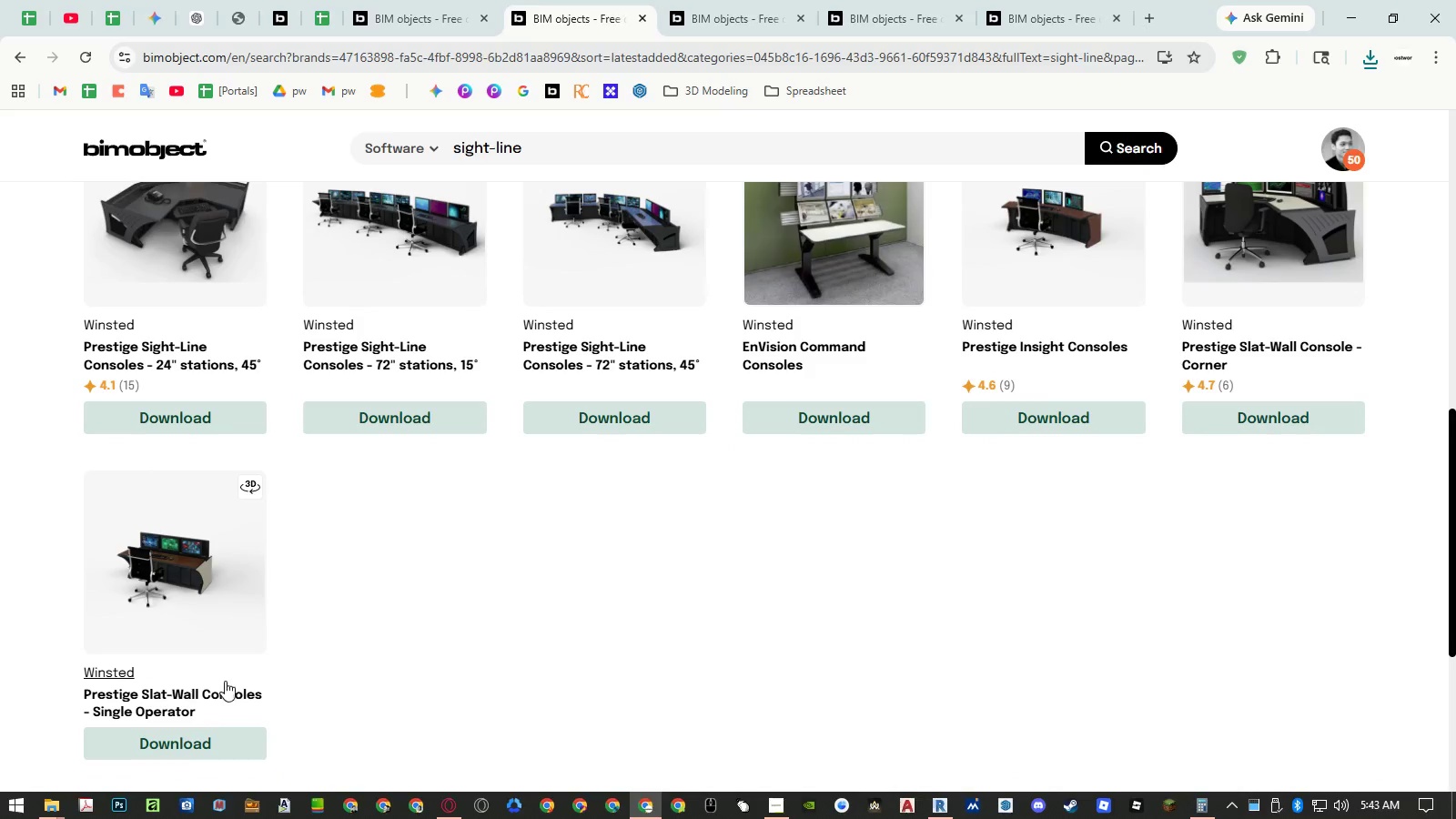 
middle_click([219, 689])
 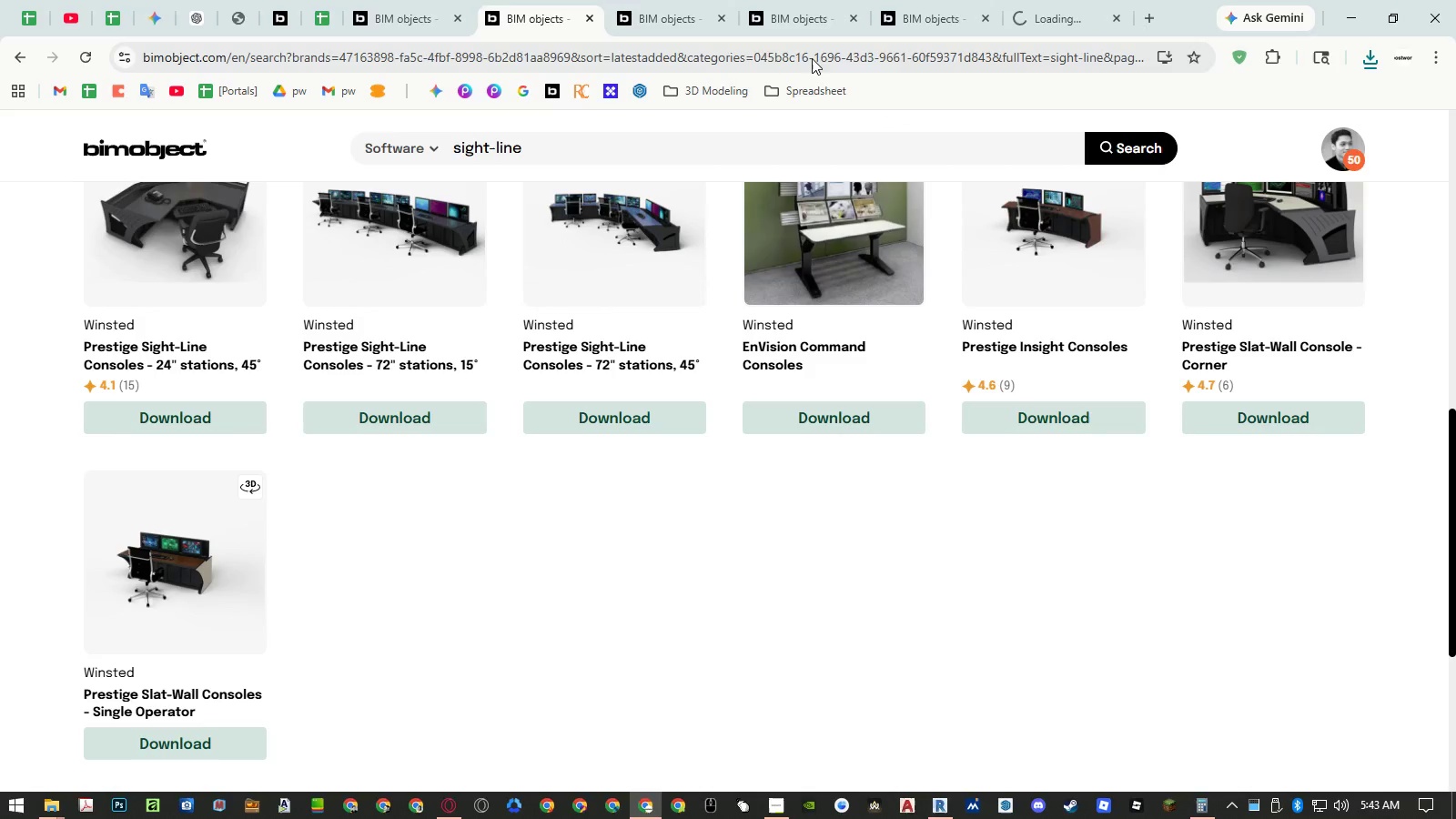 
left_click([674, 23])
 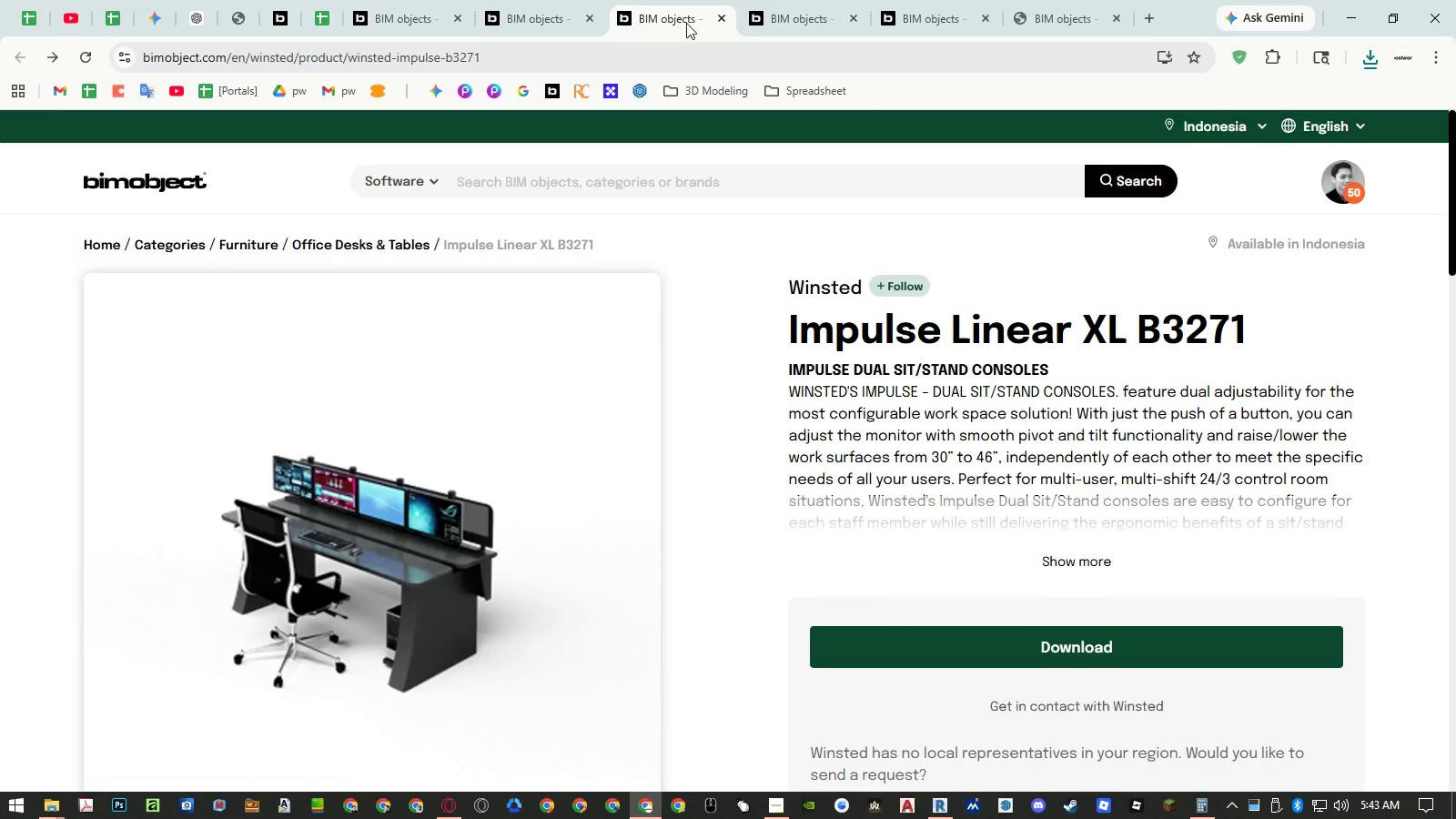 
mouse_move([778, 26])
 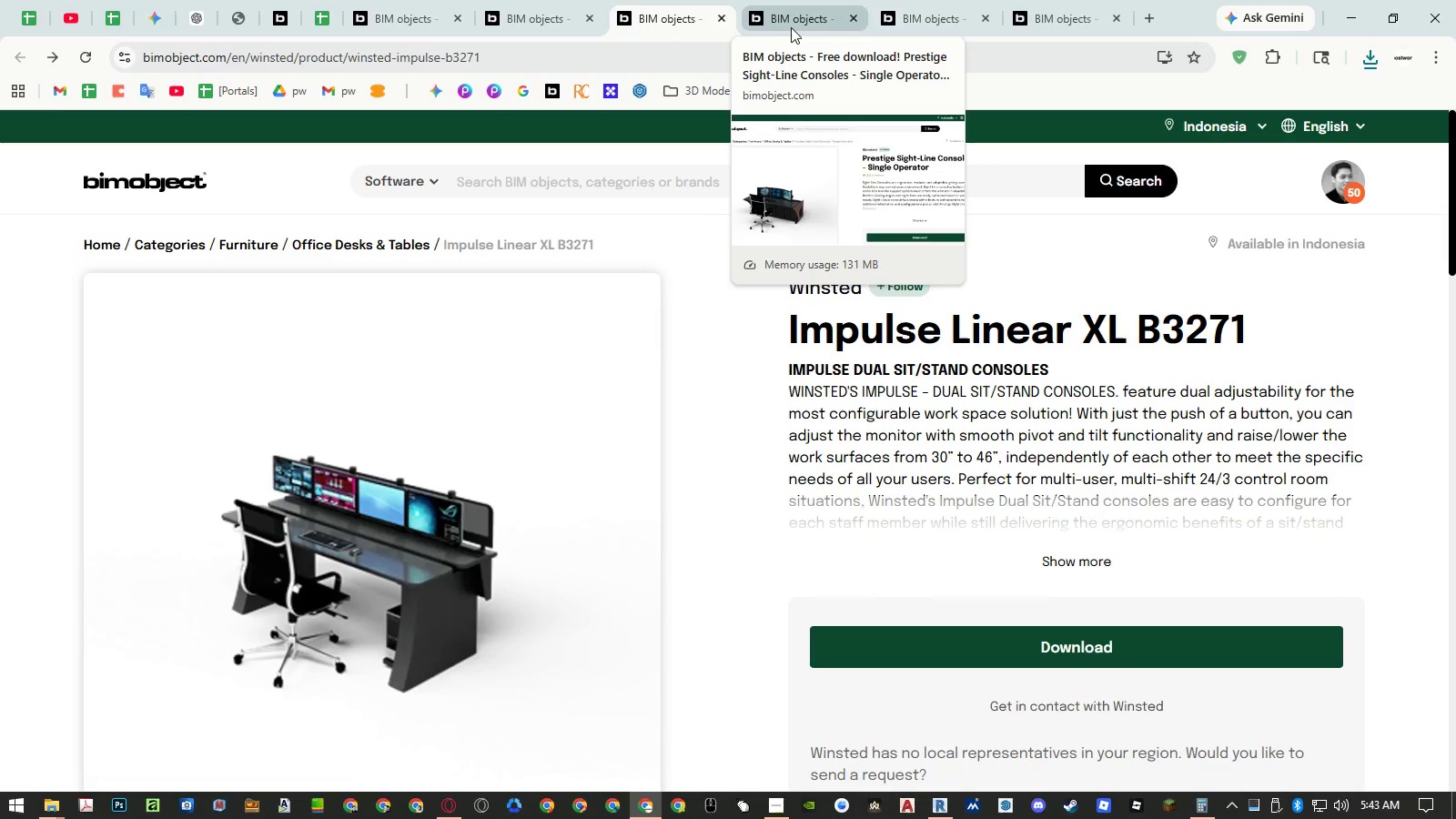 
left_click([791, 27])
 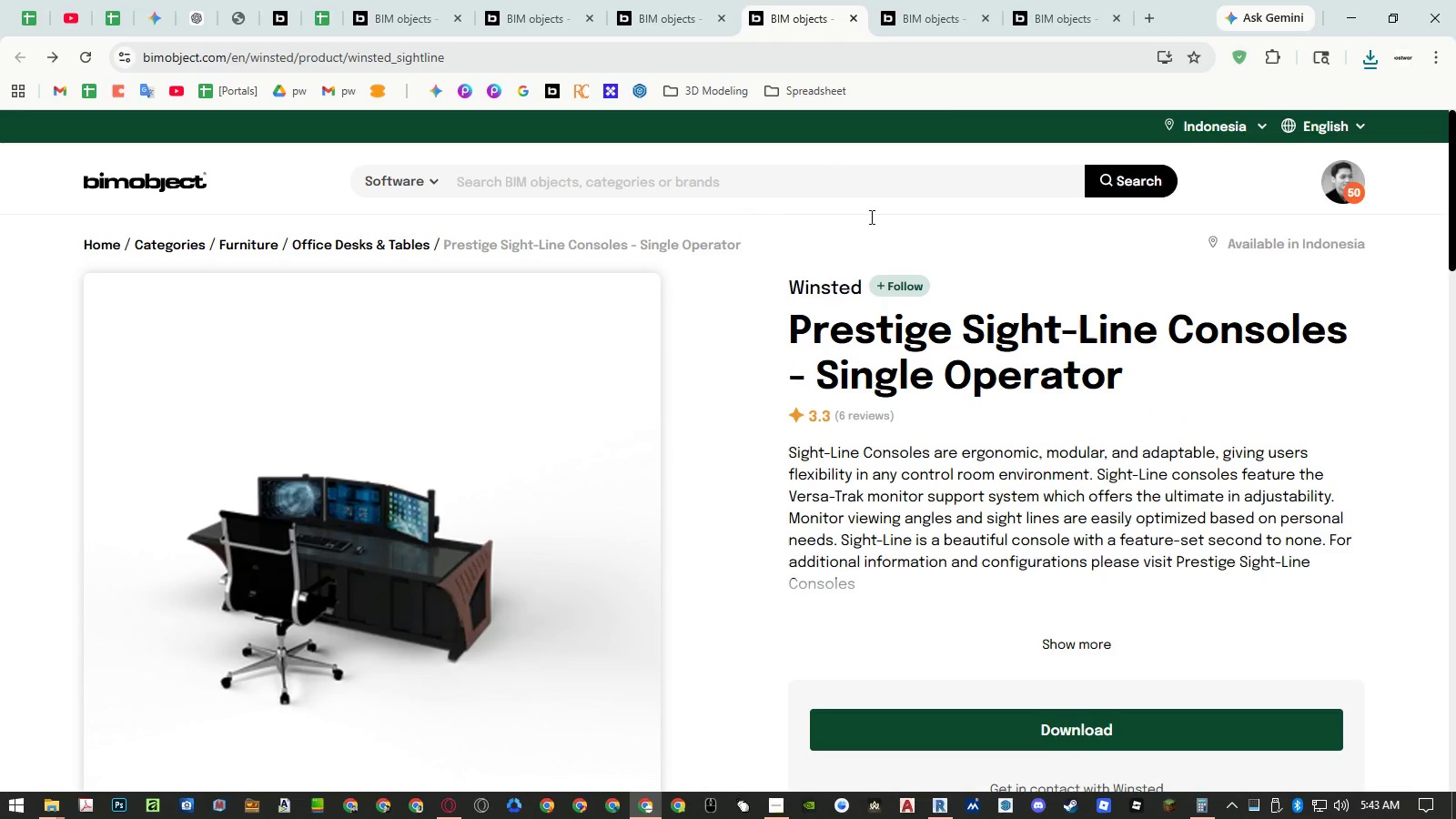 
scroll: coordinate [984, 335], scroll_direction: down, amount: 2.0
 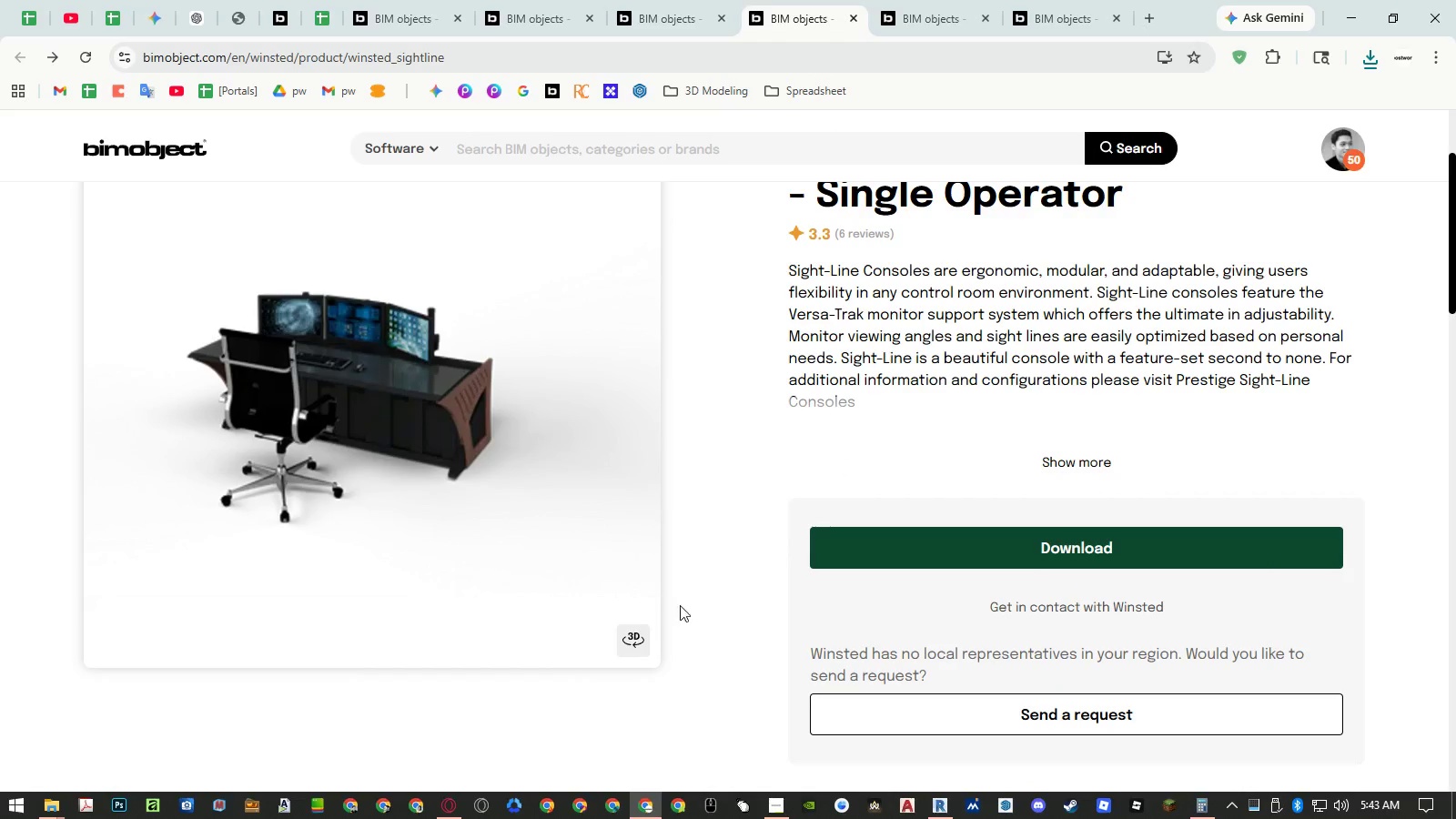 
left_click([643, 632])
 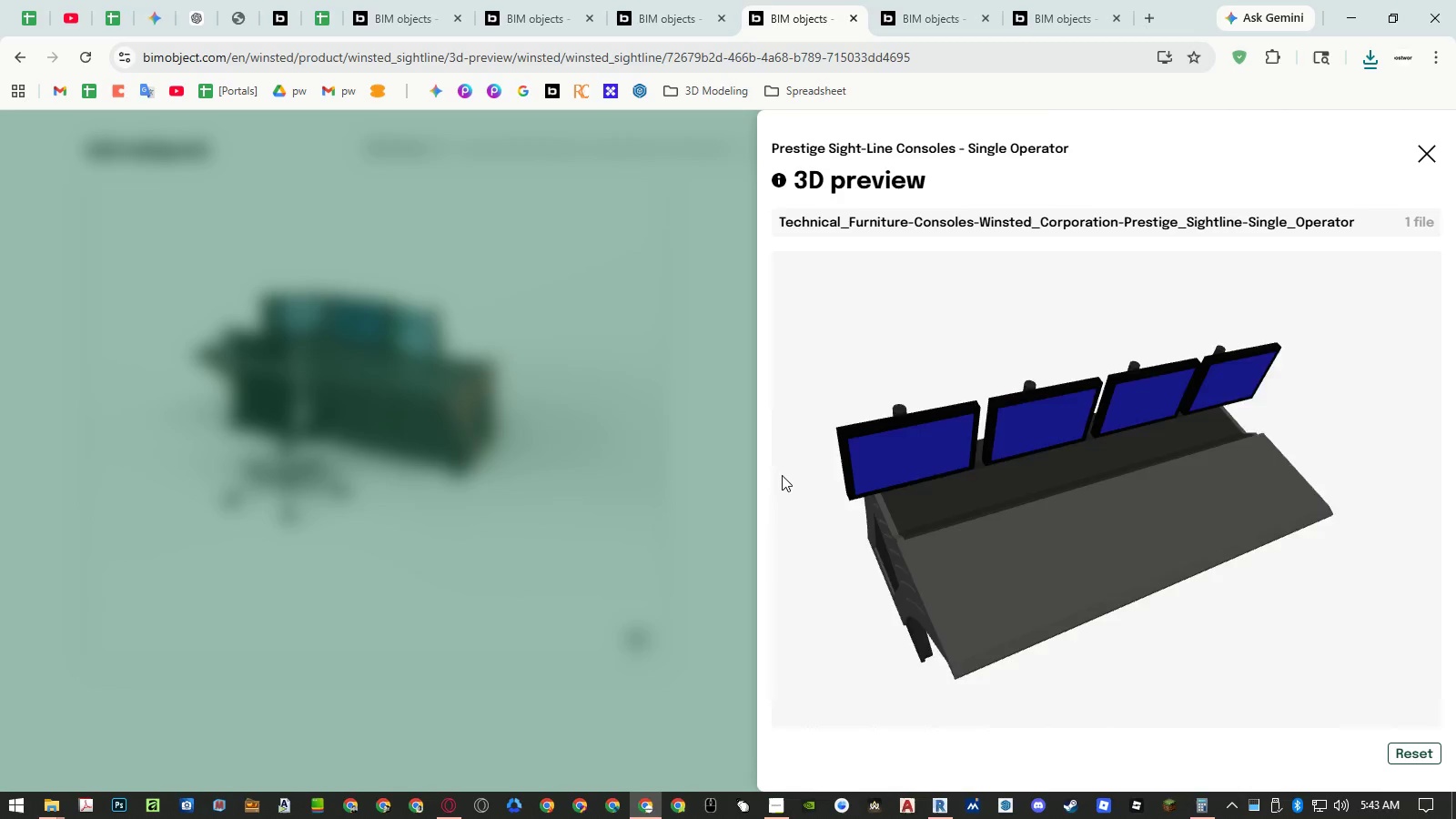 
key(Escape)
 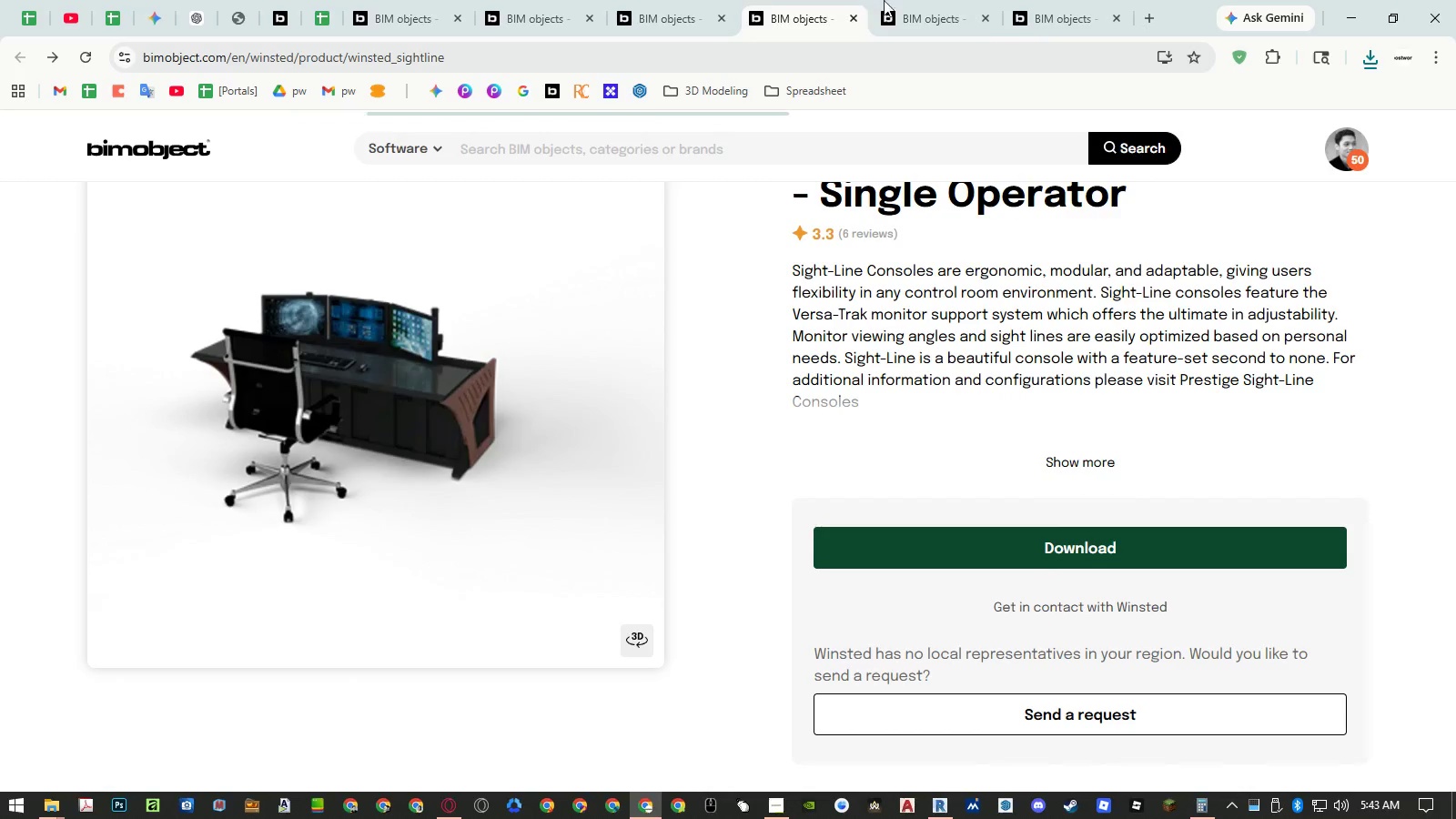 
left_click([928, 7])
 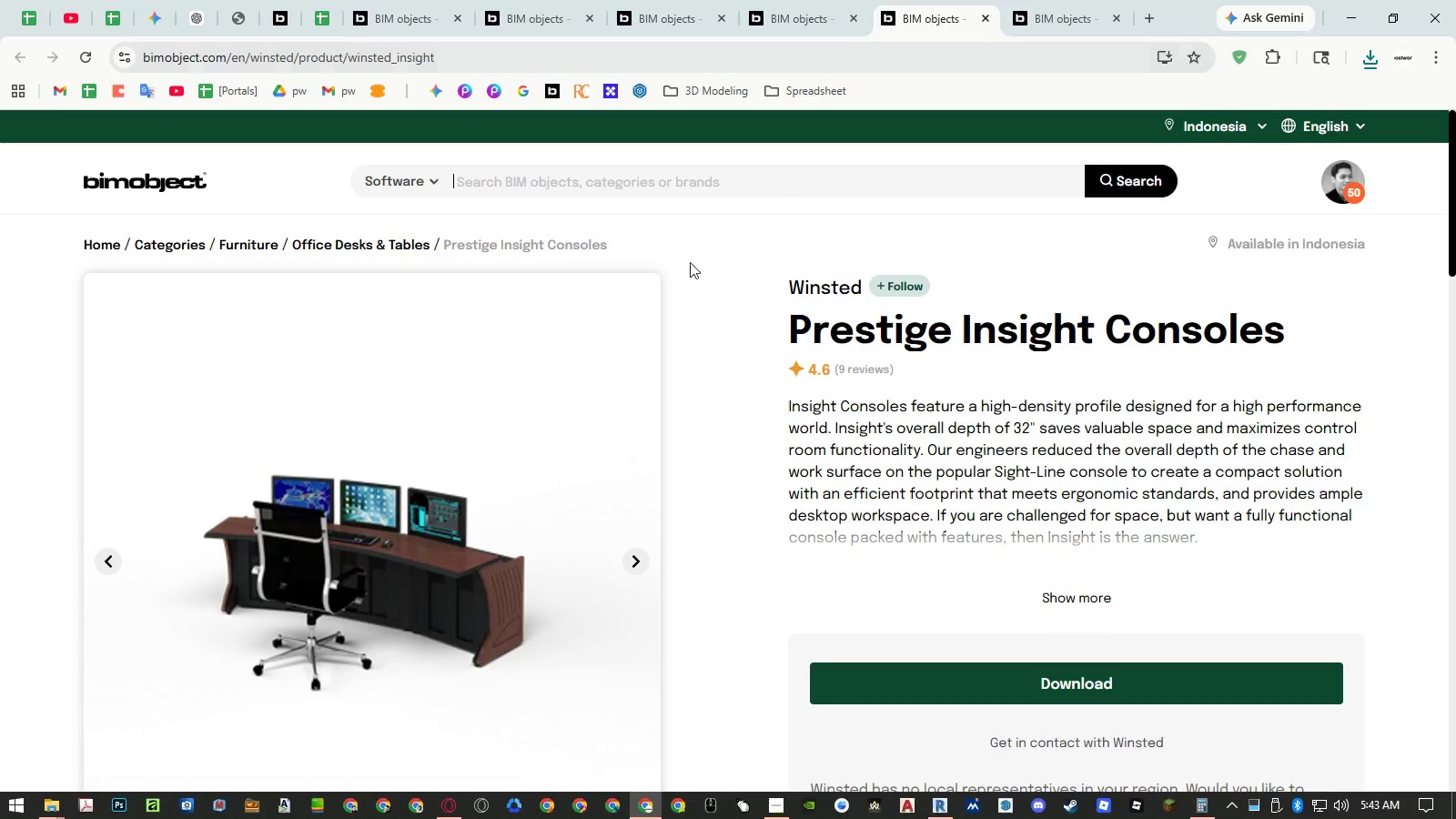 
scroll: coordinate [583, 409], scroll_direction: down, amount: 2.0
 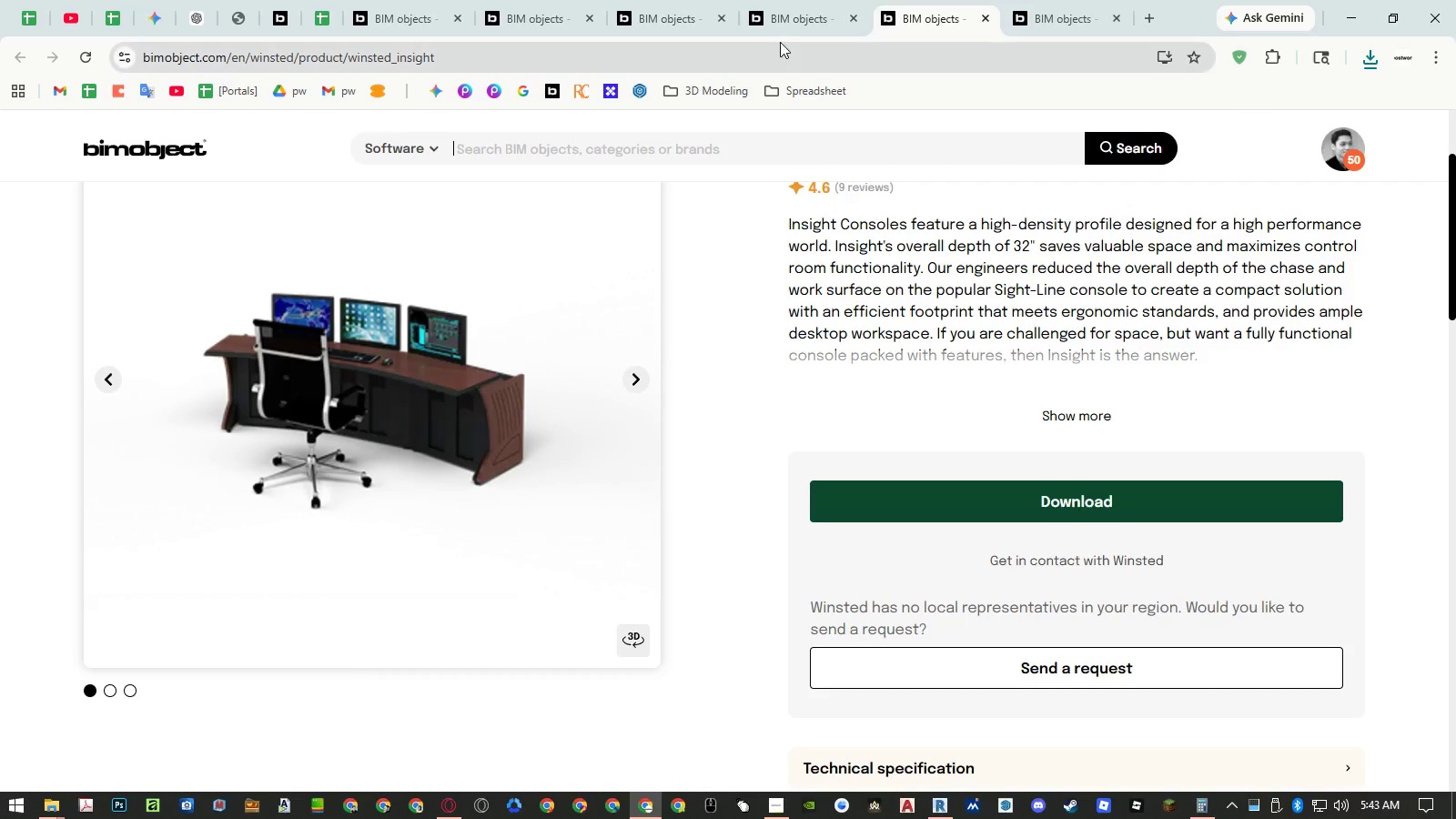 
left_click([797, 24])
 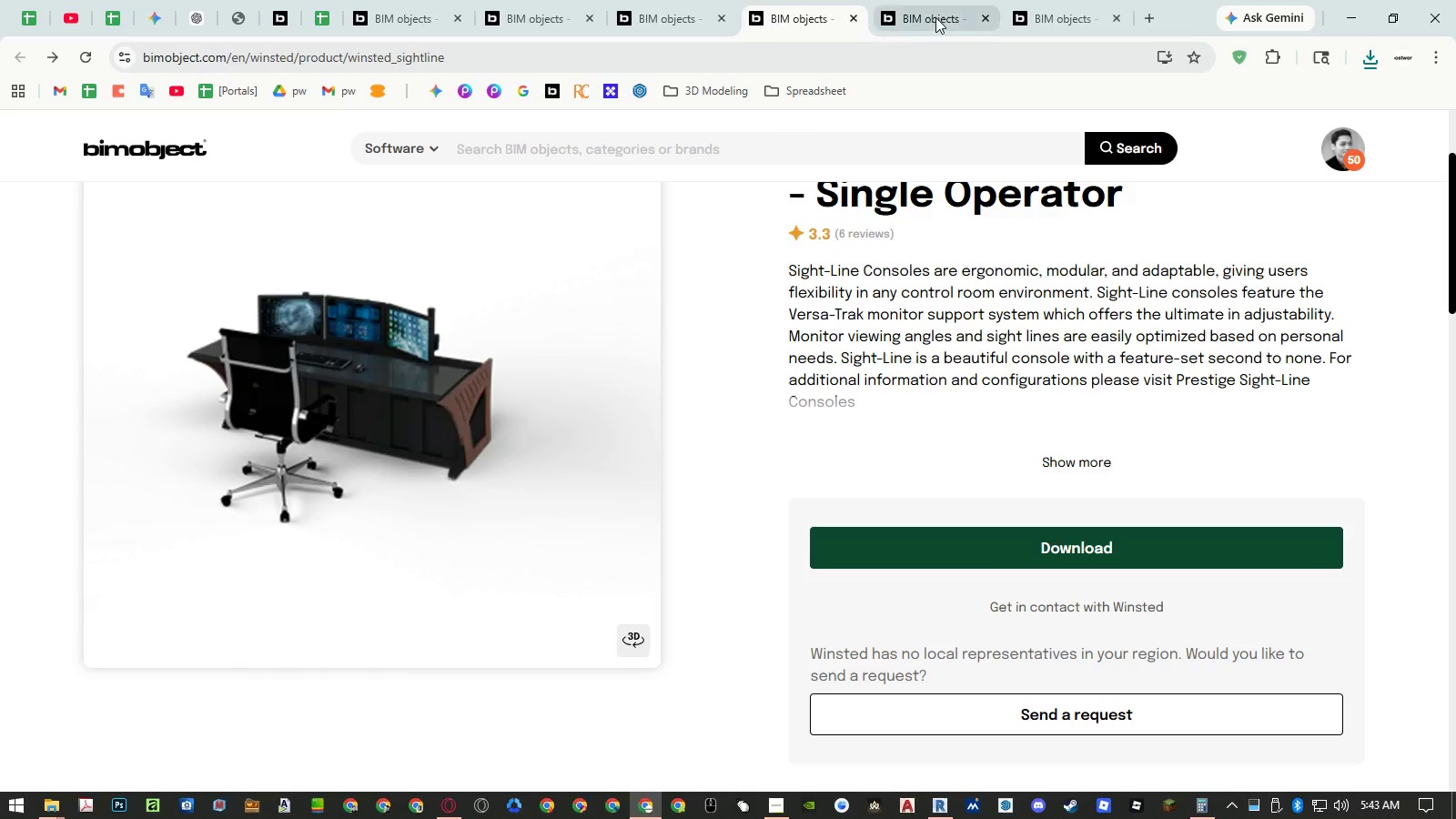 
left_click([936, 17])
 